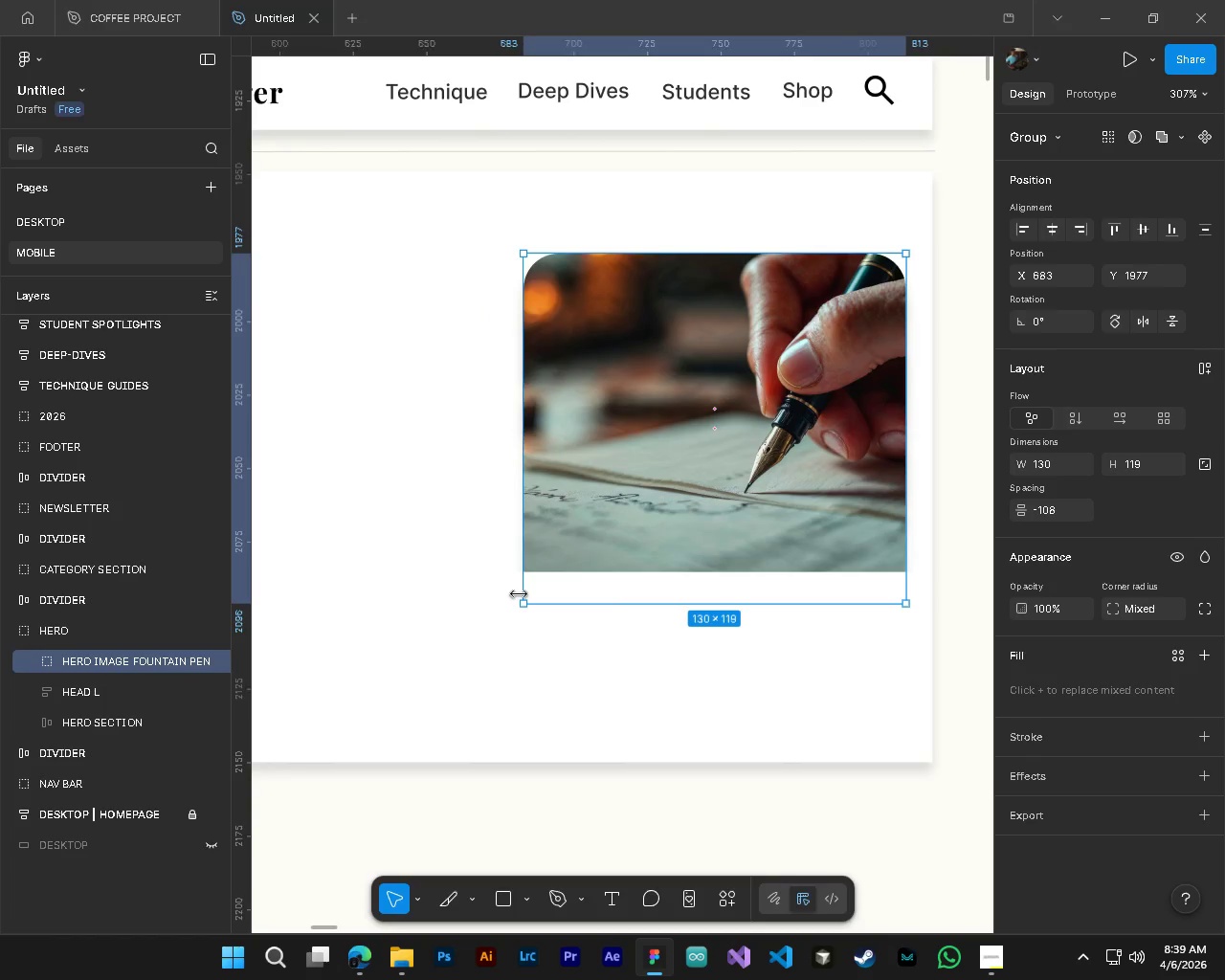 
key(Alt+Control+AltLeft)
 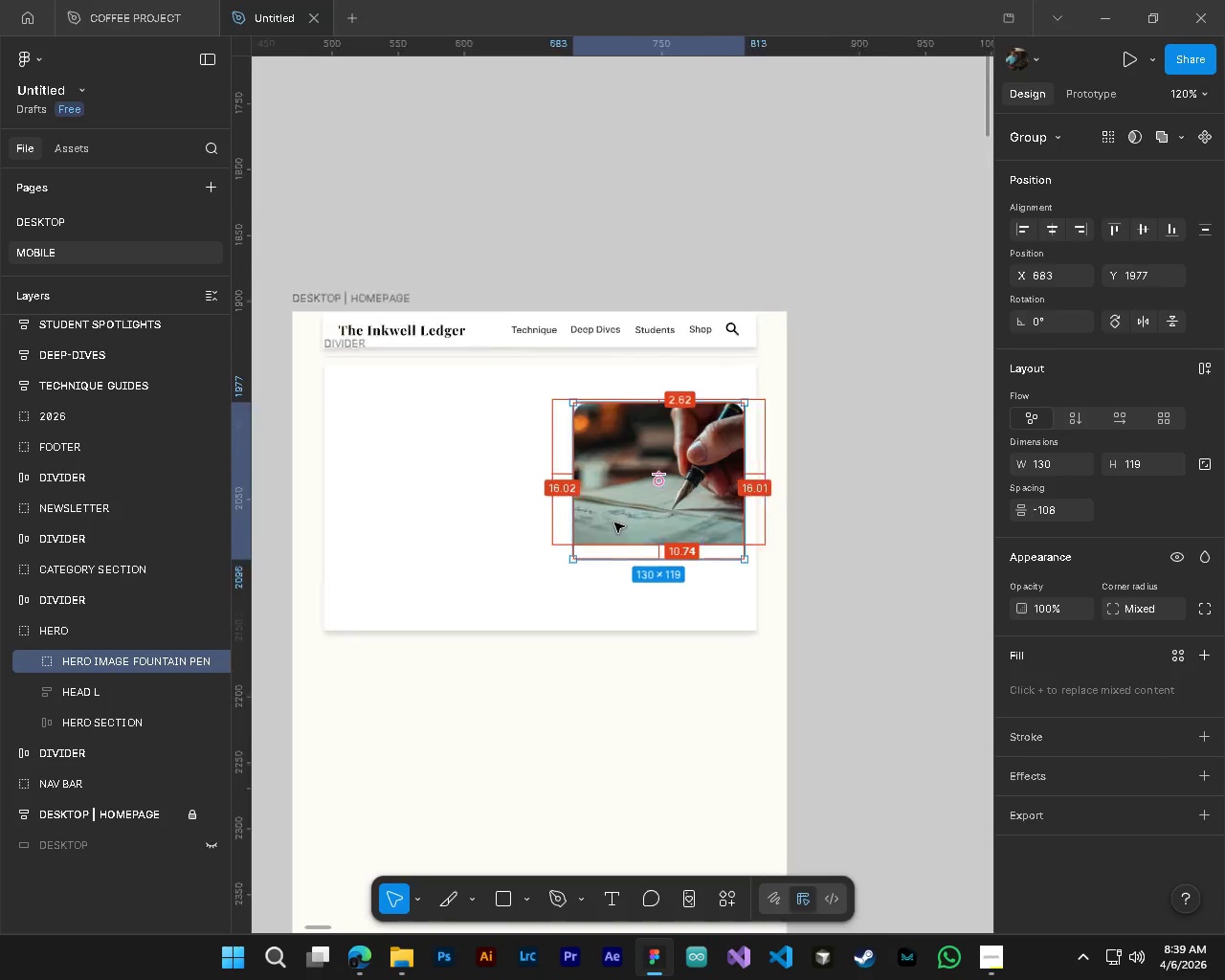 
key(Alt+Control+AltLeft)
 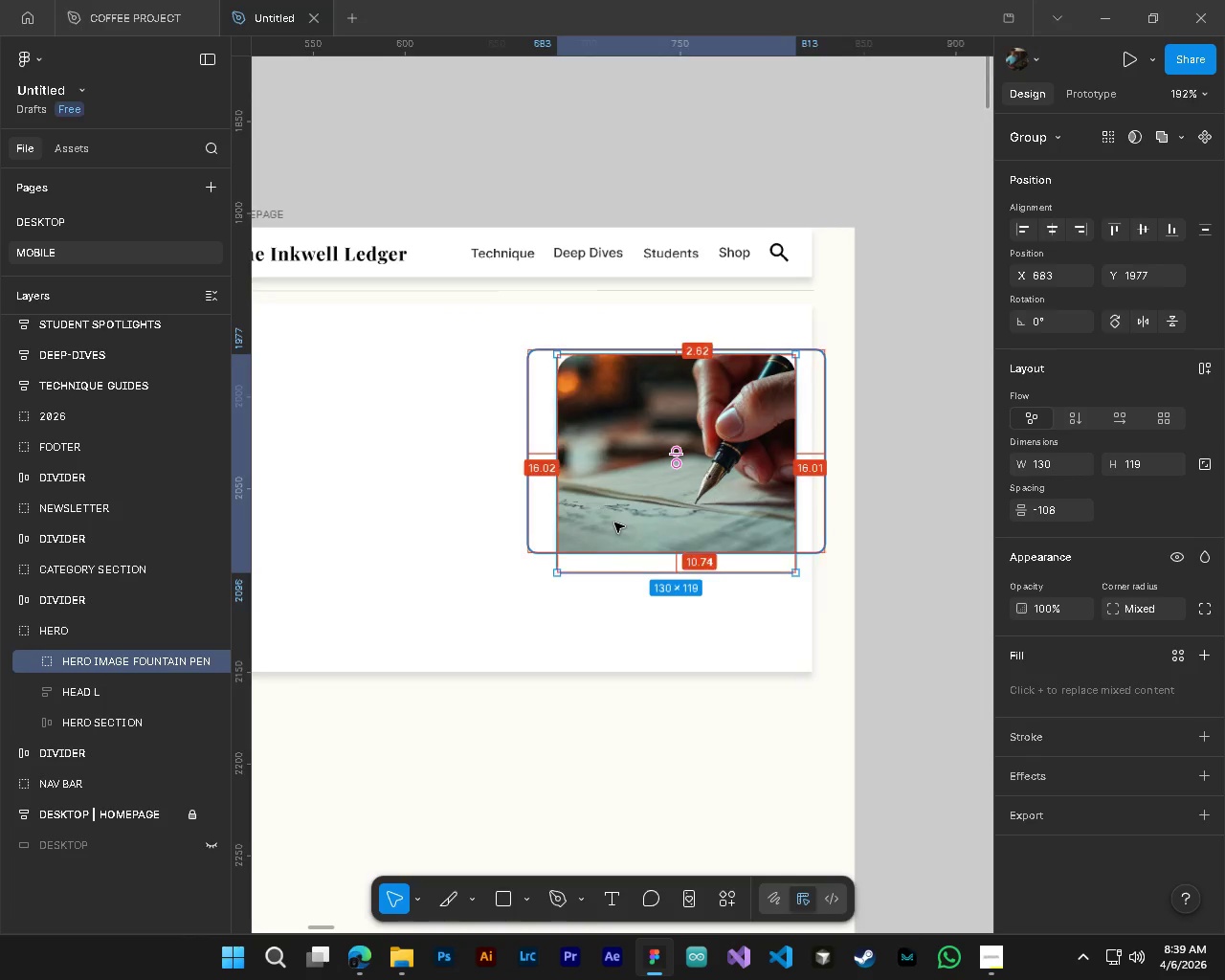 
key(Alt+Control+AltLeft)
 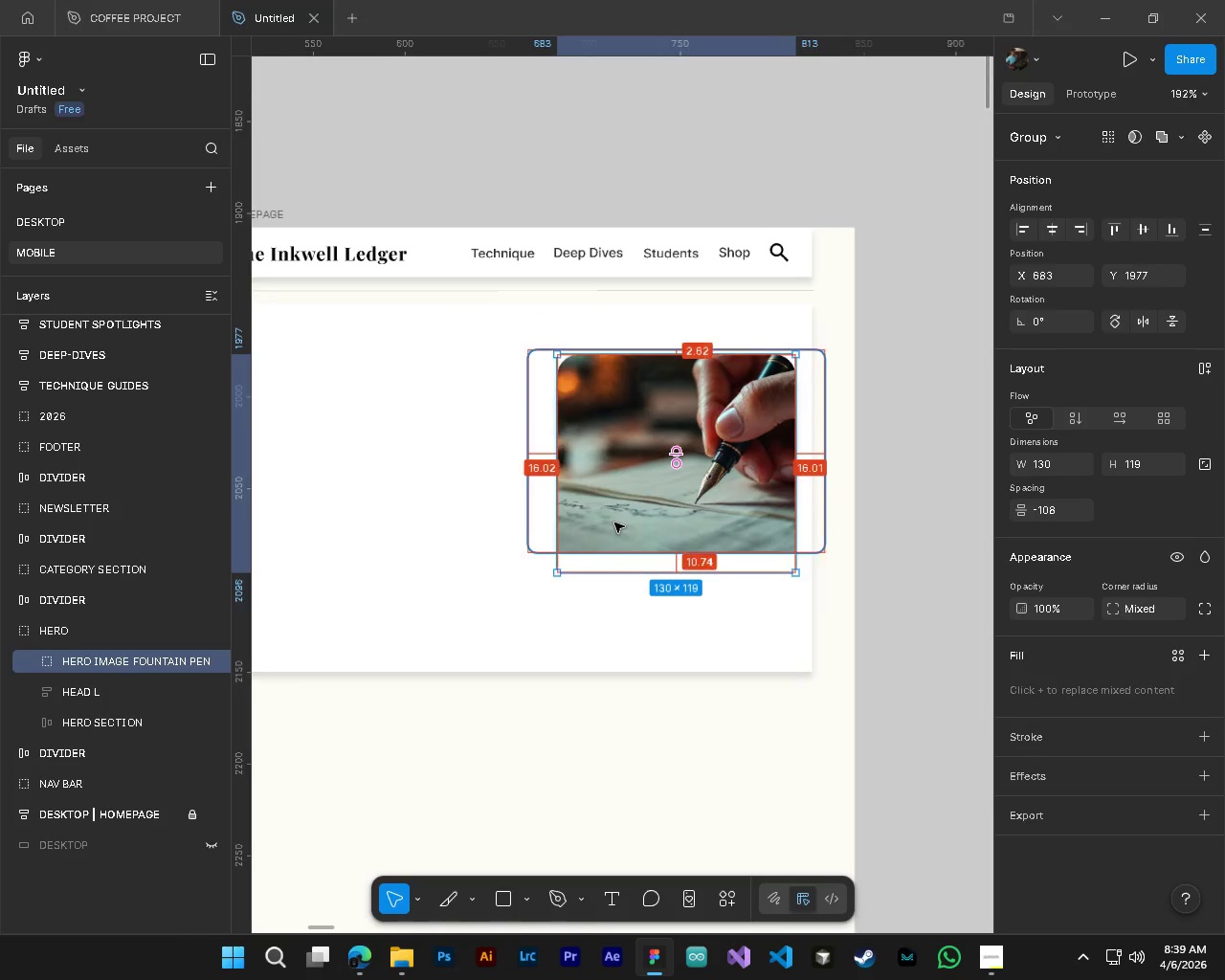 
key(Alt+Control+AltLeft)
 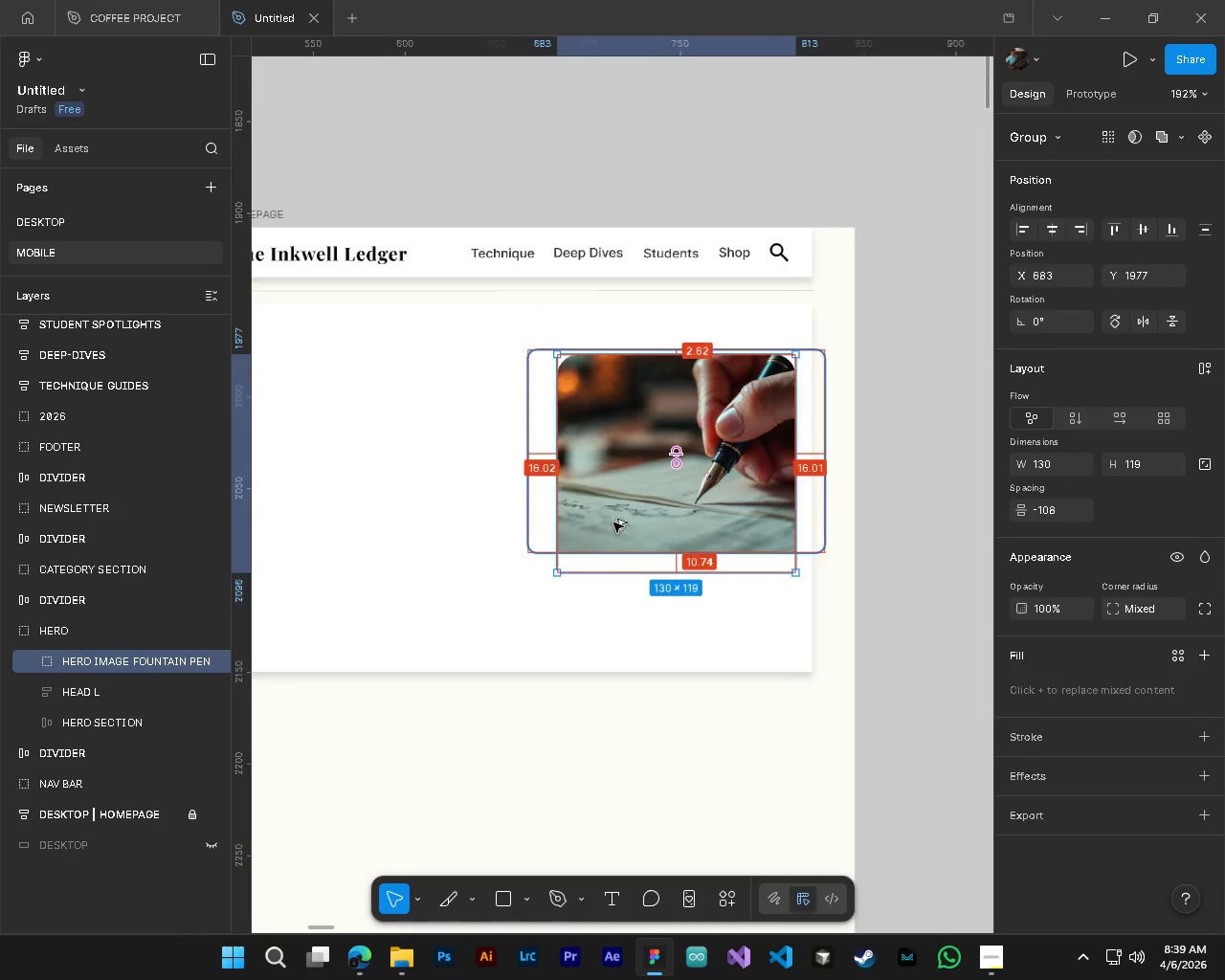 
key(Alt+Control+AltLeft)
 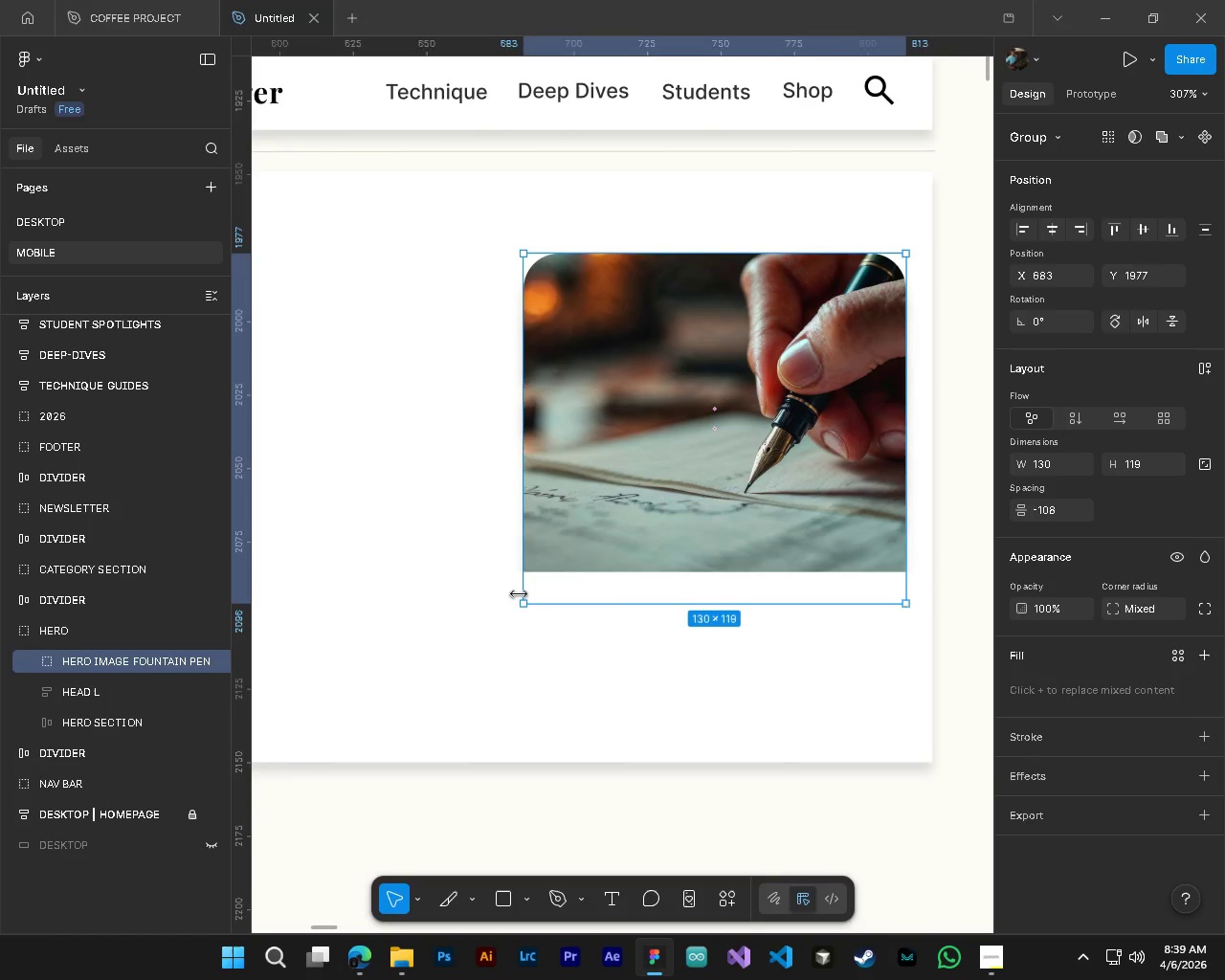 
key(Control+ControlLeft)
 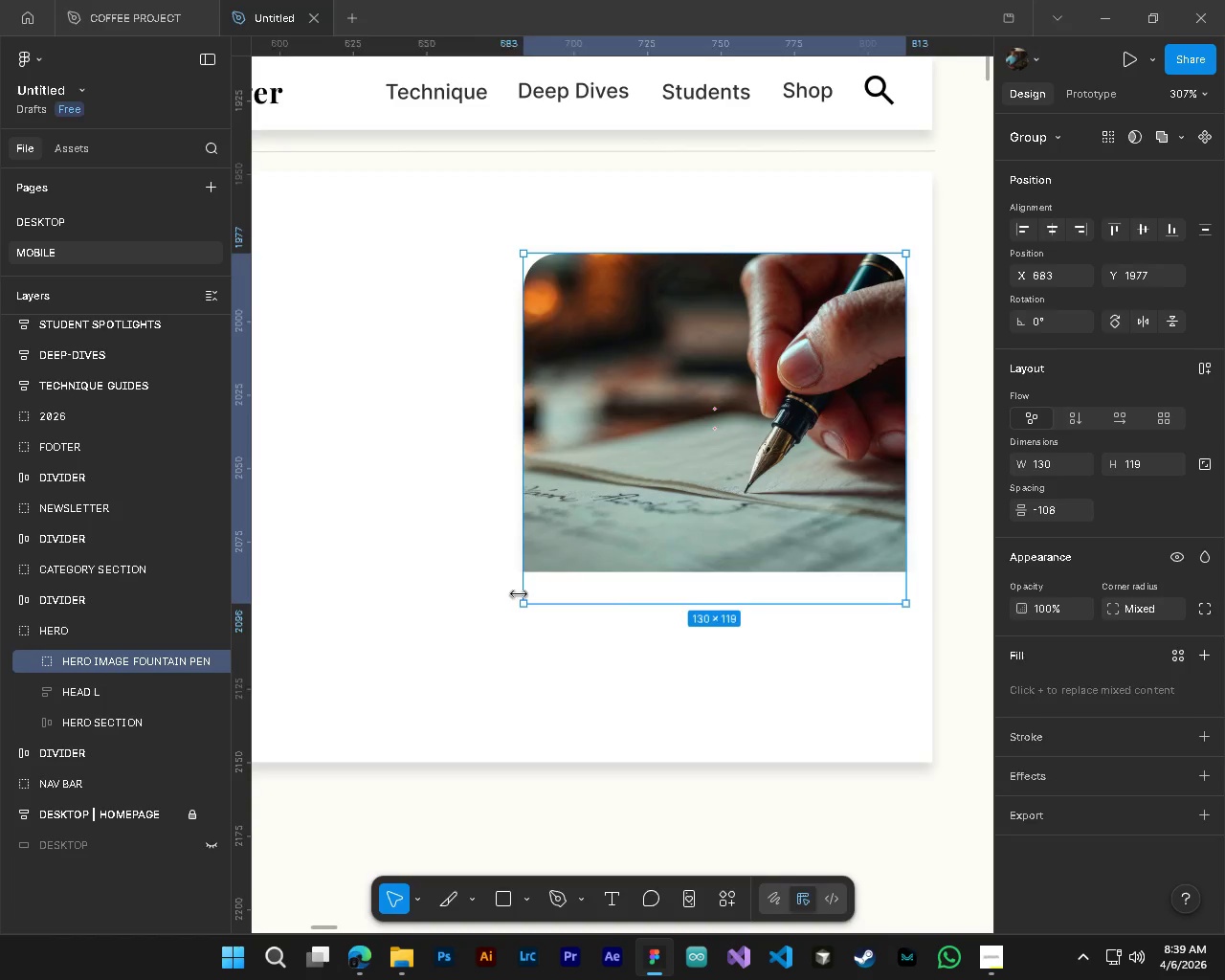 
key(Control+Z)
 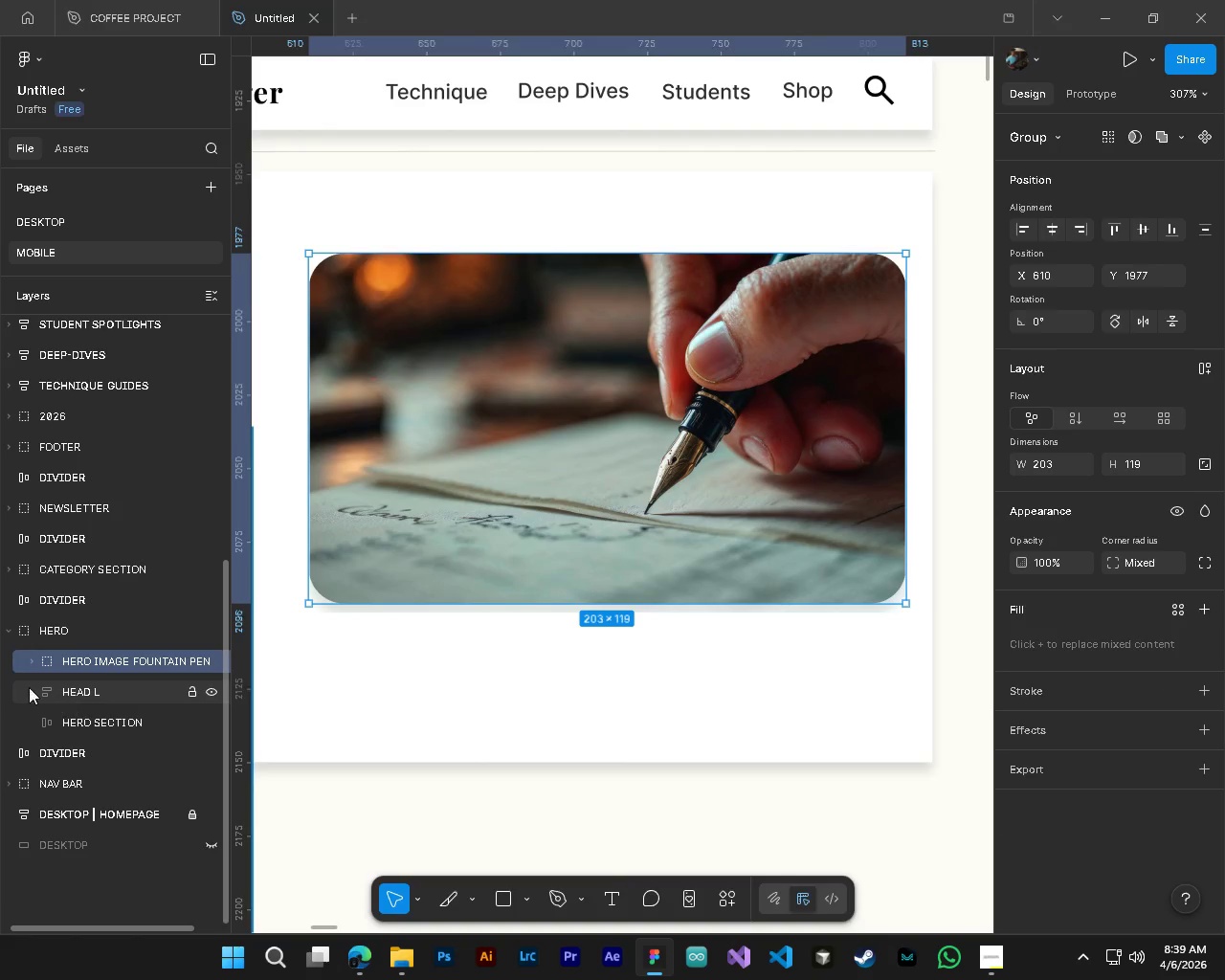 
left_click([33, 657])
 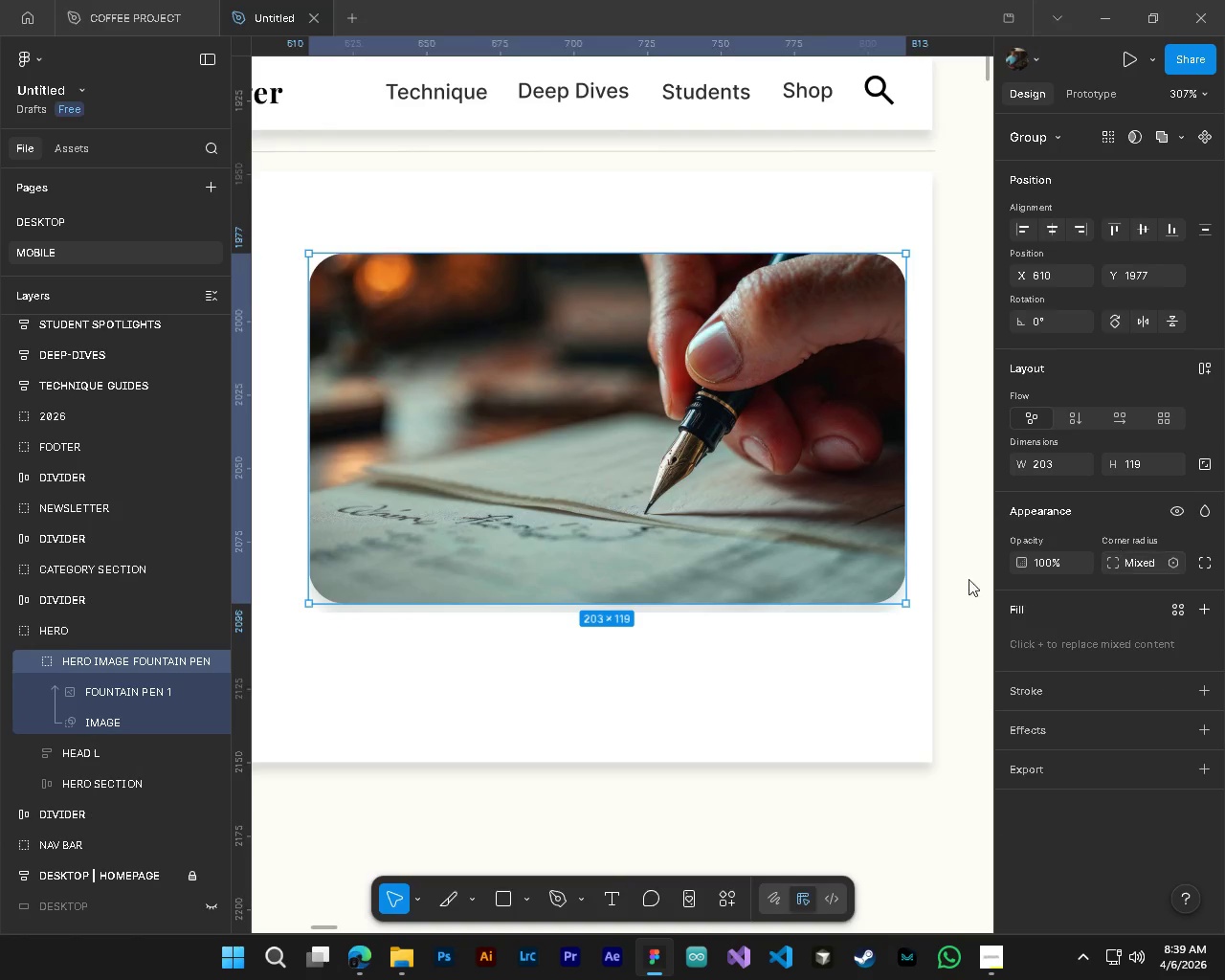 
scroll: coordinate [646, 502], scroll_direction: down, amount: 4.0
 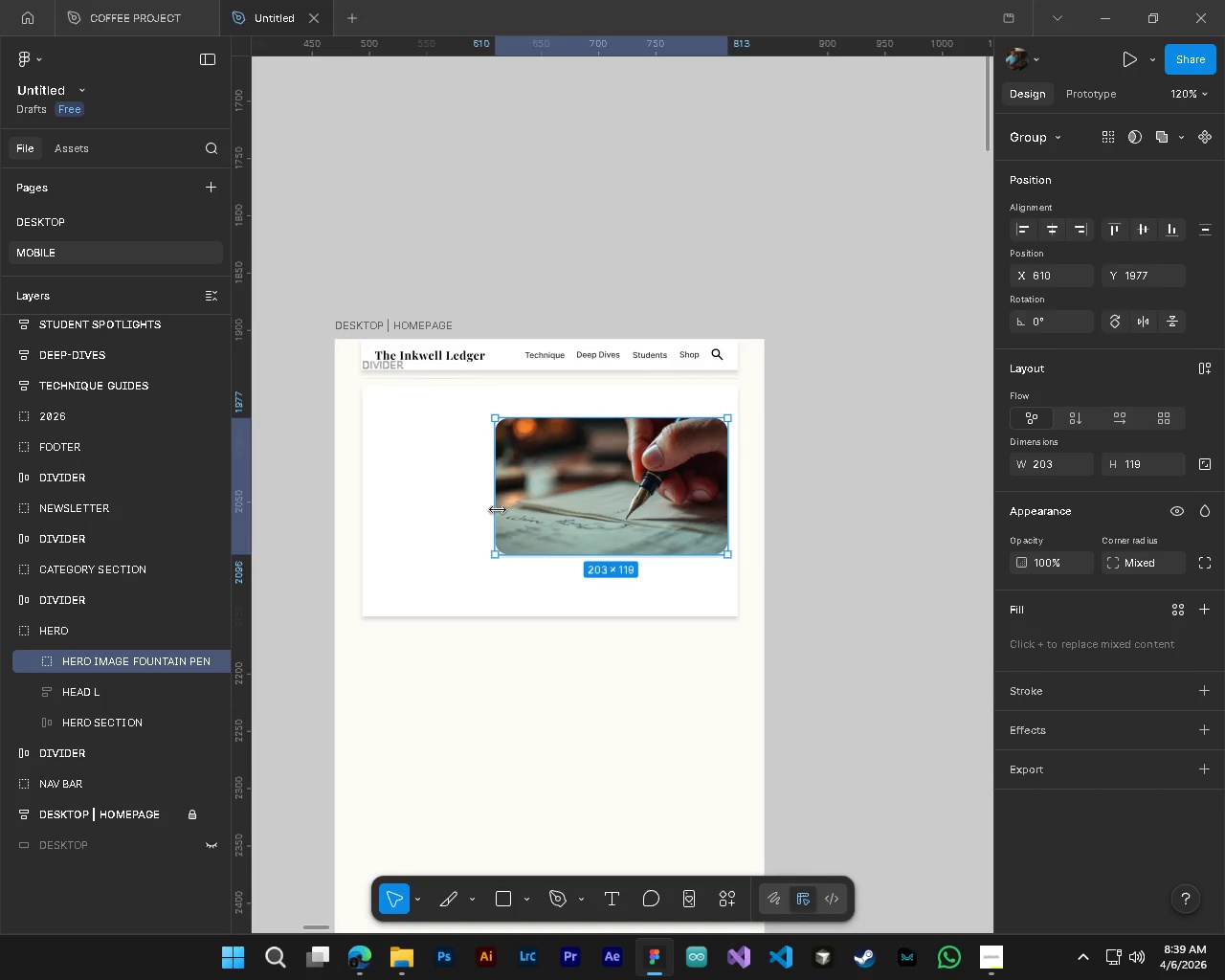 
left_click([110, 722])
 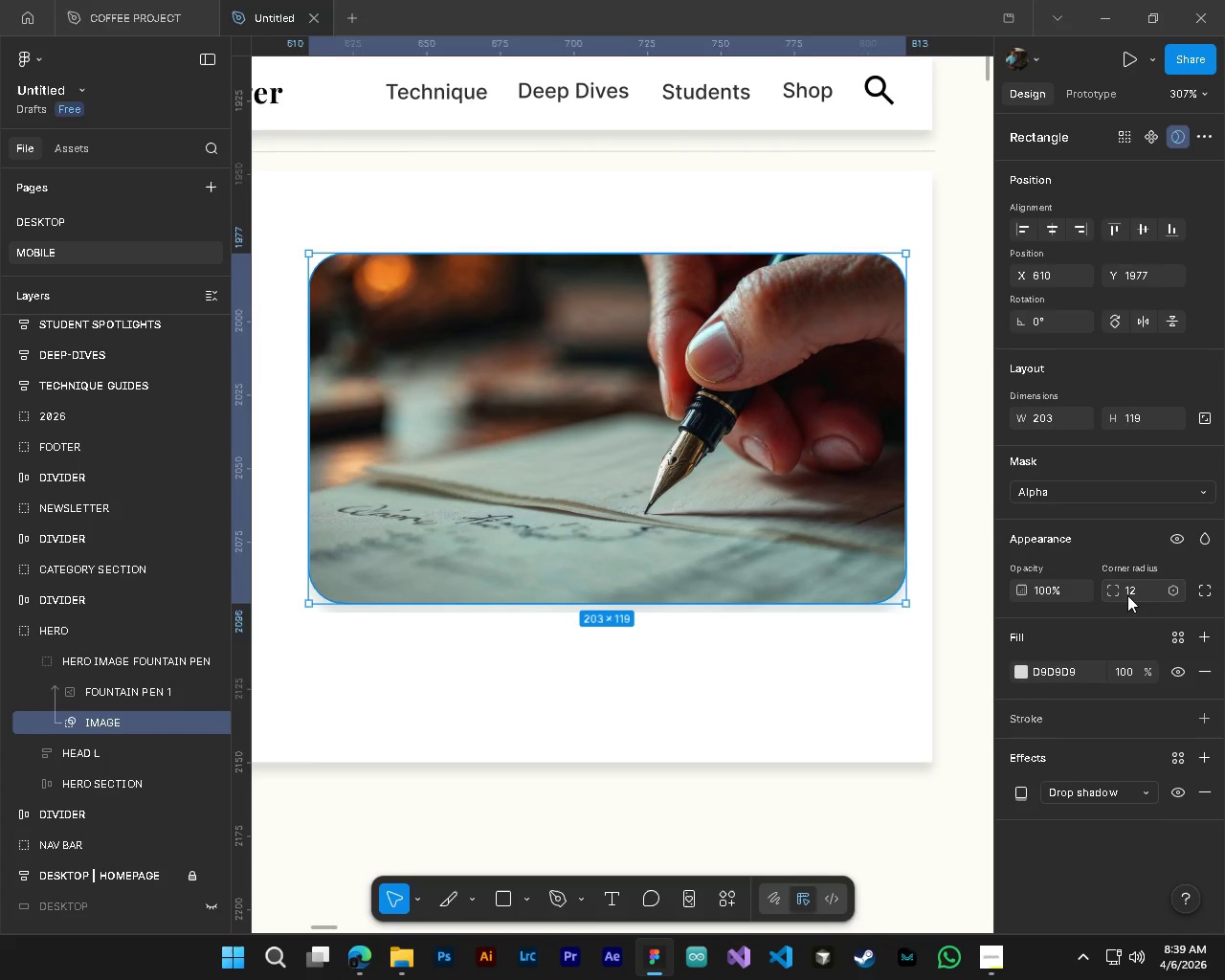 
scroll: coordinate [612, 523], scroll_direction: up, amount: 8.0
 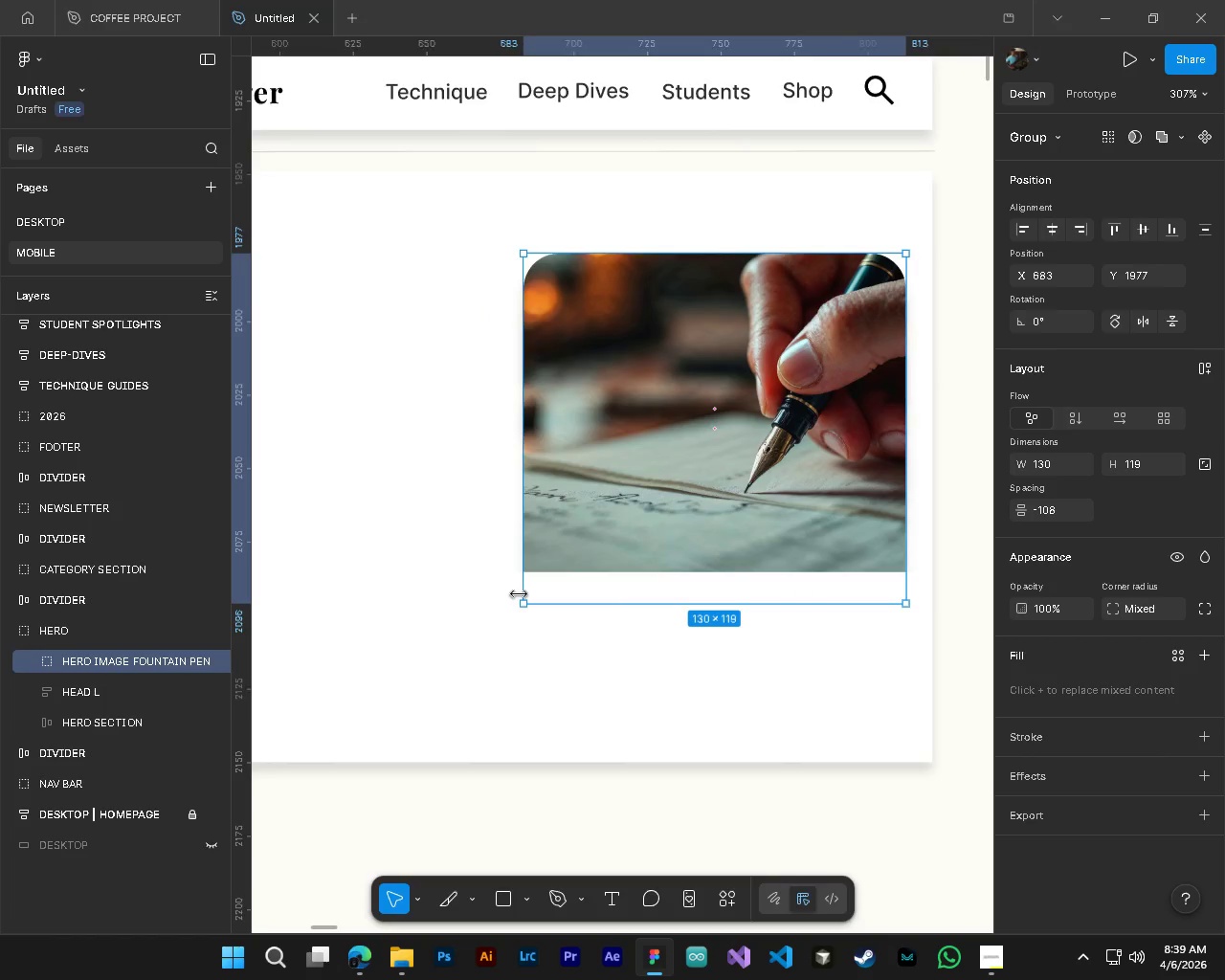 
left_click_drag(start_coordinate=[1117, 592], to_coordinate=[520, 487])
 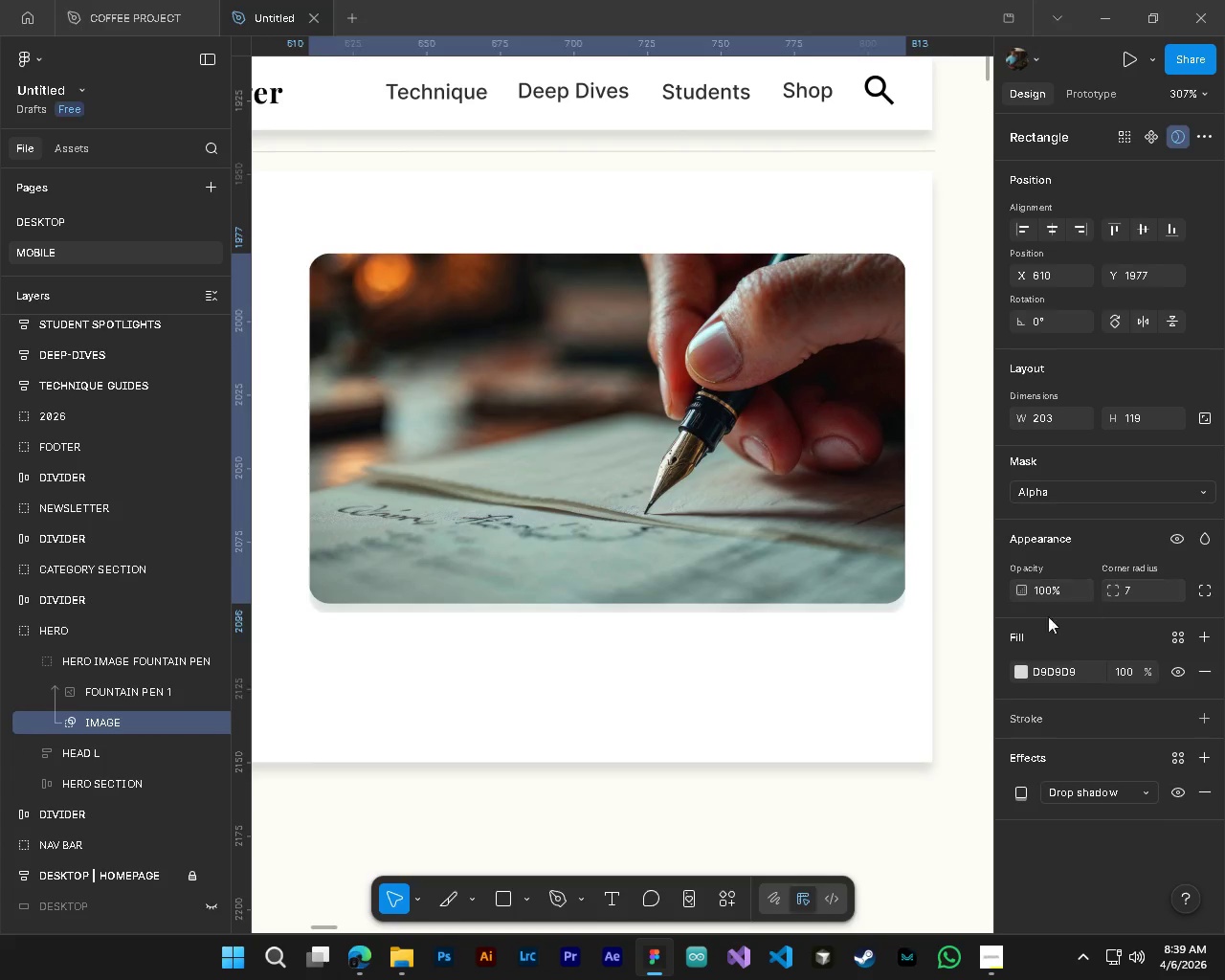 
key(Alt+AltLeft)
 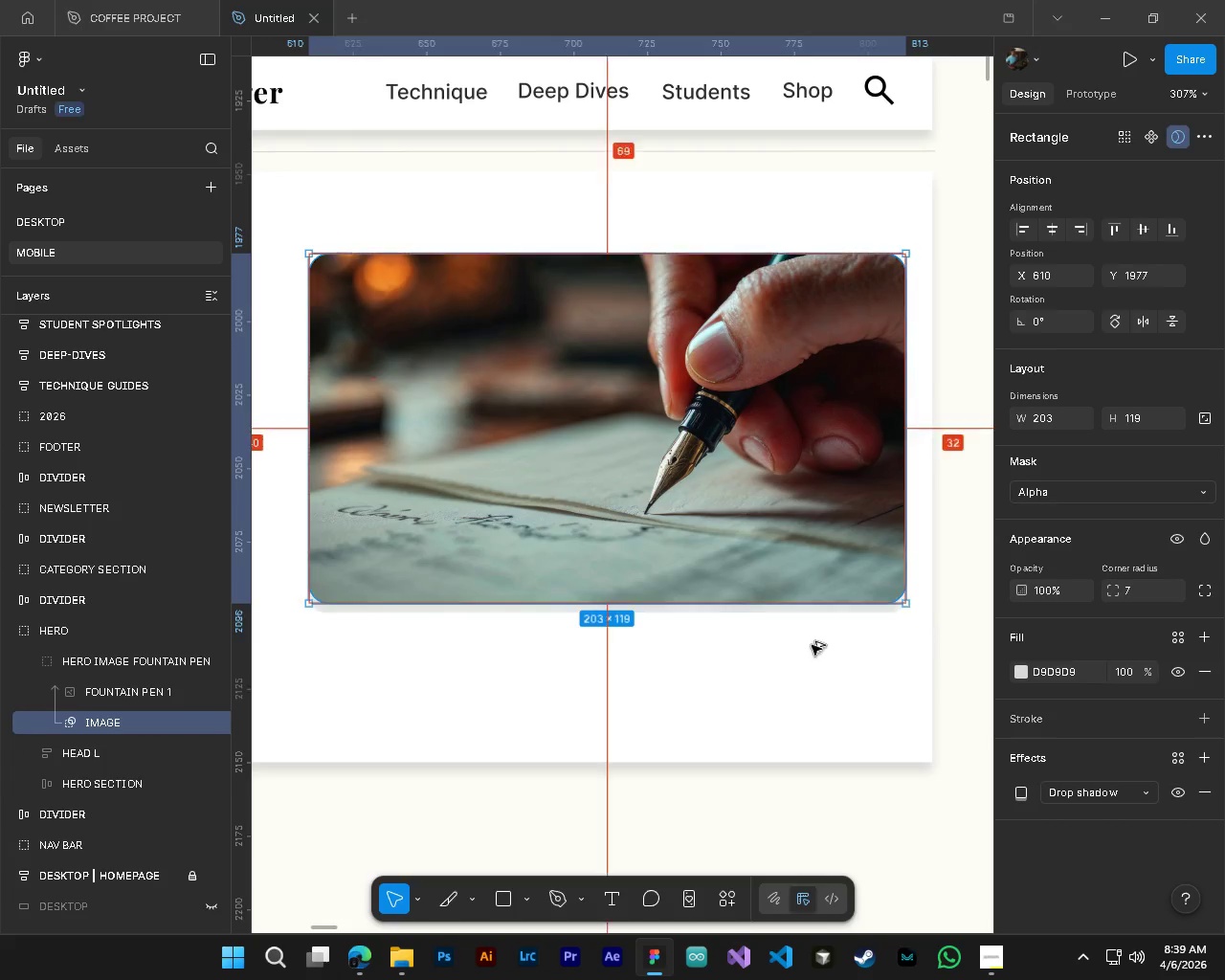 
key(Alt+Control+ControlLeft)
 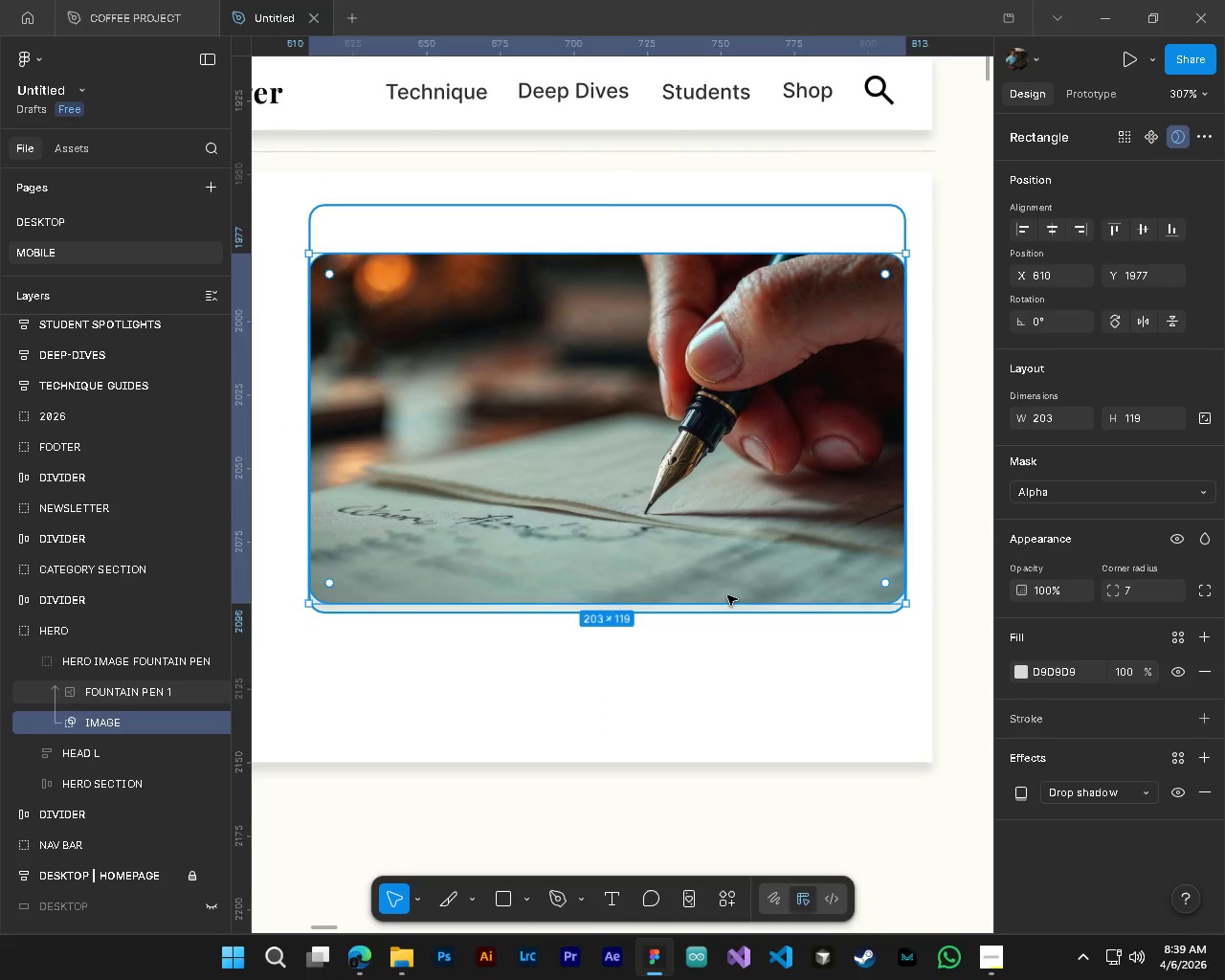 
left_click([727, 595])
 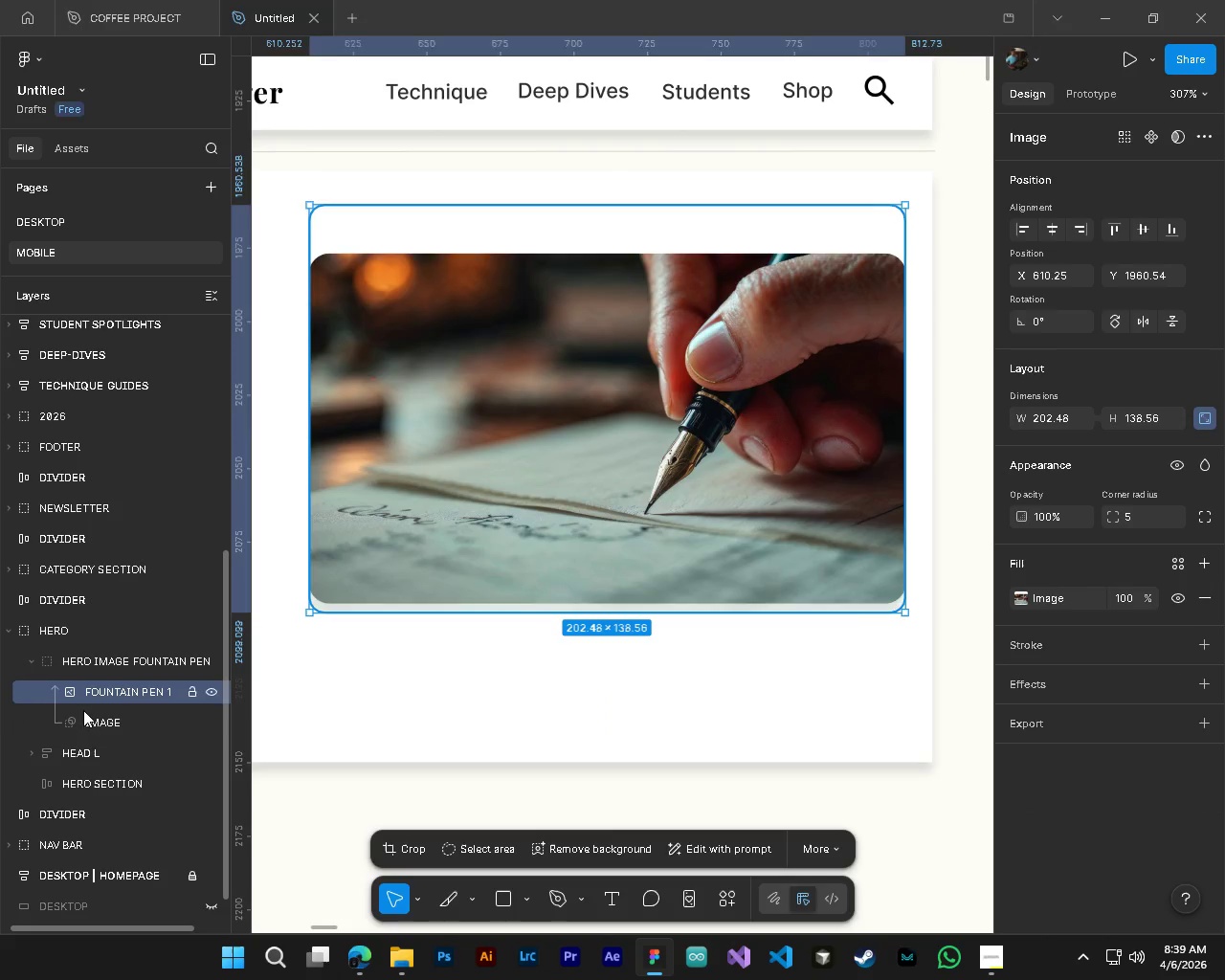 
left_click([93, 721])
 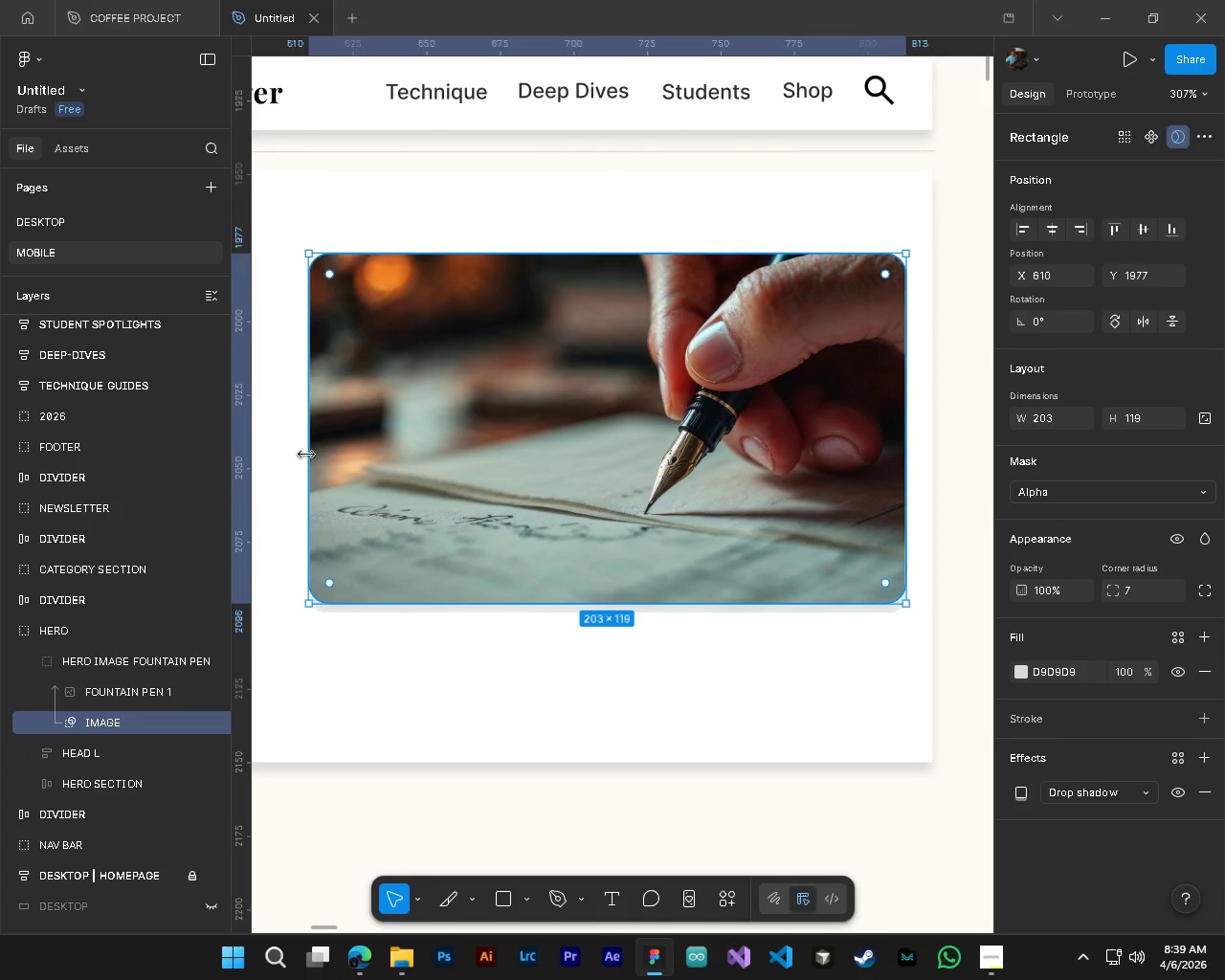 
left_click_drag(start_coordinate=[306, 454], to_coordinate=[475, 507])
 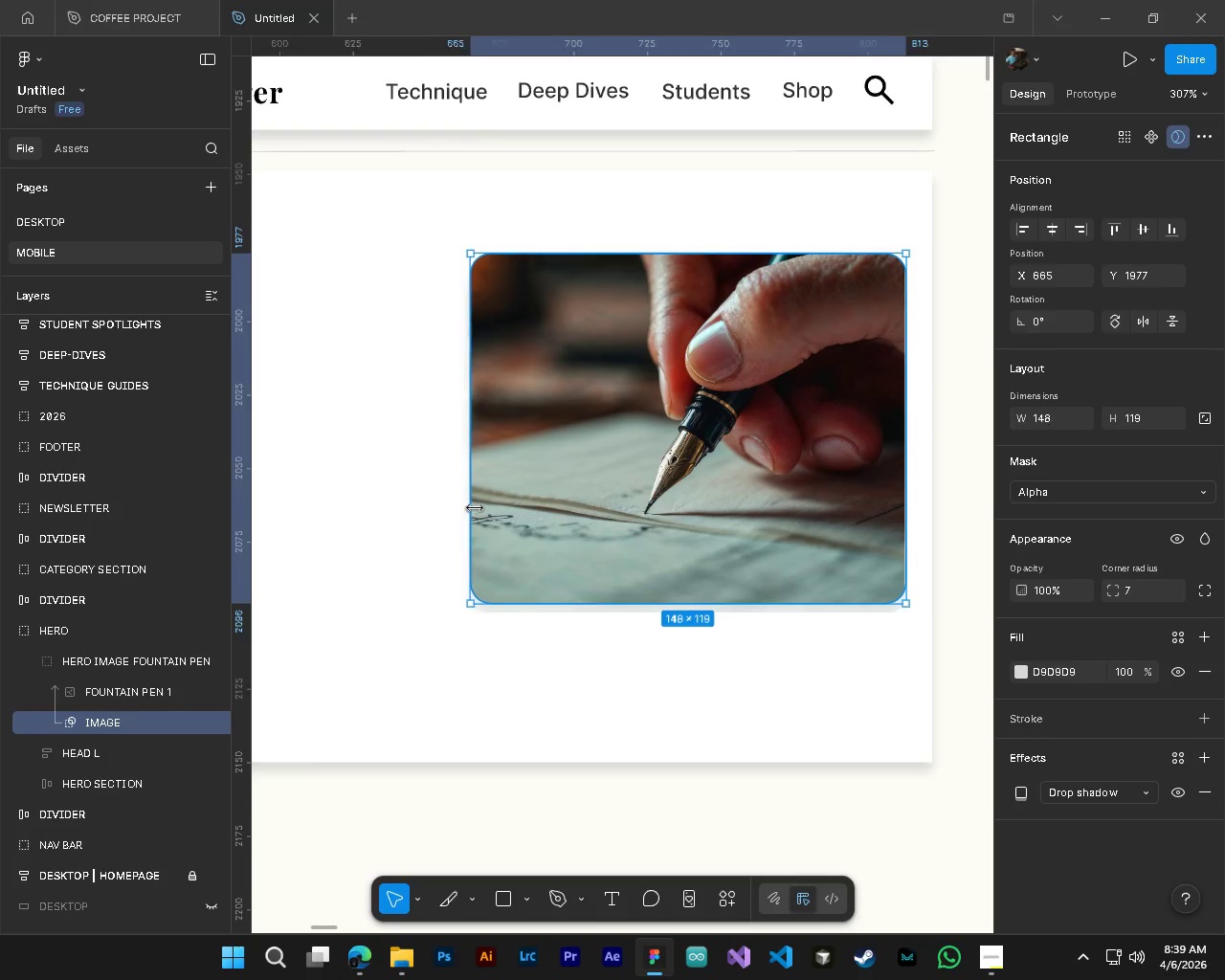 
hold_key(key=ControlLeft, duration=0.39)
 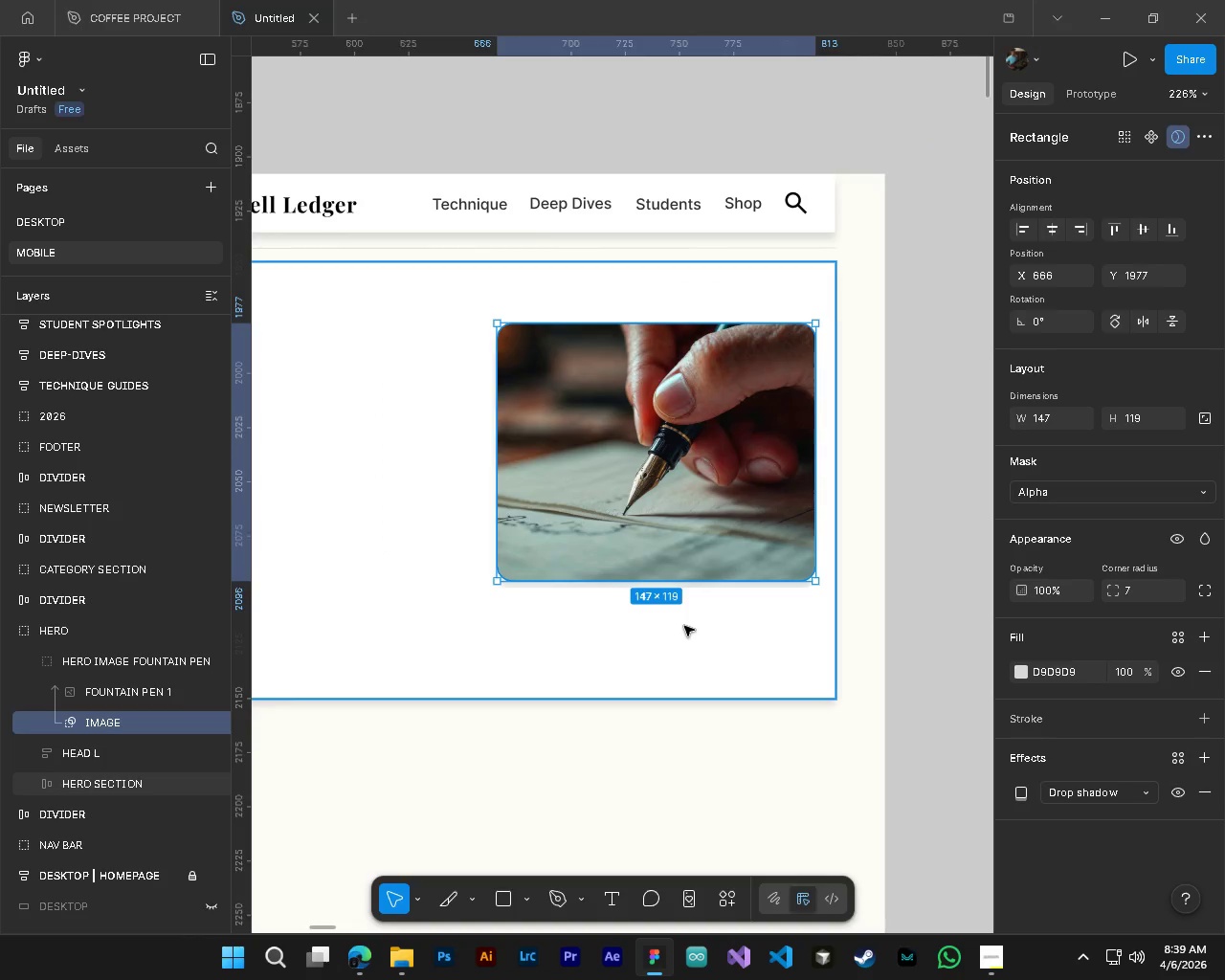 
hold_key(key=AltLeft, duration=0.41)
 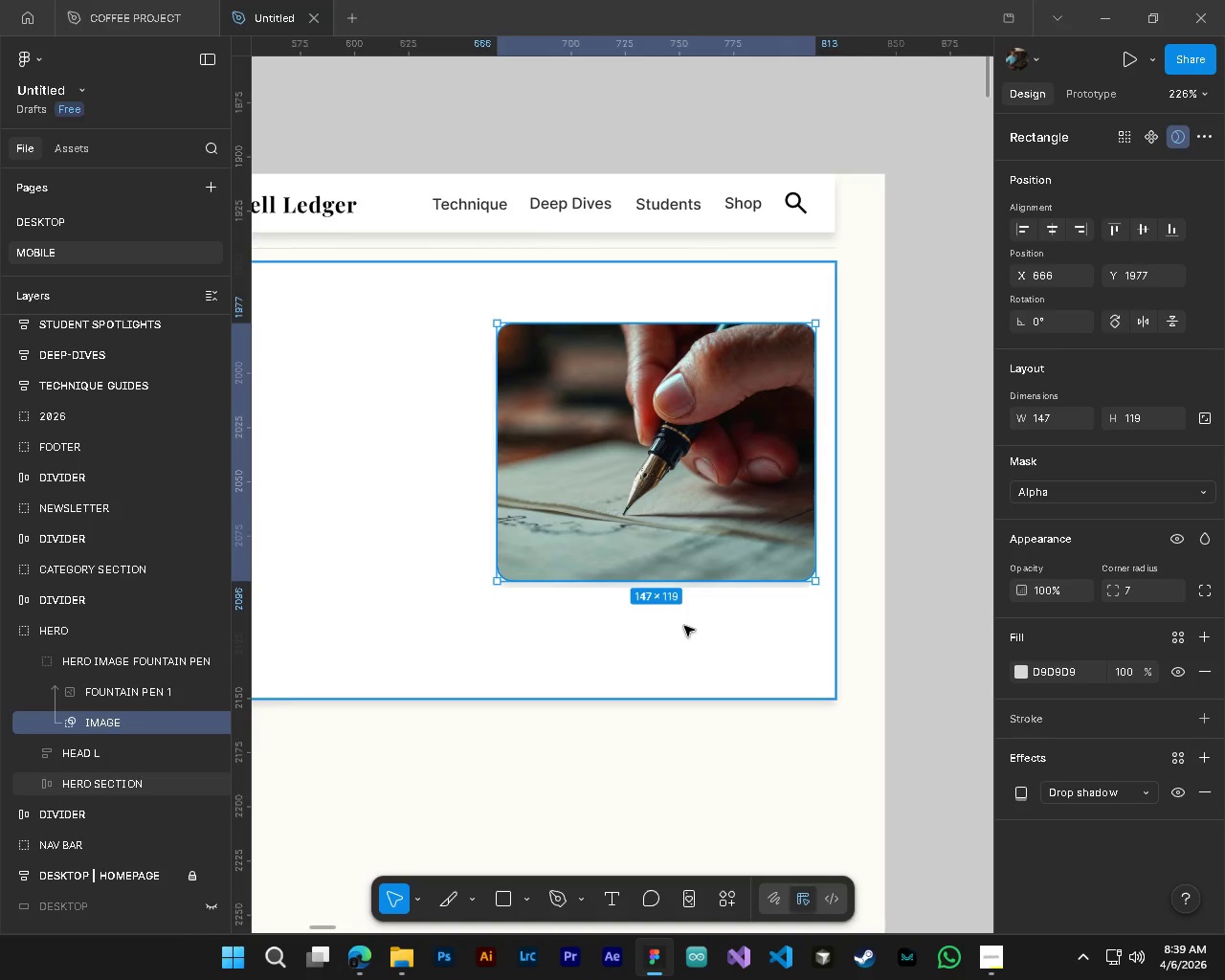 
hold_key(key=AltLeft, duration=0.33)
 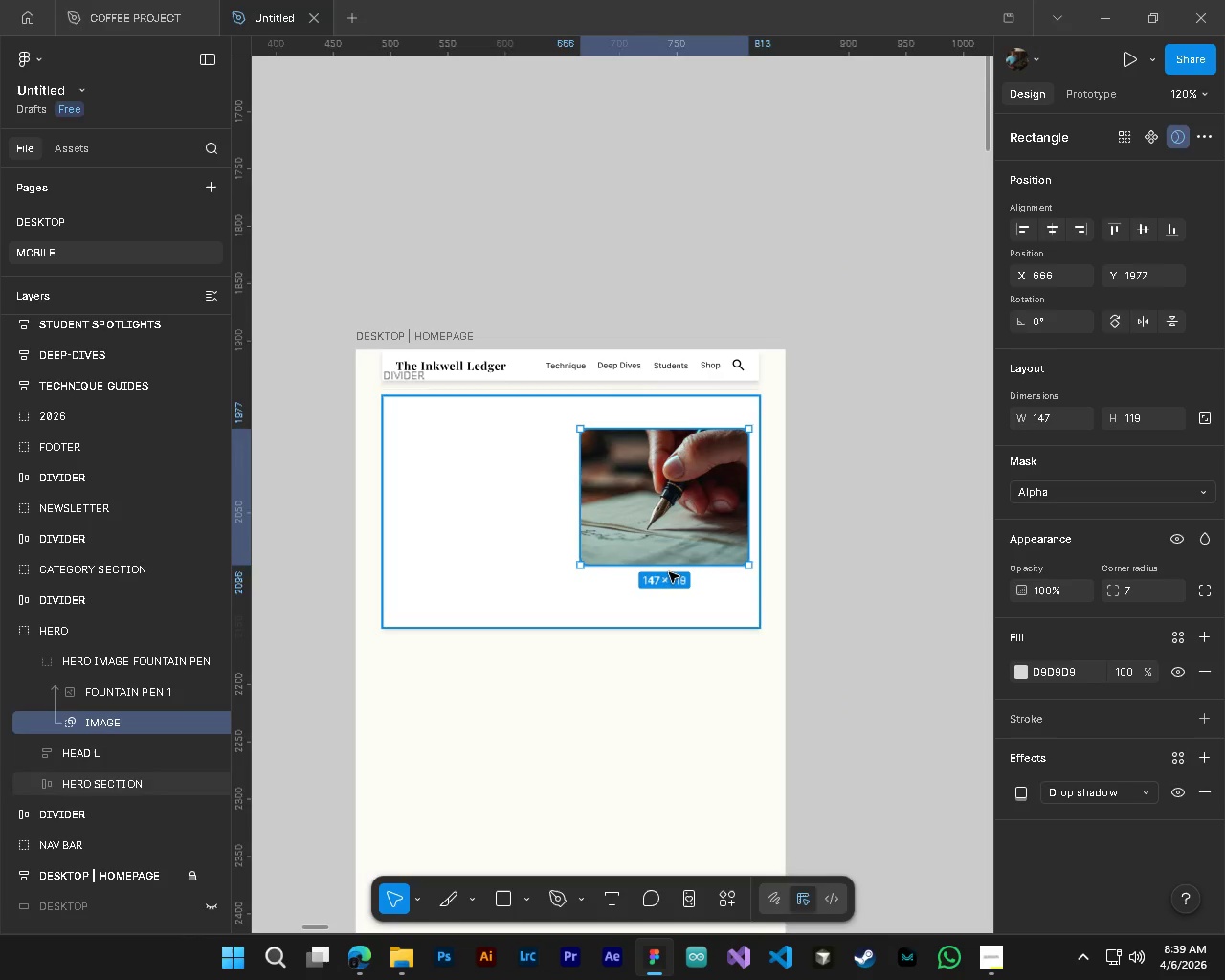 
hold_key(key=ControlLeft, duration=0.34)
 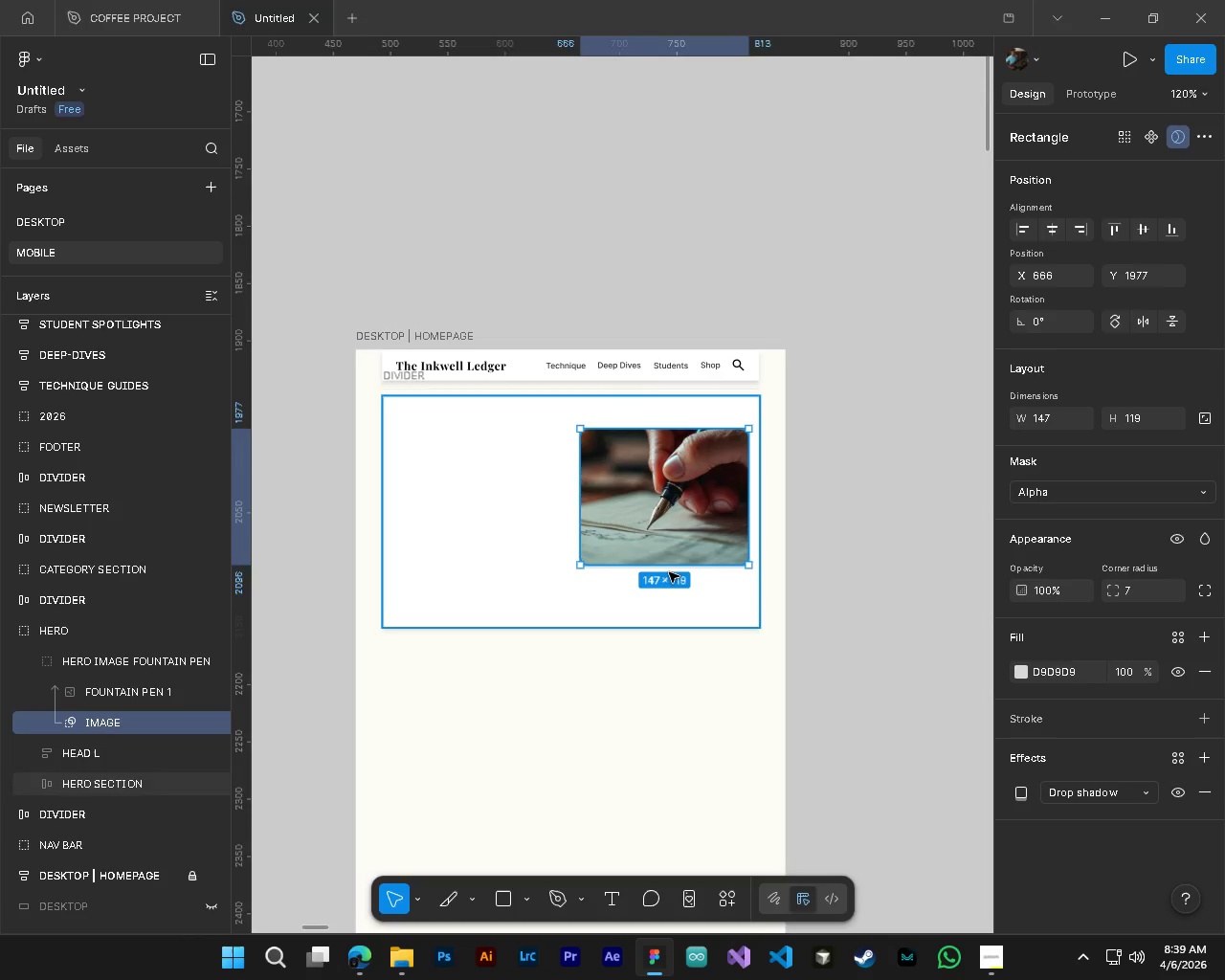 
left_click([668, 624])
 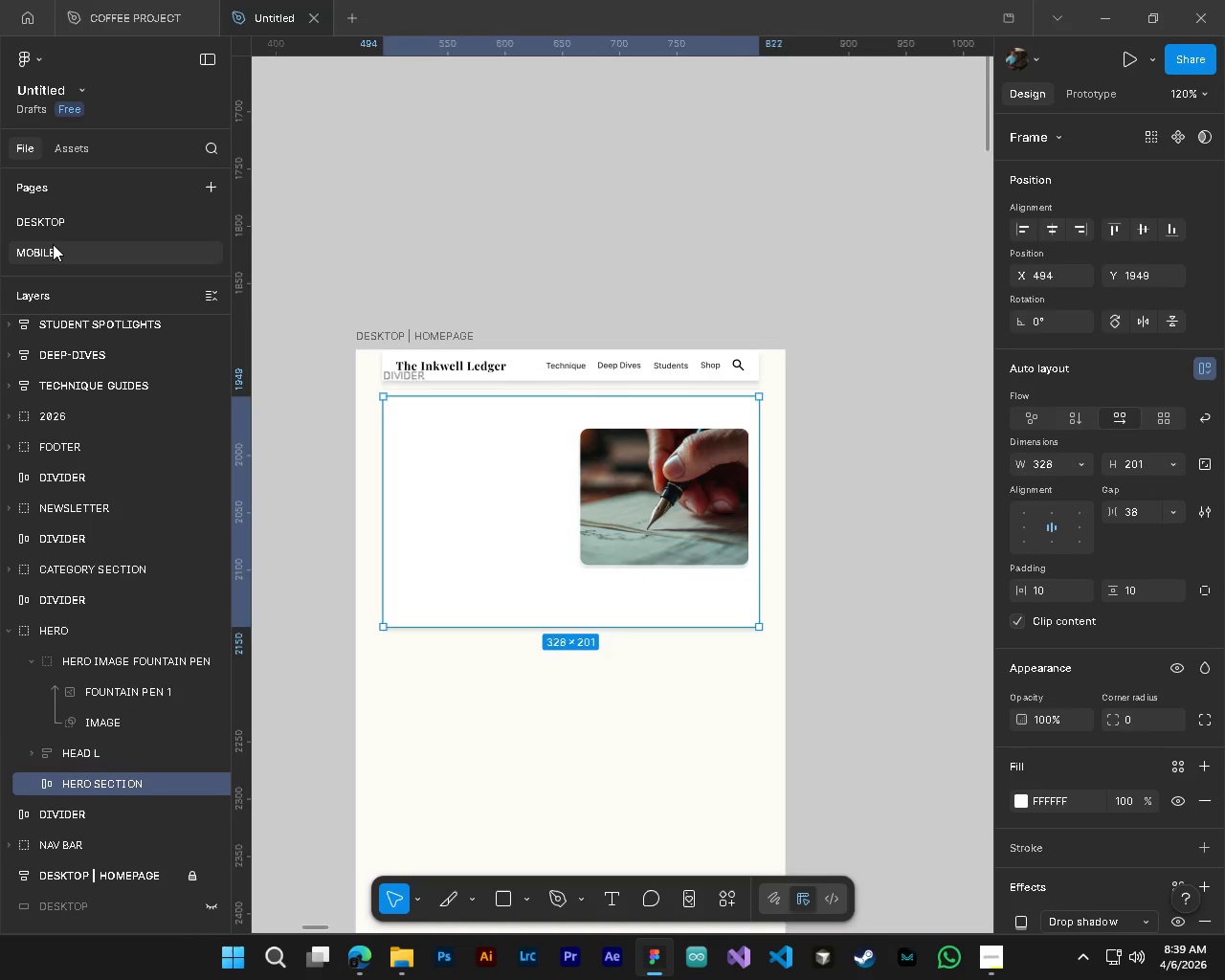 
left_click([40, 229])
 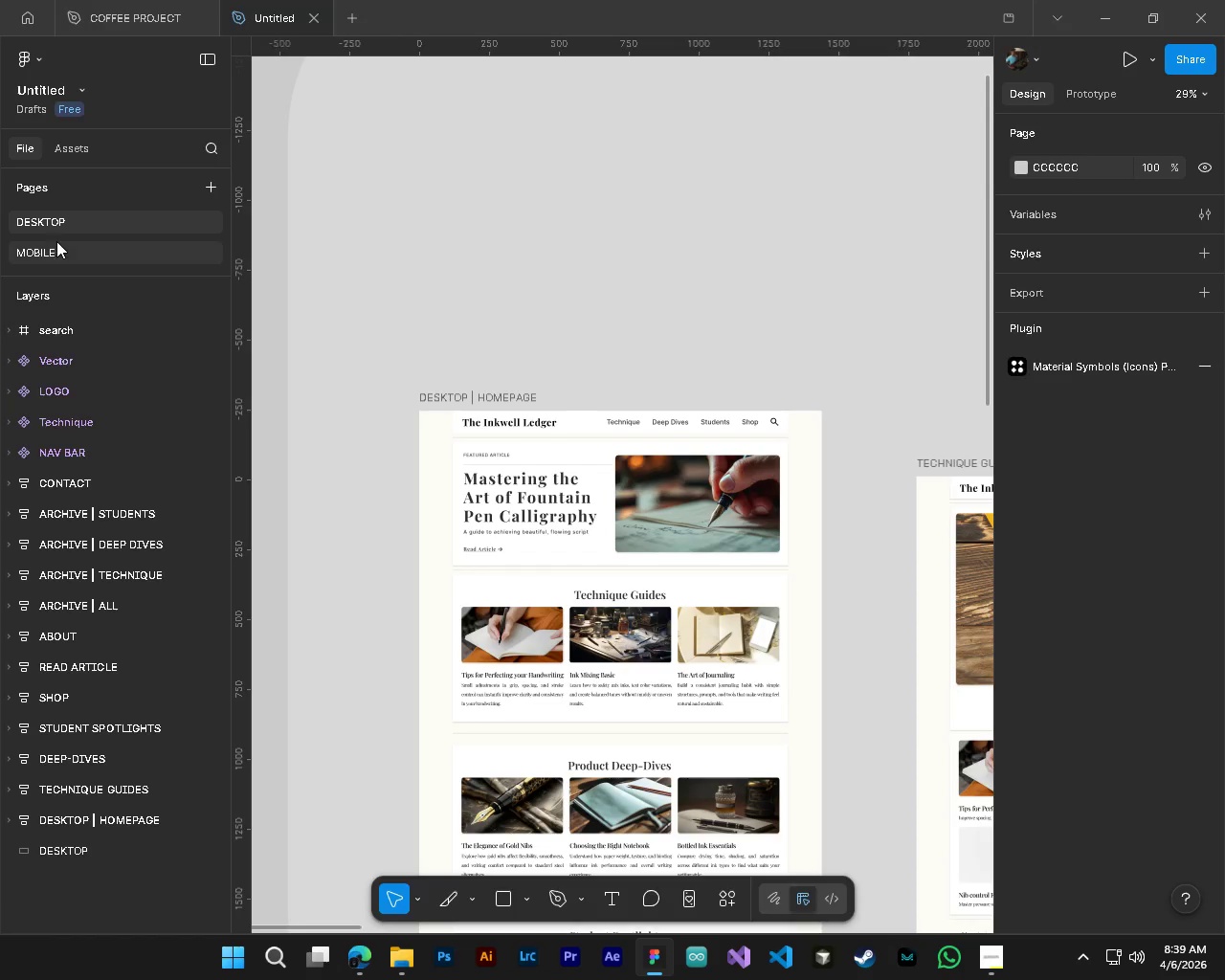 
scroll: coordinate [567, 518], scroll_direction: down, amount: 4.0
 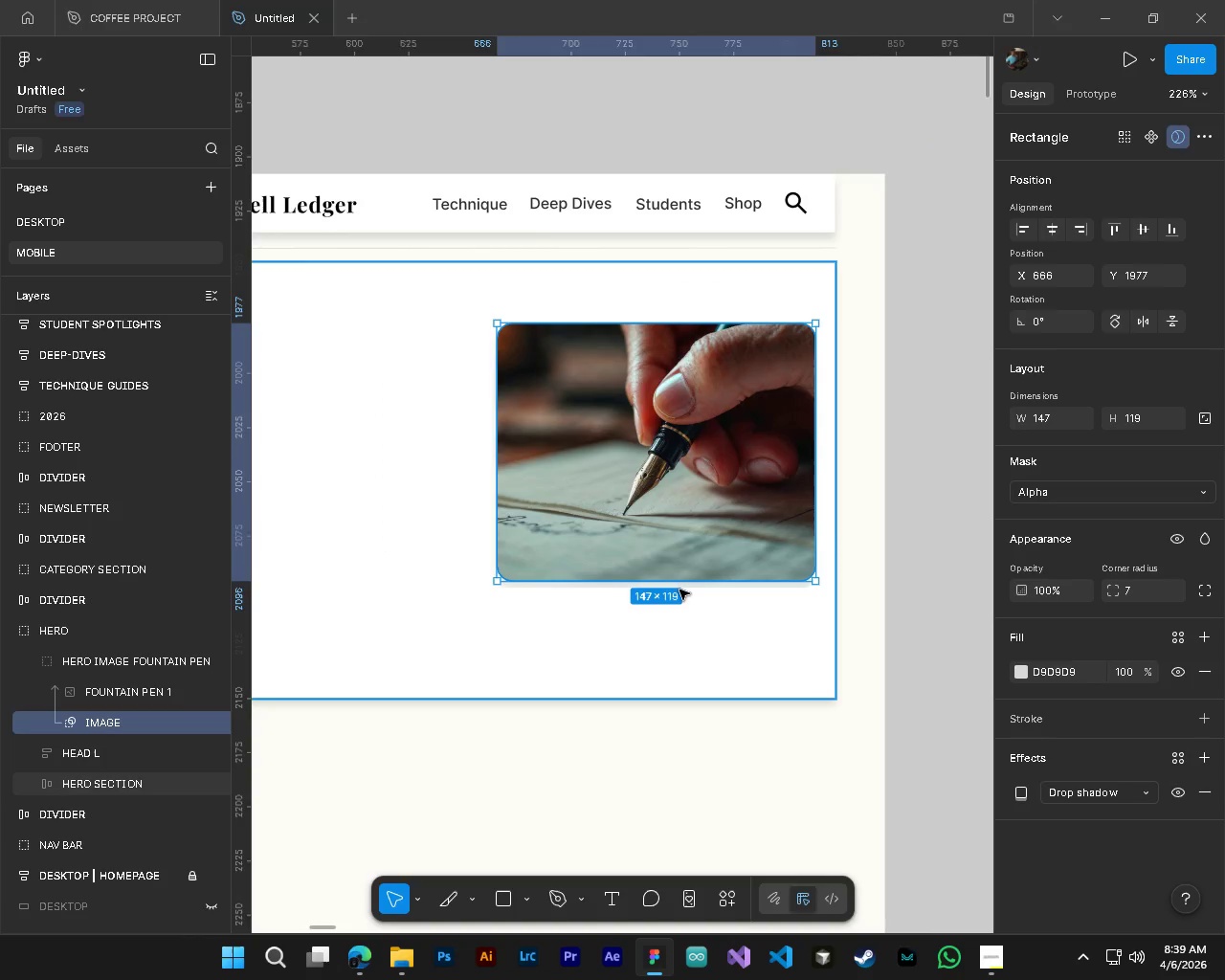 
left_click([58, 243])
 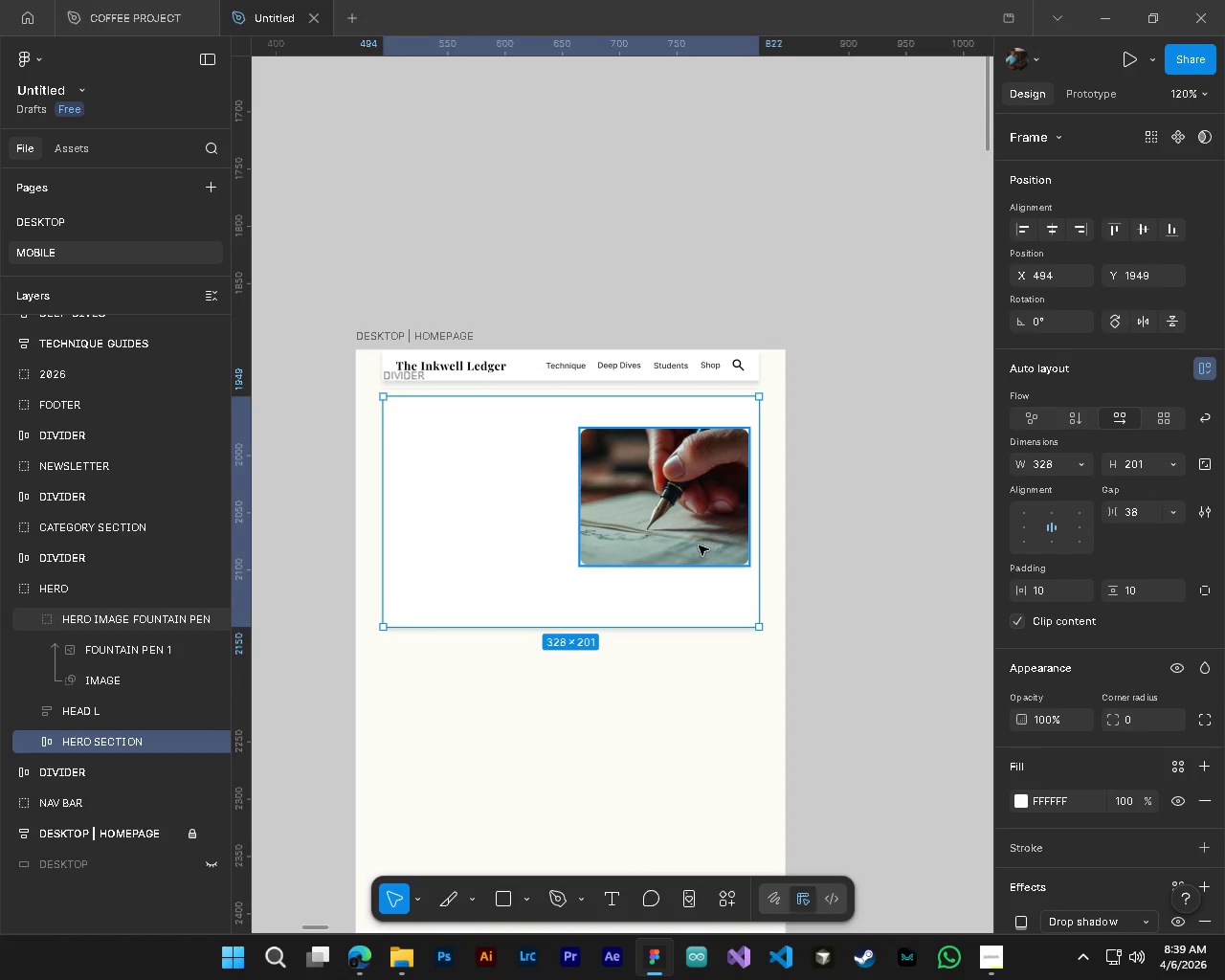 
scroll: coordinate [673, 548], scroll_direction: down, amount: 5.0
 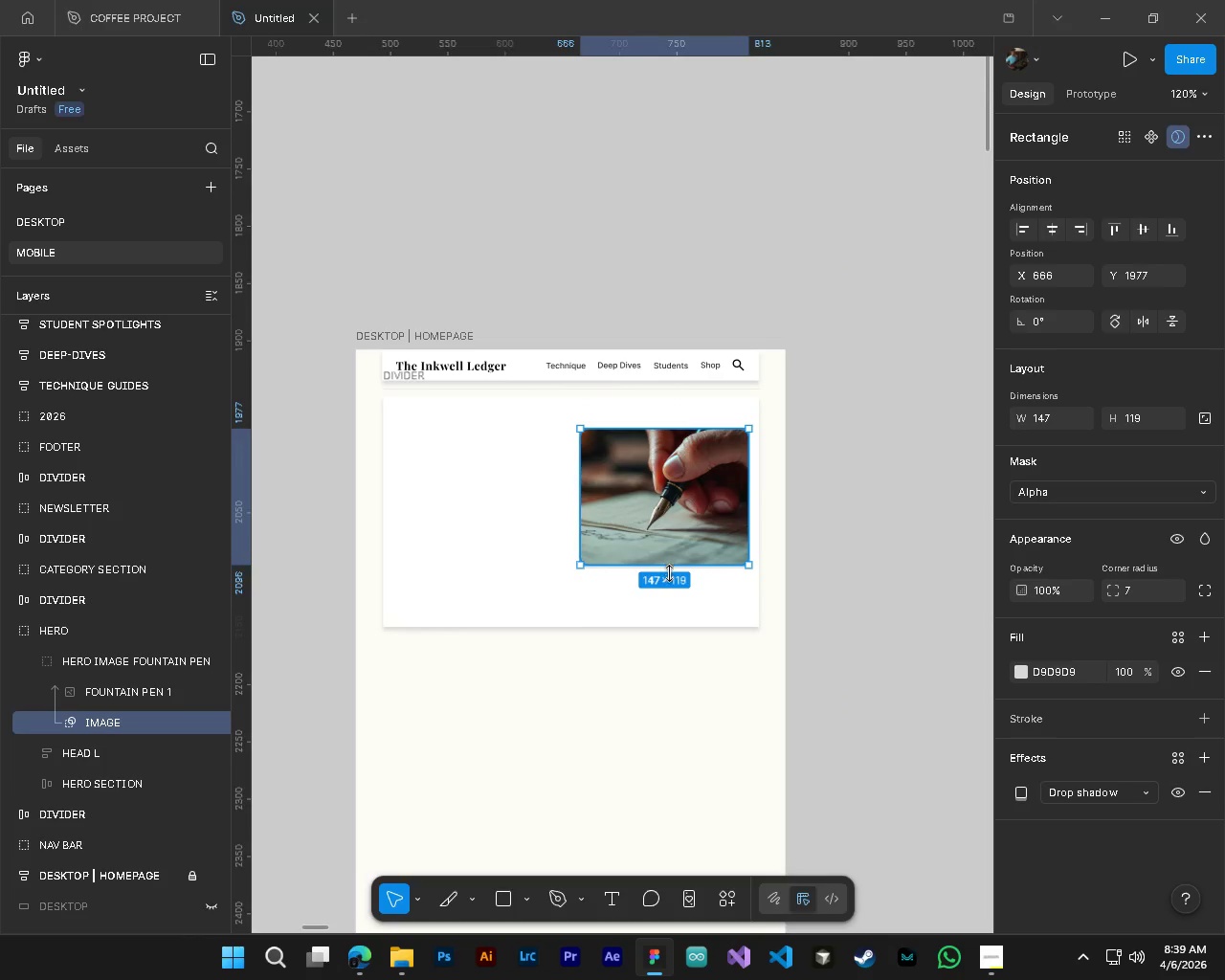 
left_click([670, 542])
 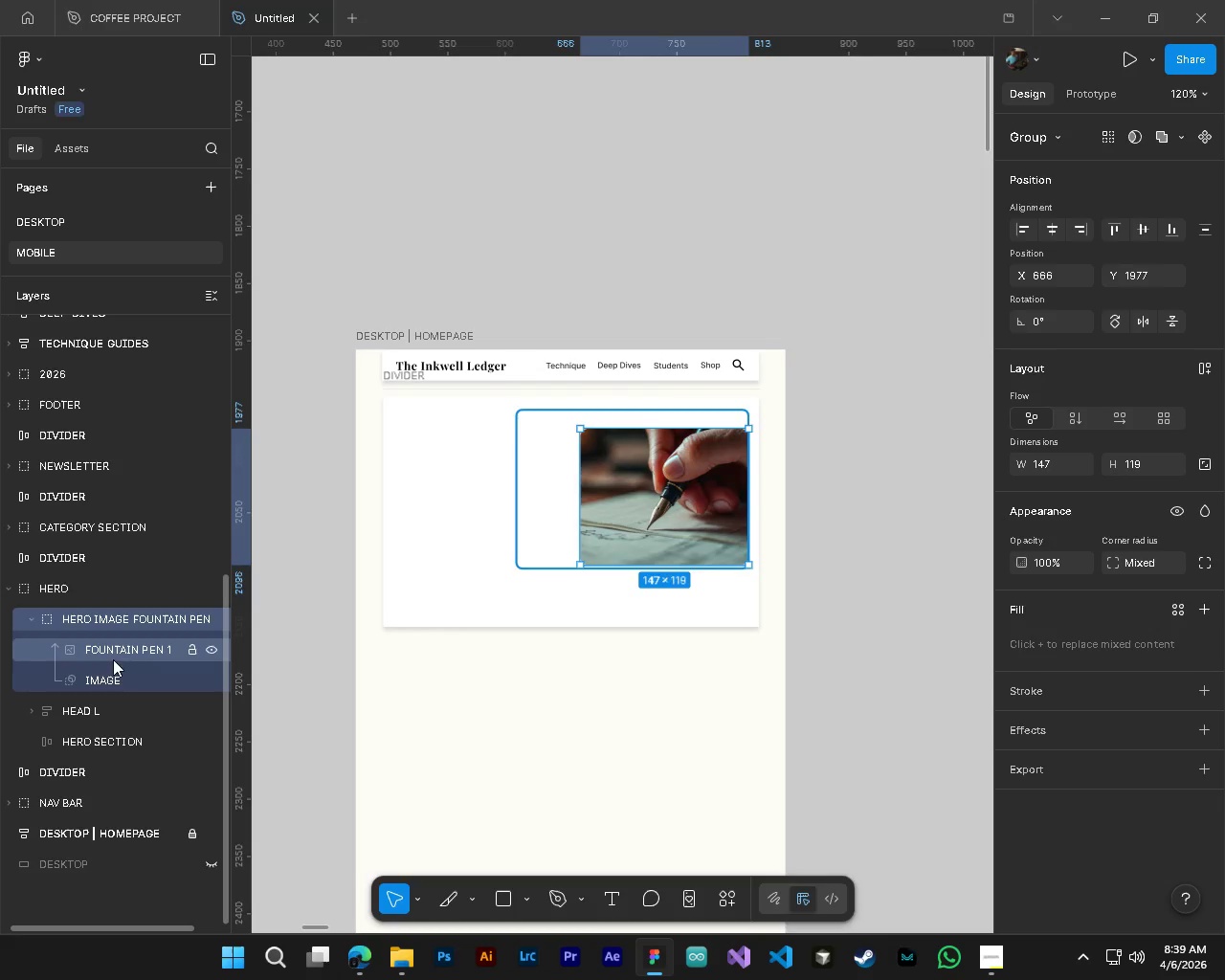 
double_click([114, 674])
 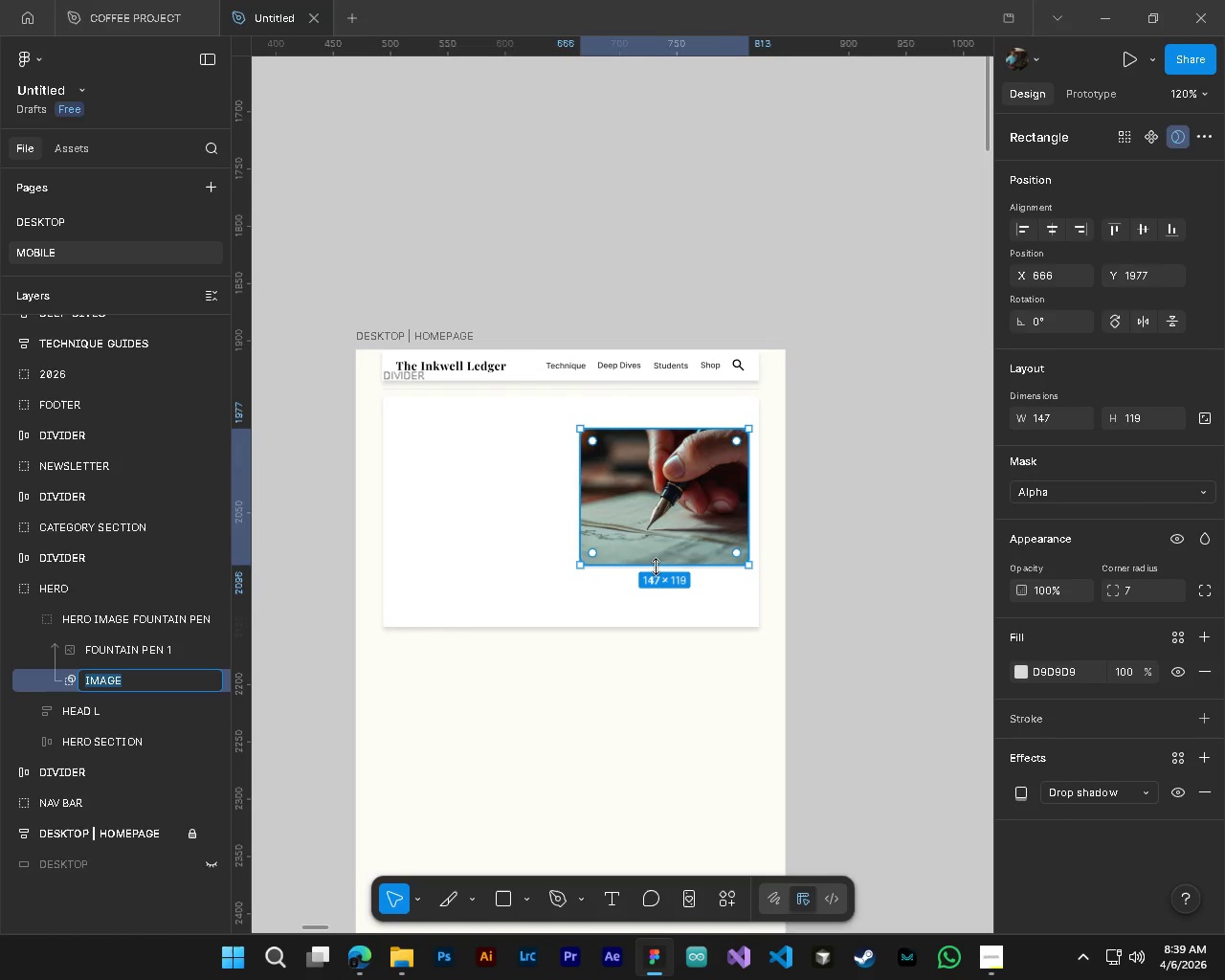 
left_click([657, 567])
 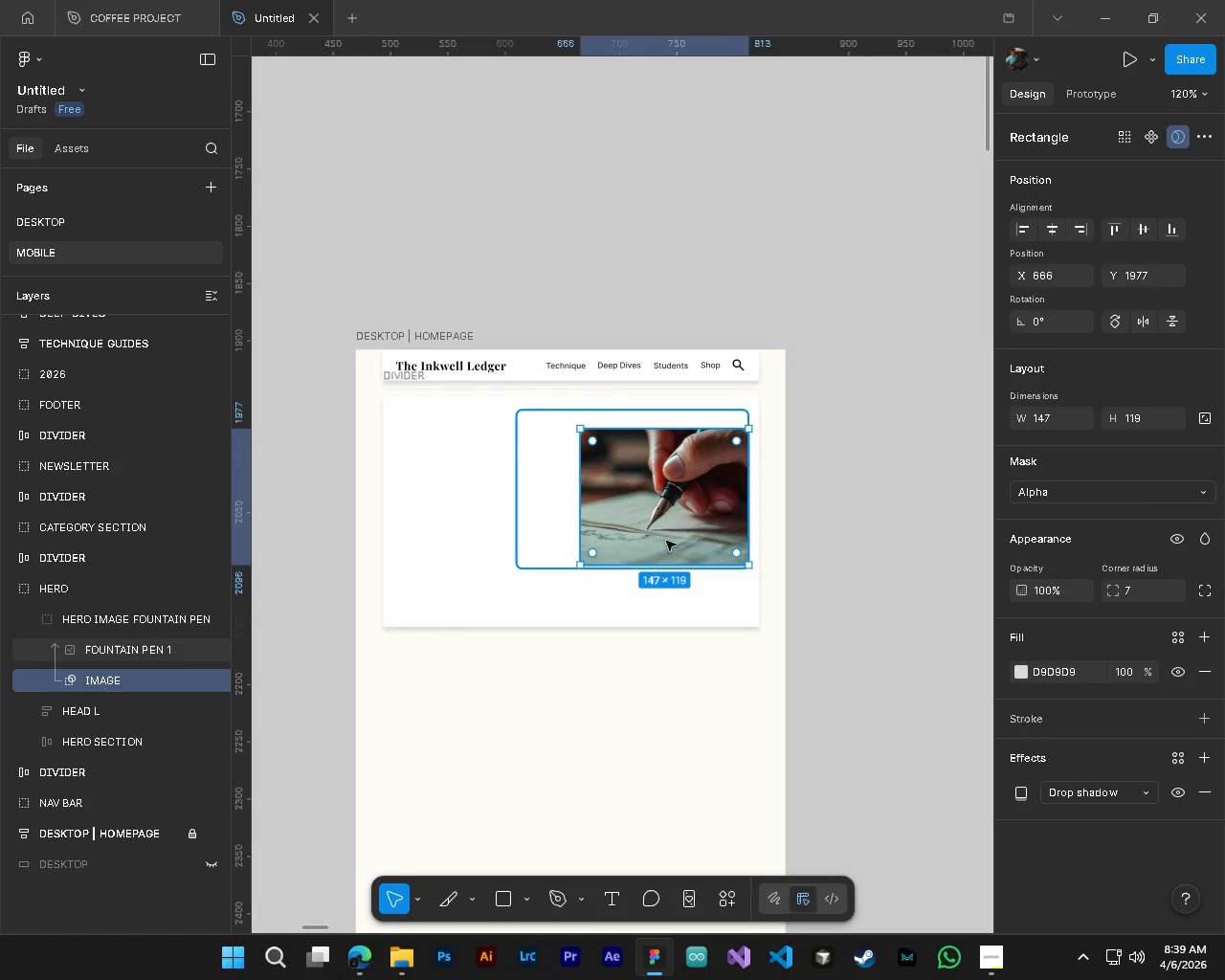 
left_click_drag(start_coordinate=[662, 550], to_coordinate=[675, 508])
 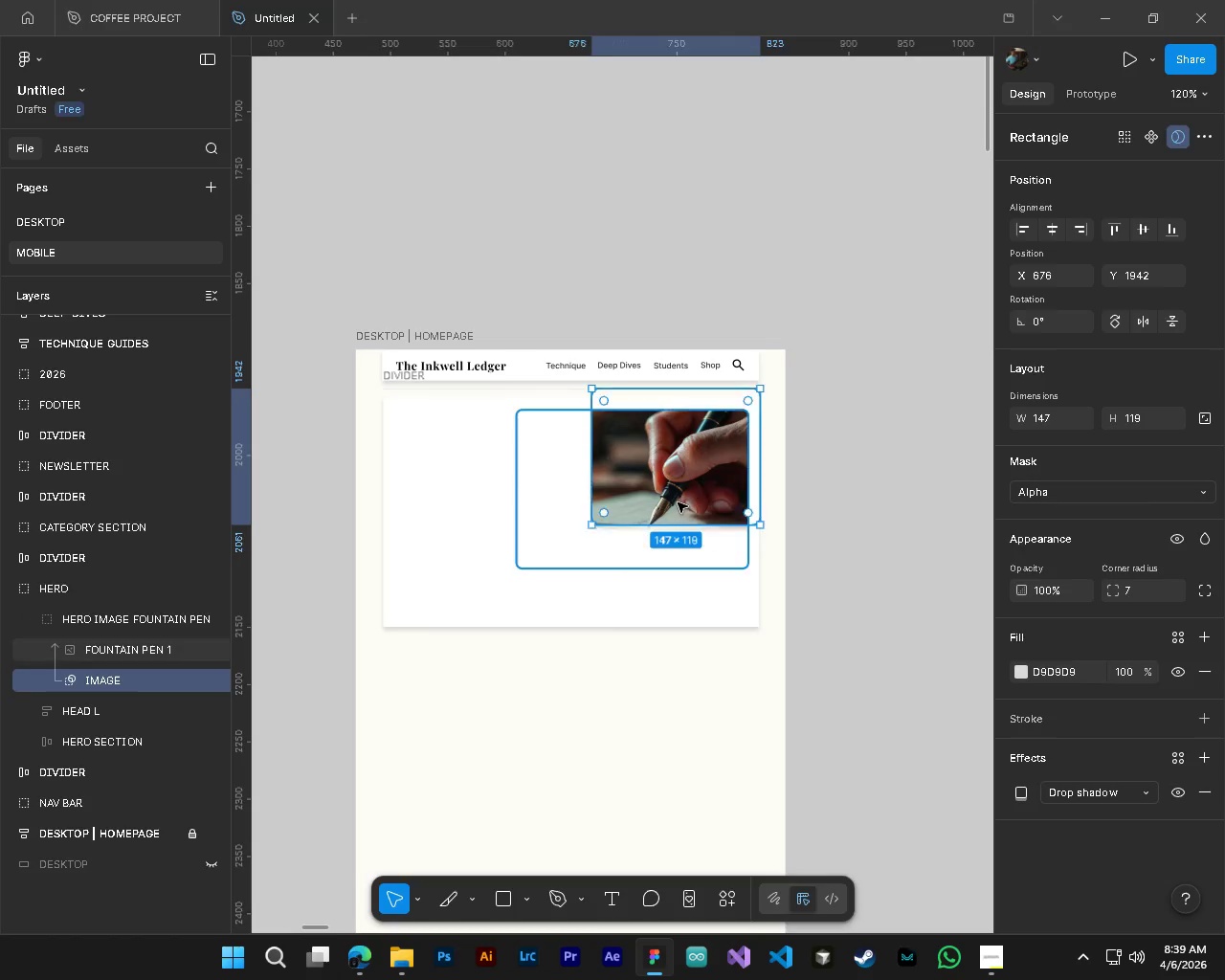 
triple_click([678, 502])
 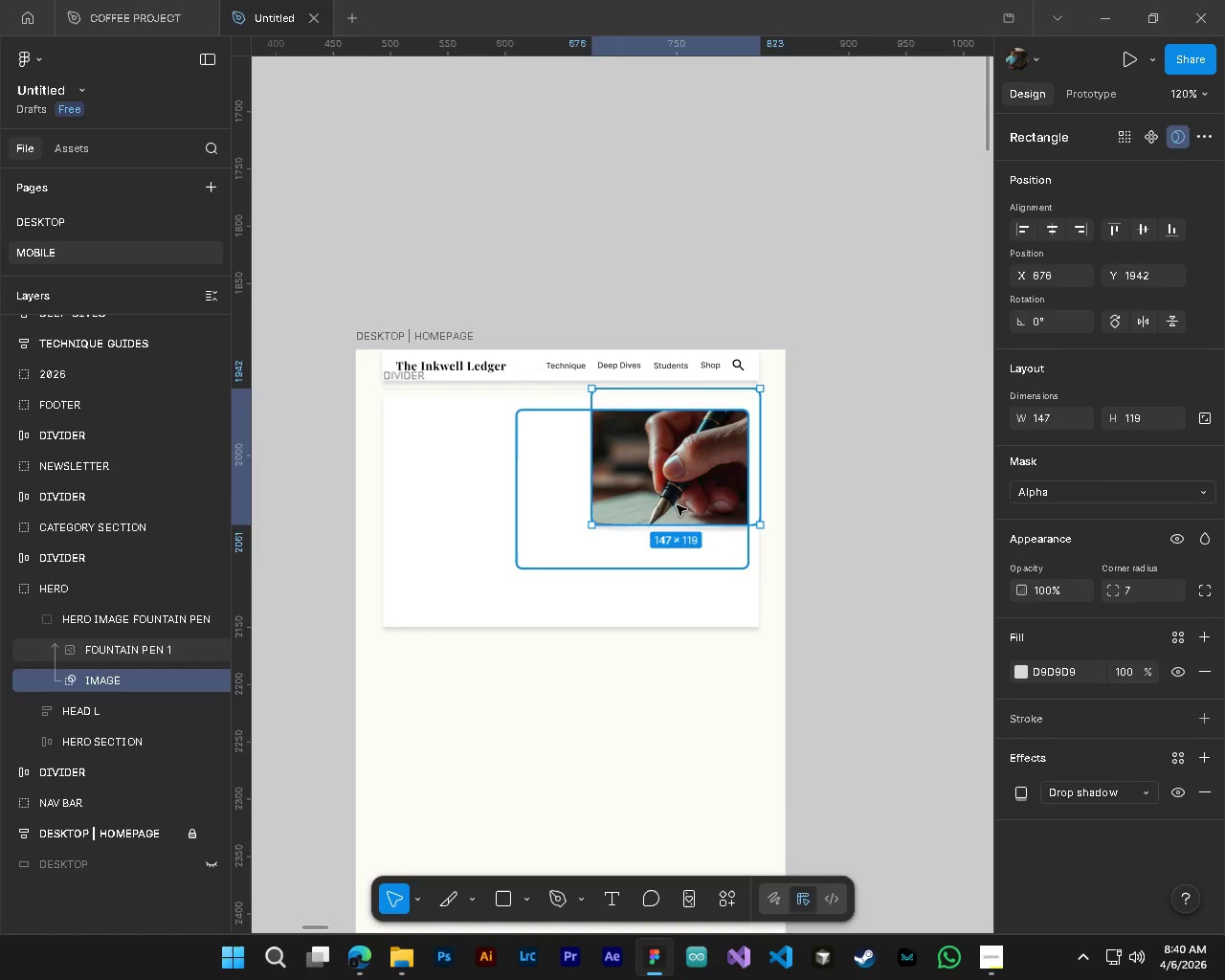 
key(Control+Z)
 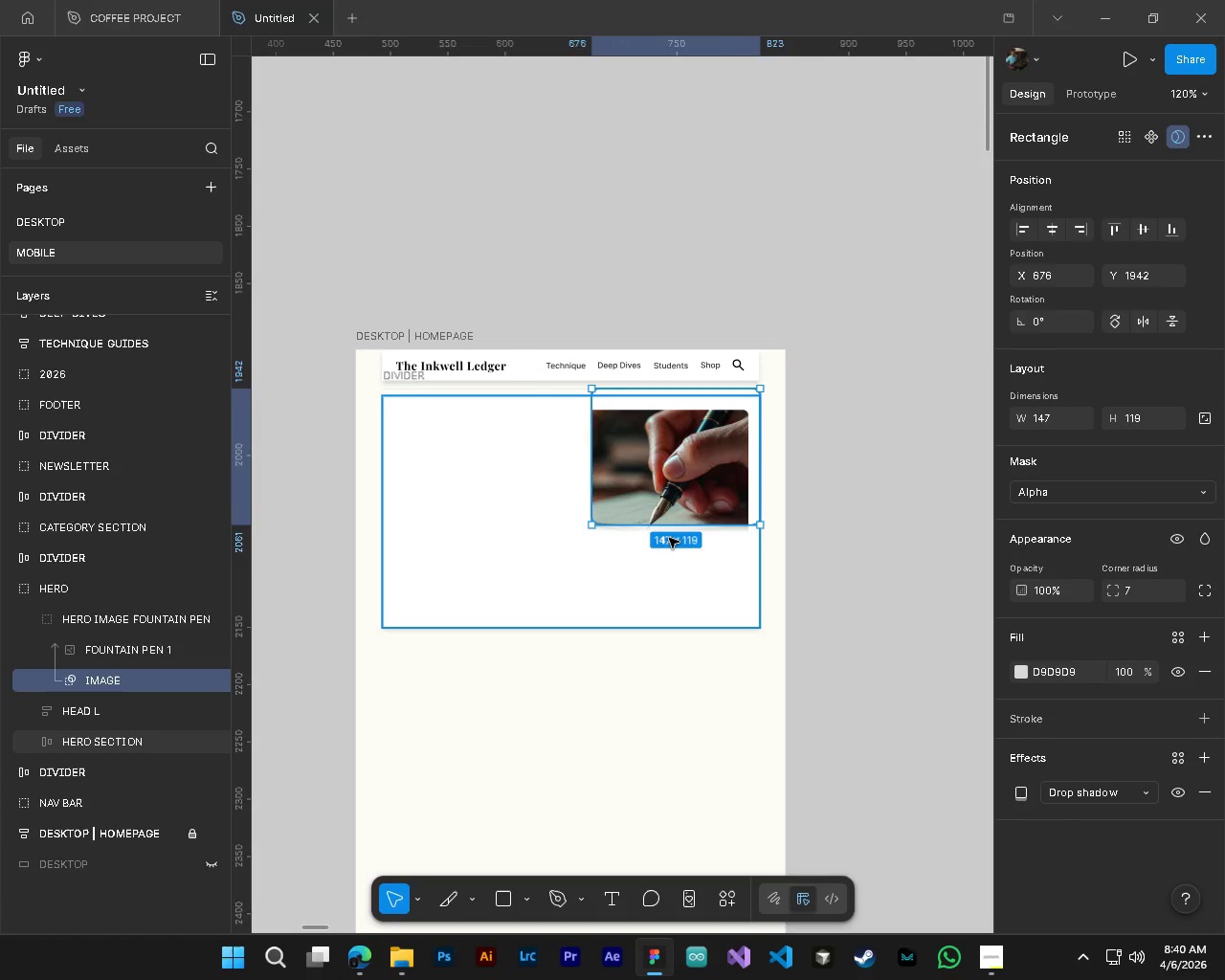 
key(Control+Z)
 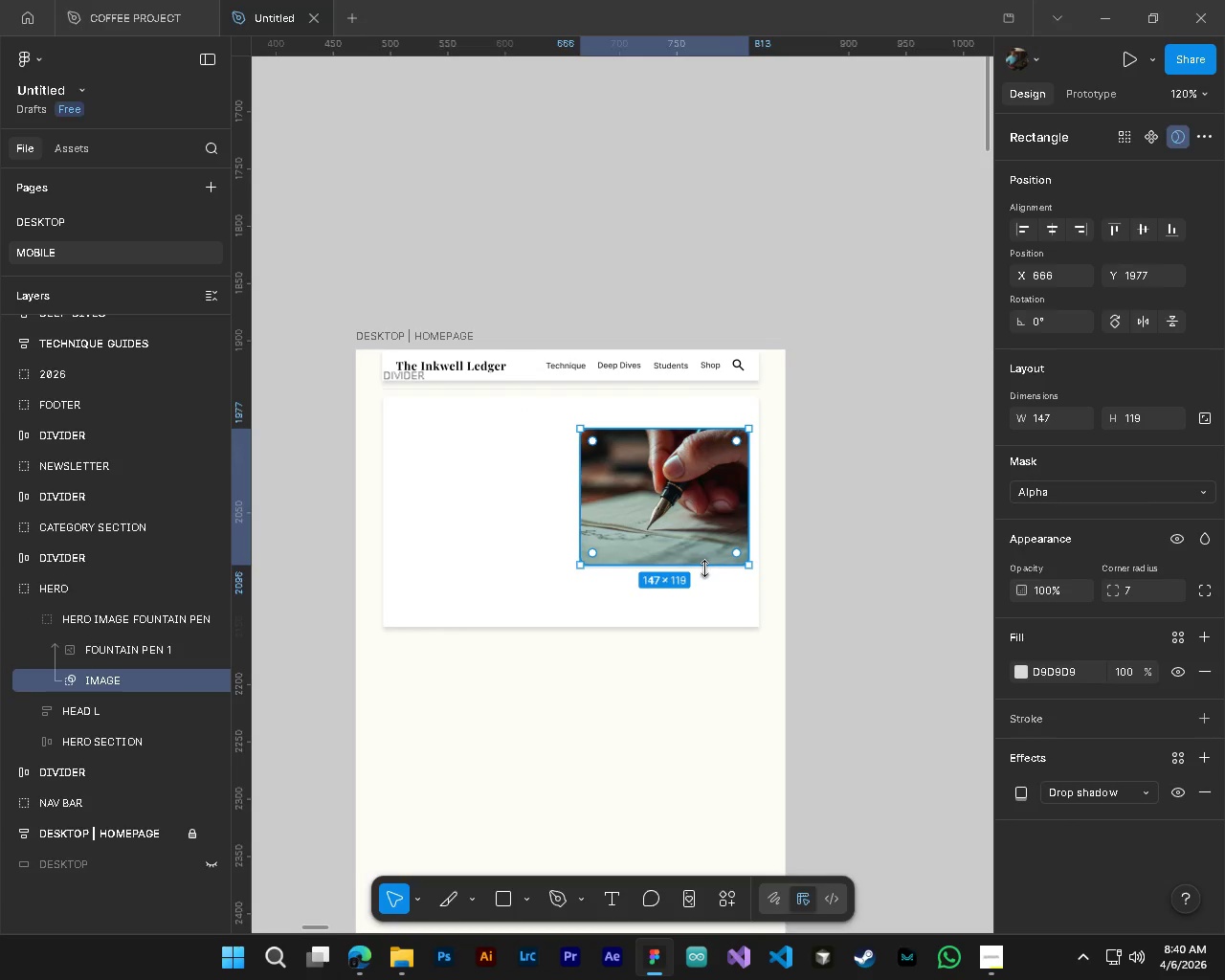 
left_click_drag(start_coordinate=[702, 568], to_coordinate=[708, 523])
 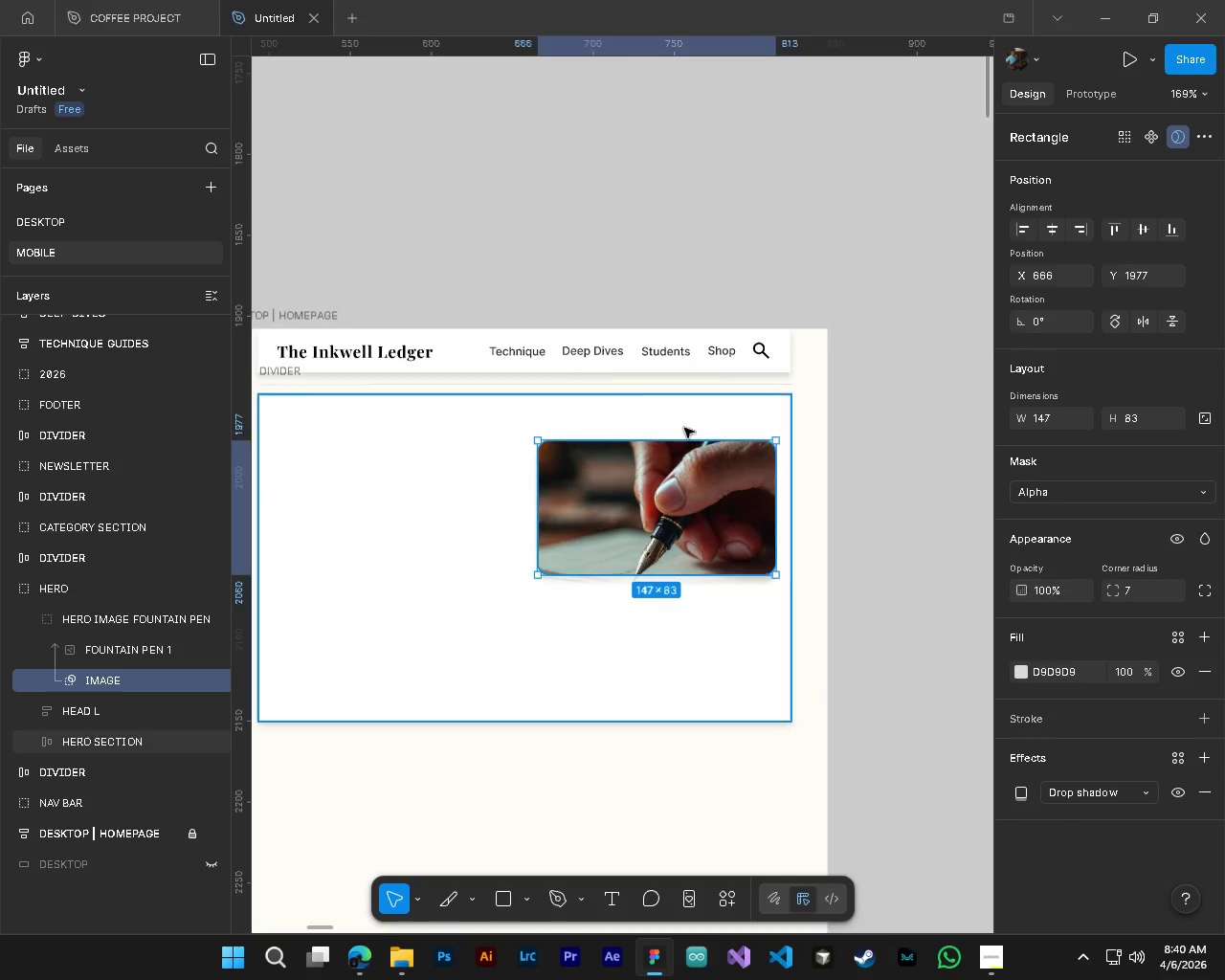 
hold_key(key=ControlLeft, duration=0.53)
 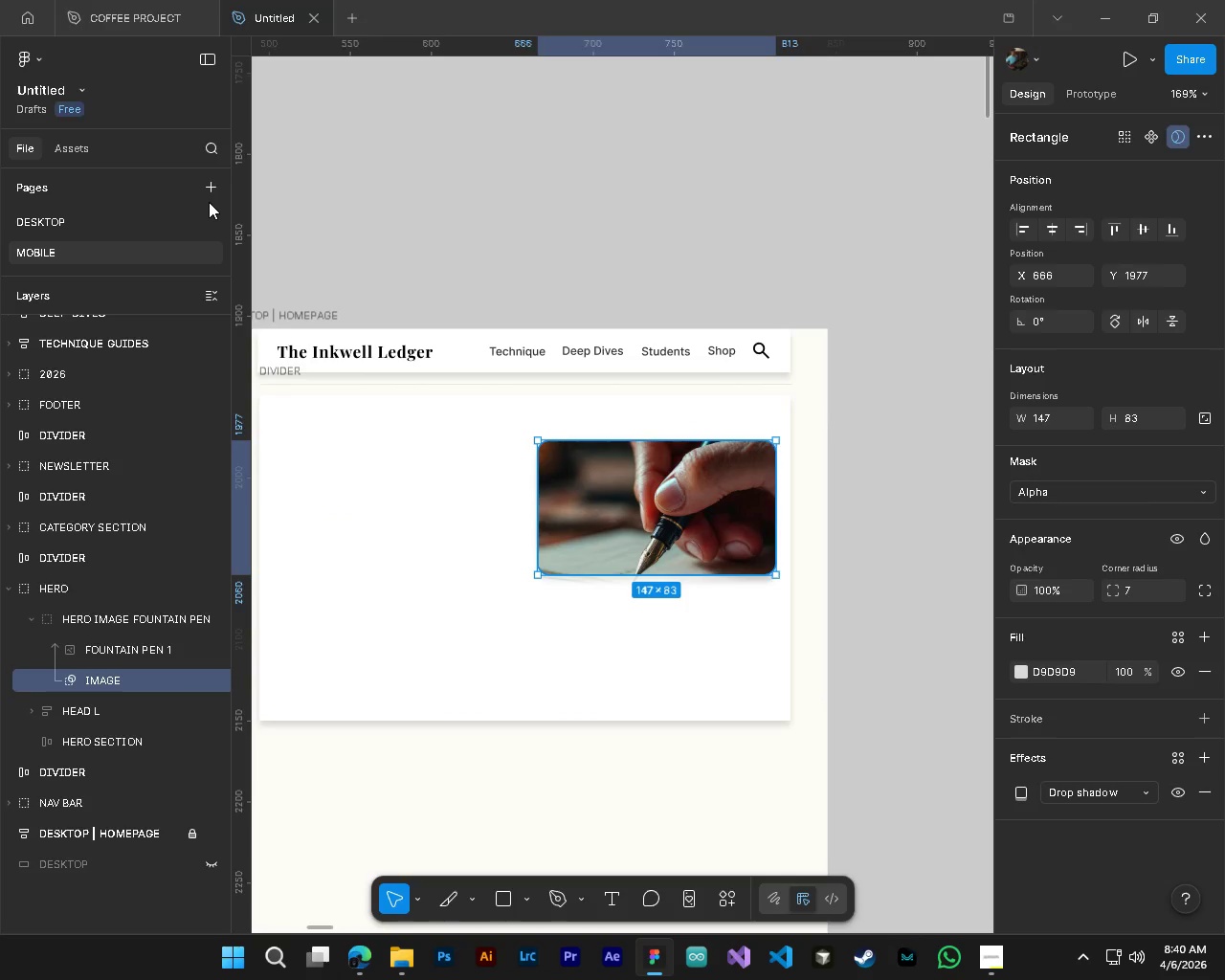 
hold_key(key=AltLeft, duration=0.45)
 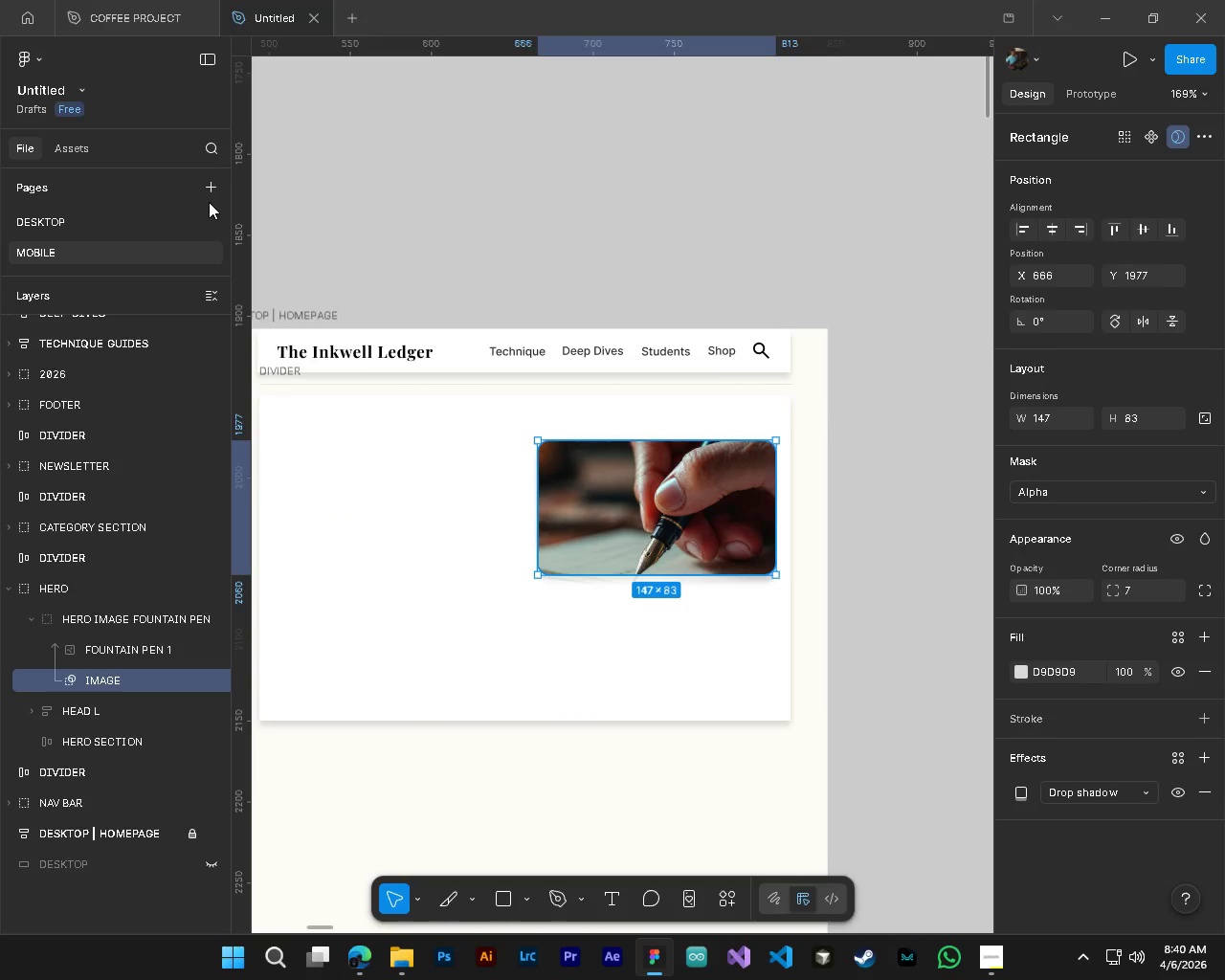 
left_click_drag(start_coordinate=[712, 499], to_coordinate=[724, 462])
 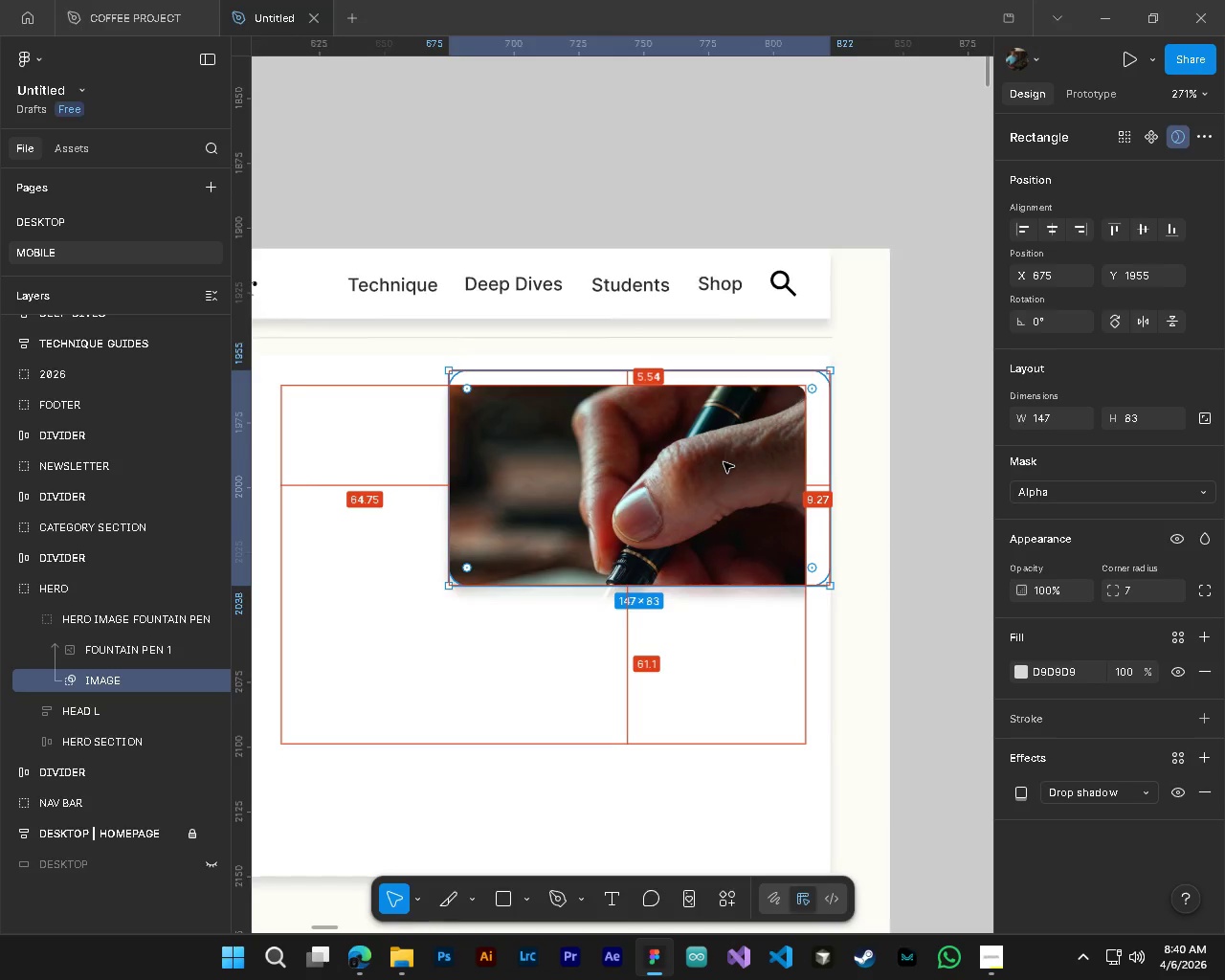 
hold_key(key=ControlLeft, duration=0.67)
 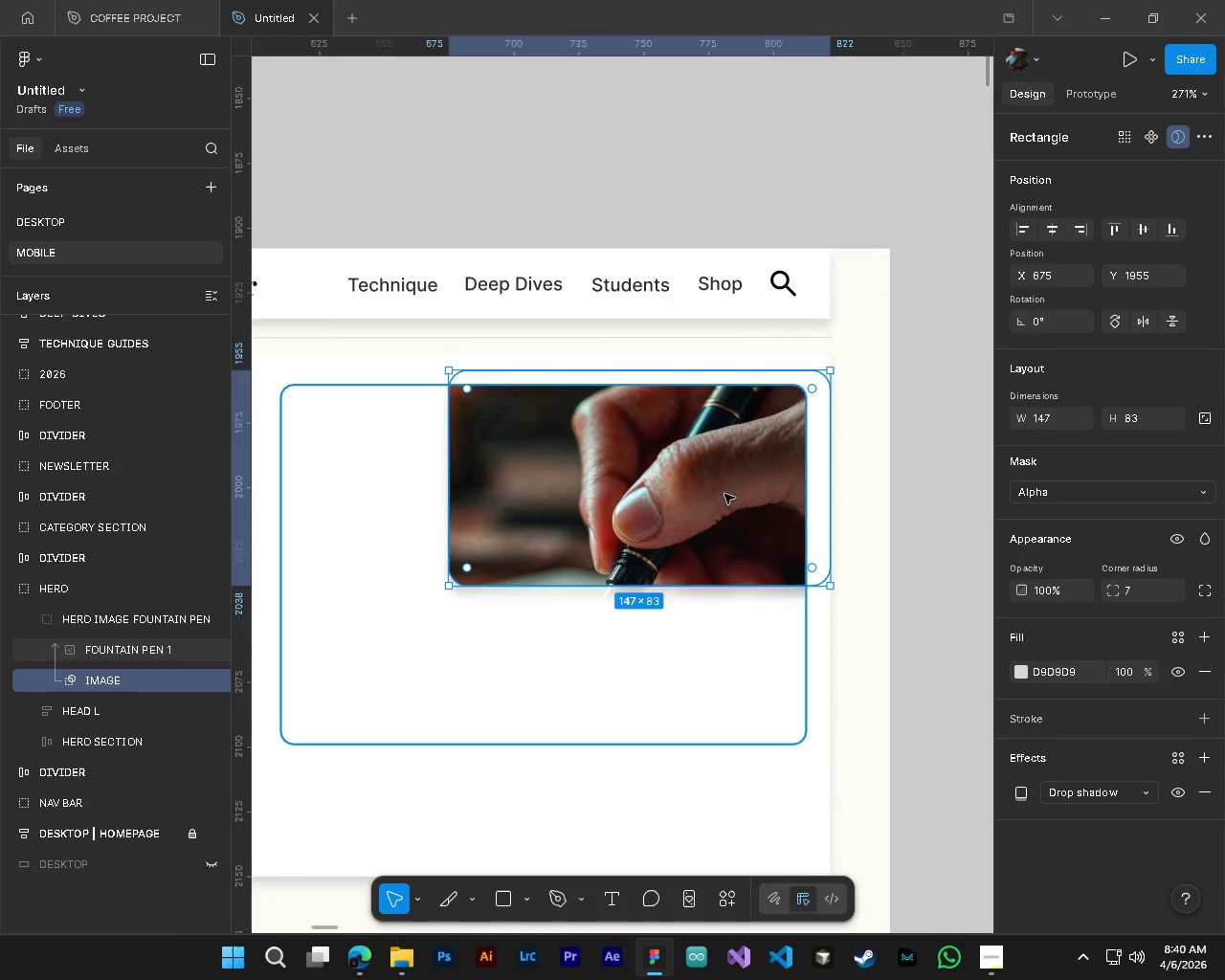 
hold_key(key=AltLeft, duration=0.56)
 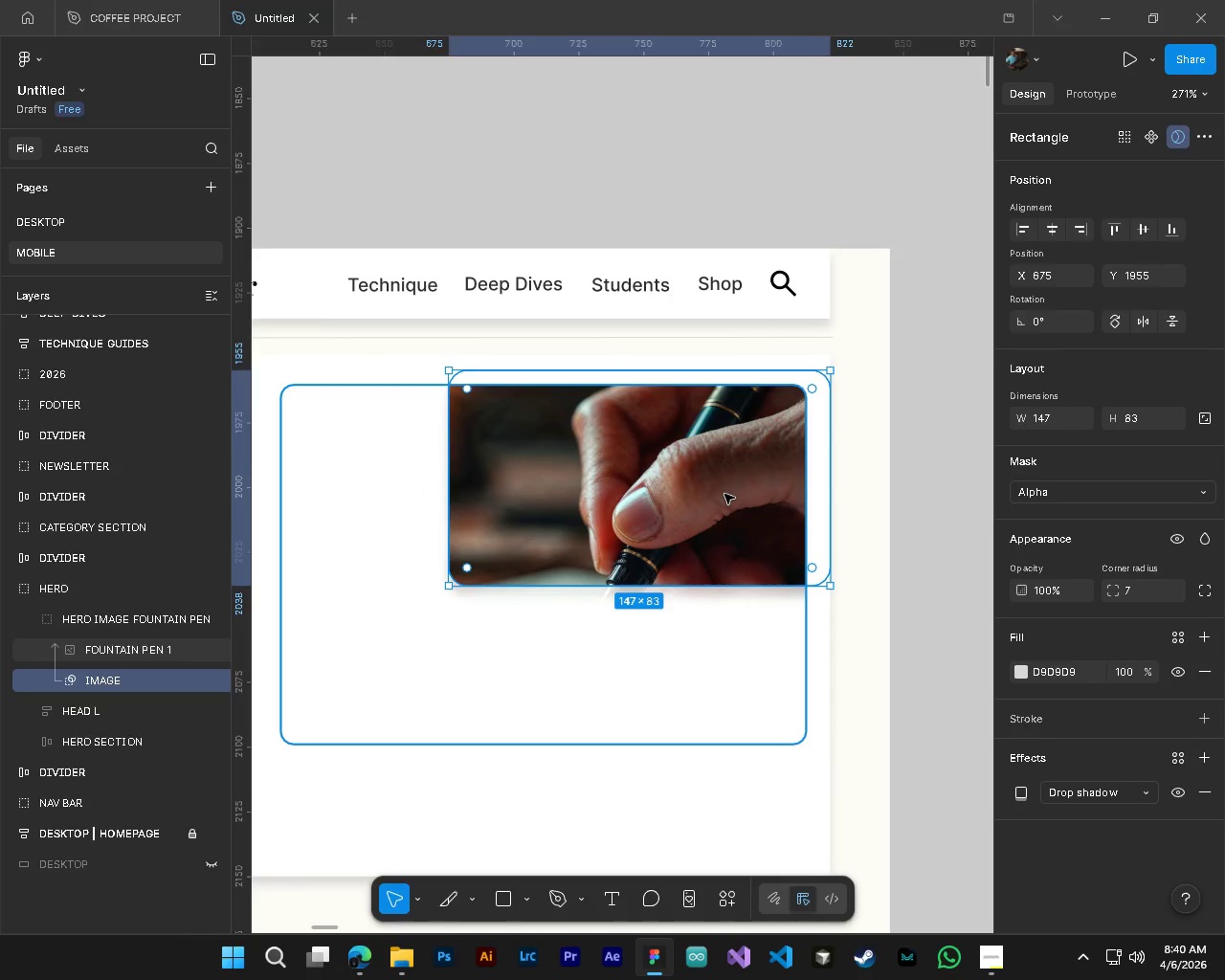 
hold_key(key=ControlLeft, duration=1.12)
 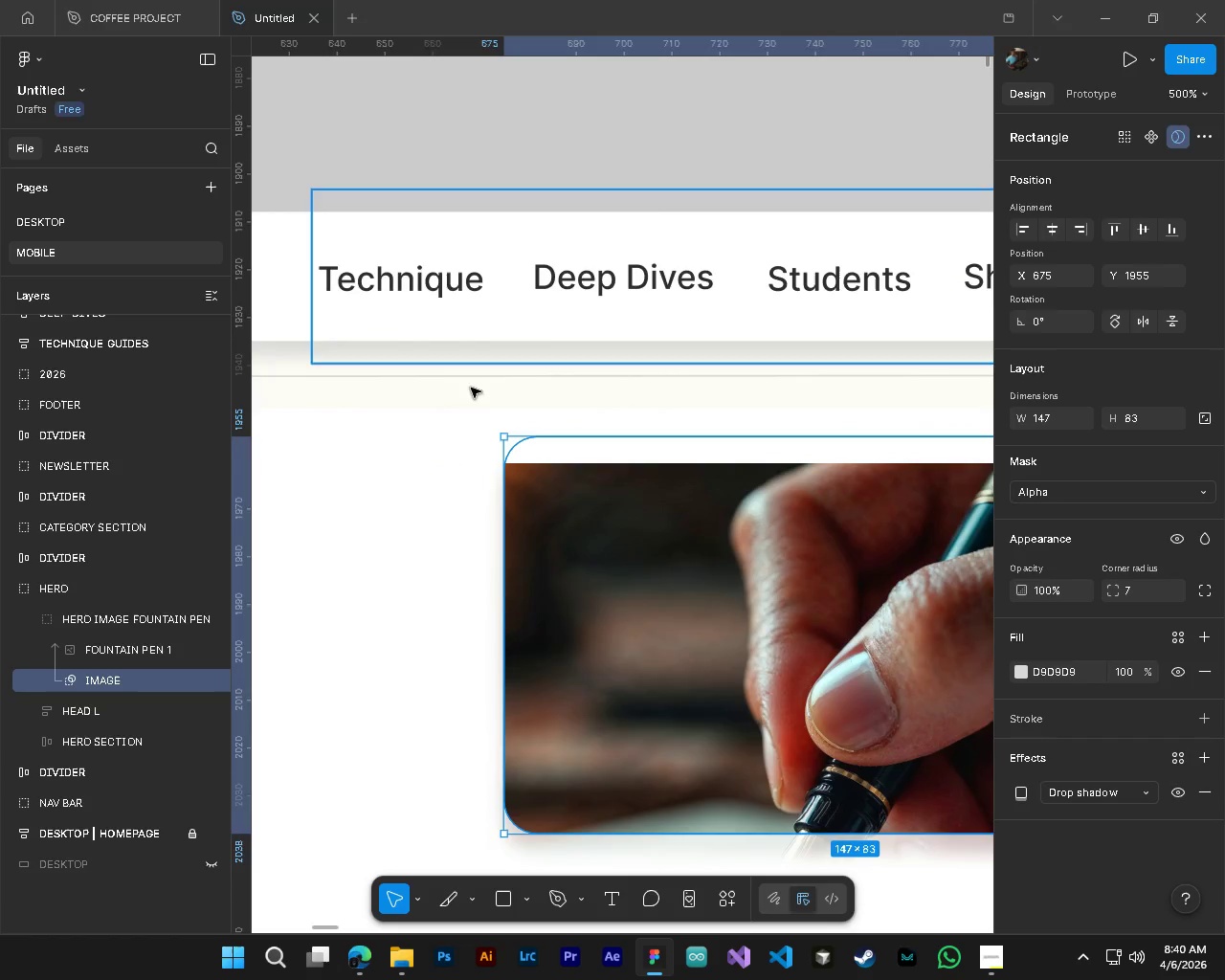 
hold_key(key=AltLeft, duration=1.08)
 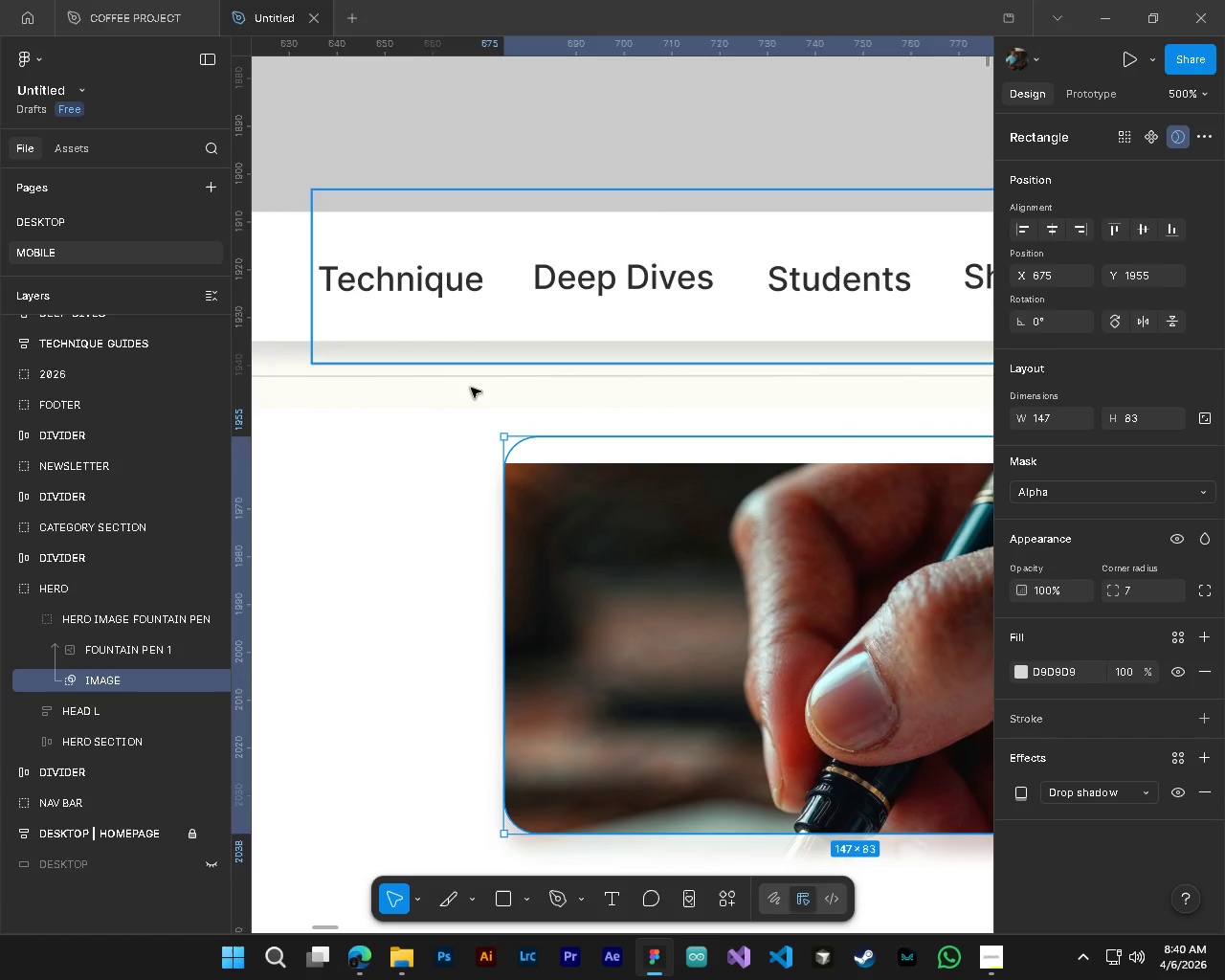 
hold_key(key=ShiftLeft, duration=1.17)
 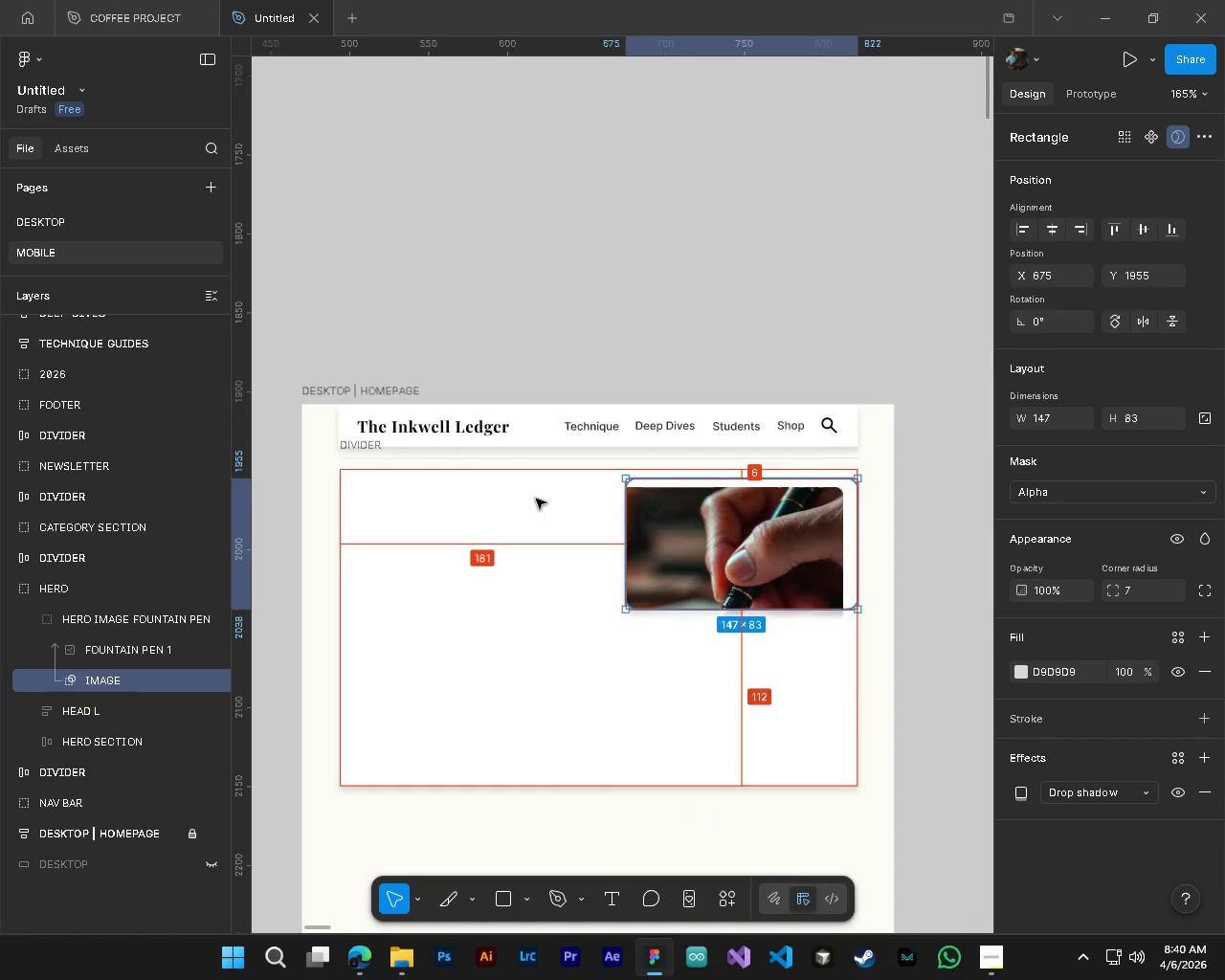 
scroll: coordinate [684, 399], scroll_direction: up, amount: 4.0
 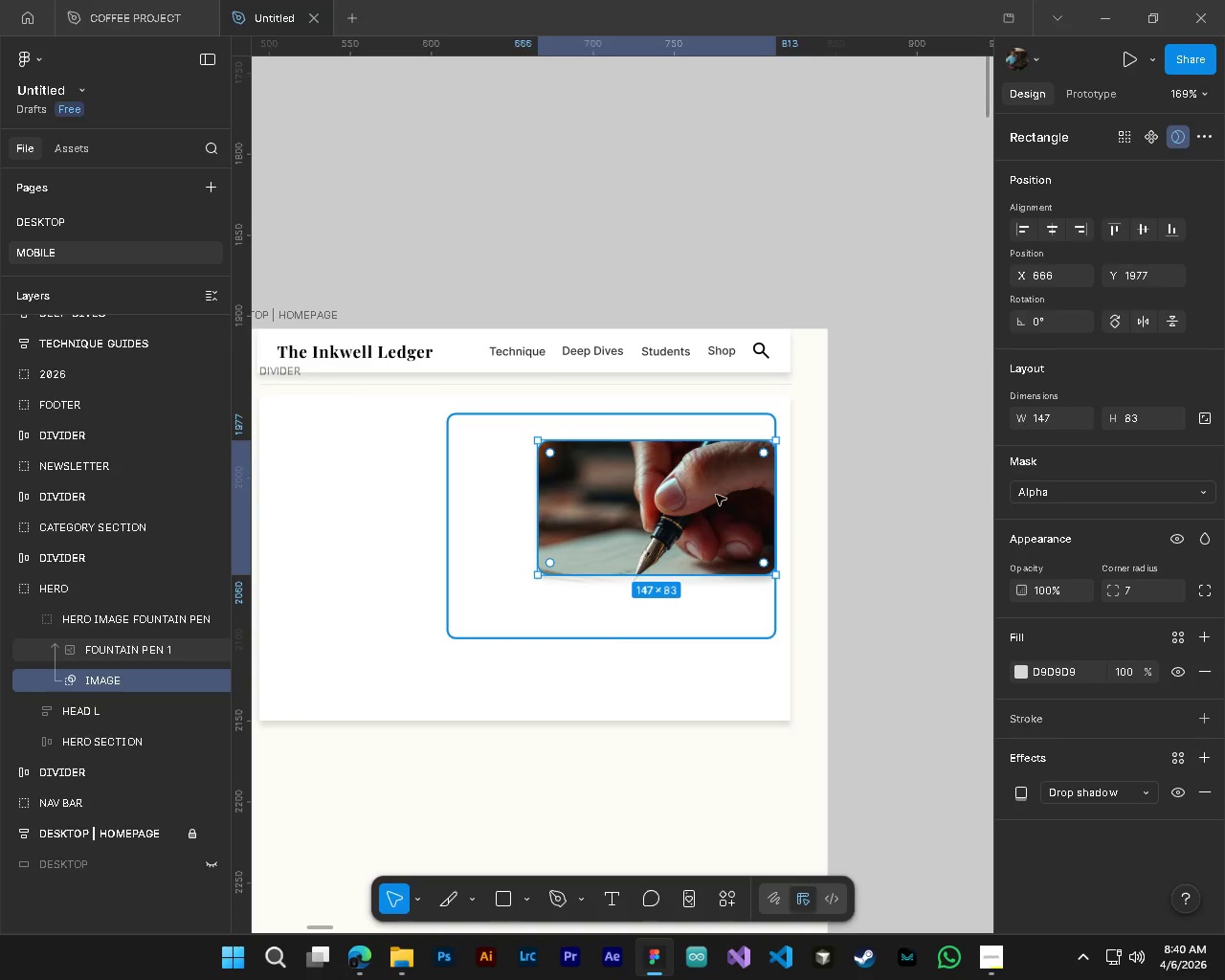 
hold_key(key=ControlLeft, duration=0.59)
 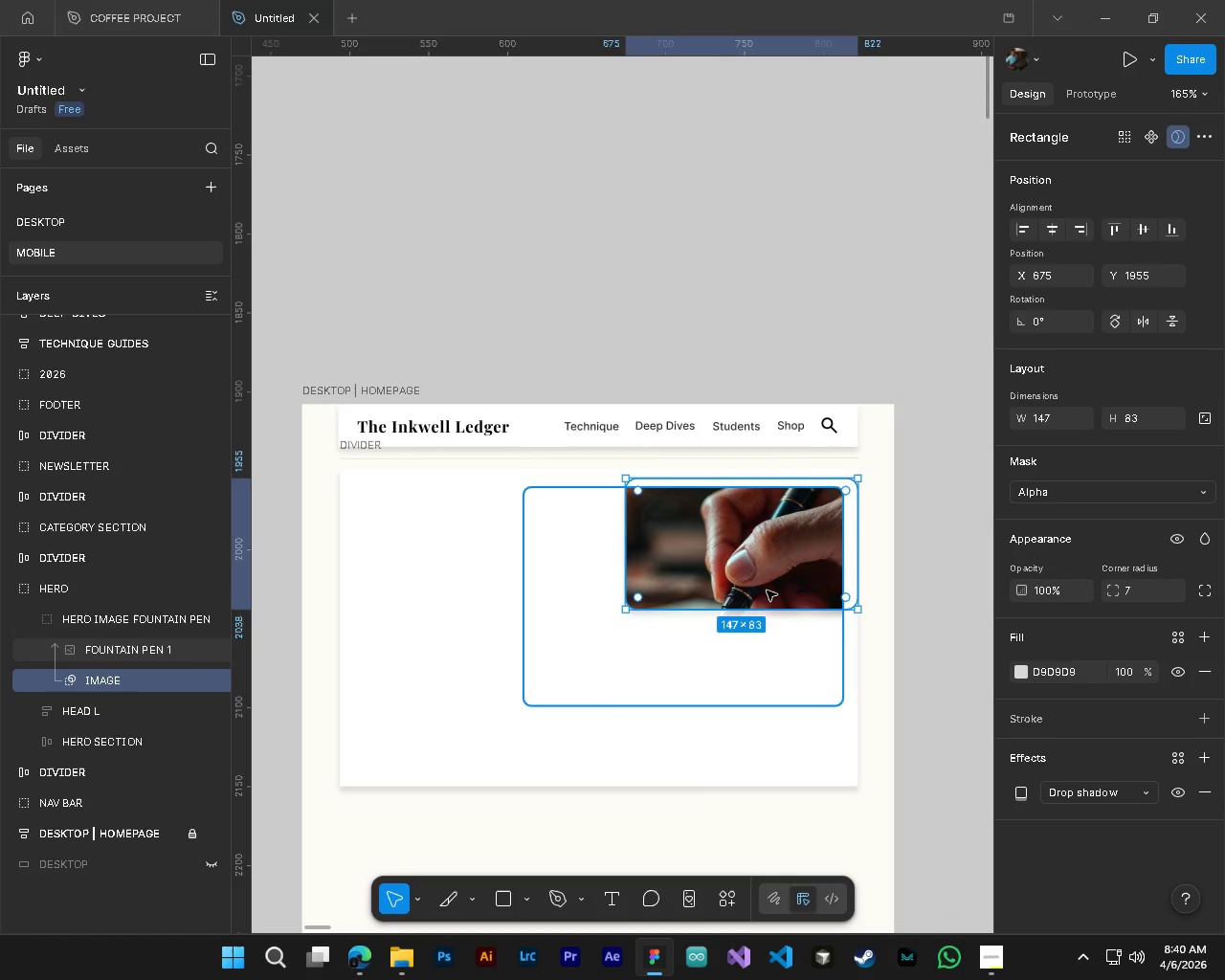 
hold_key(key=AltLeft, duration=0.53)
 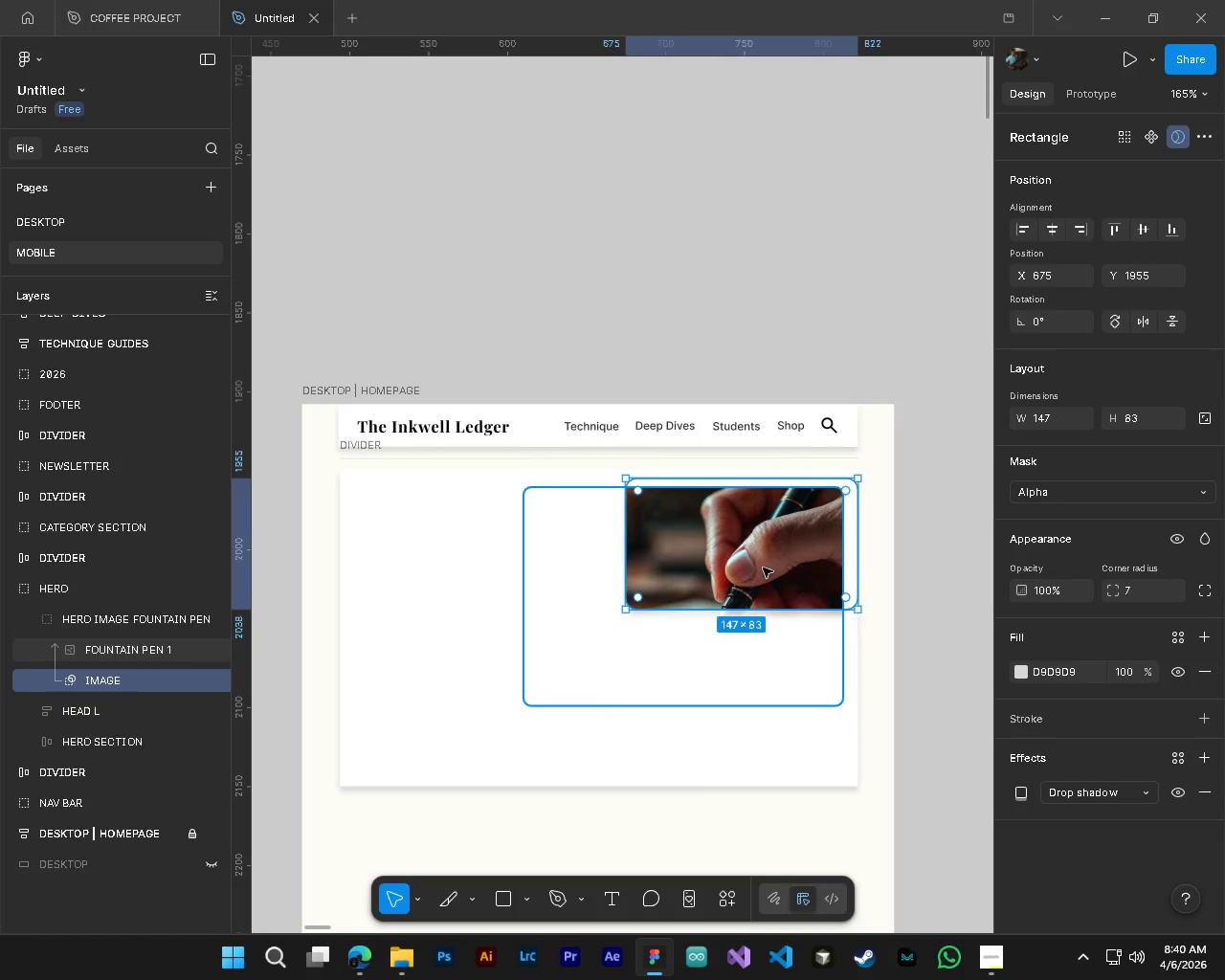 
left_click_drag(start_coordinate=[760, 568], to_coordinate=[744, 581])
 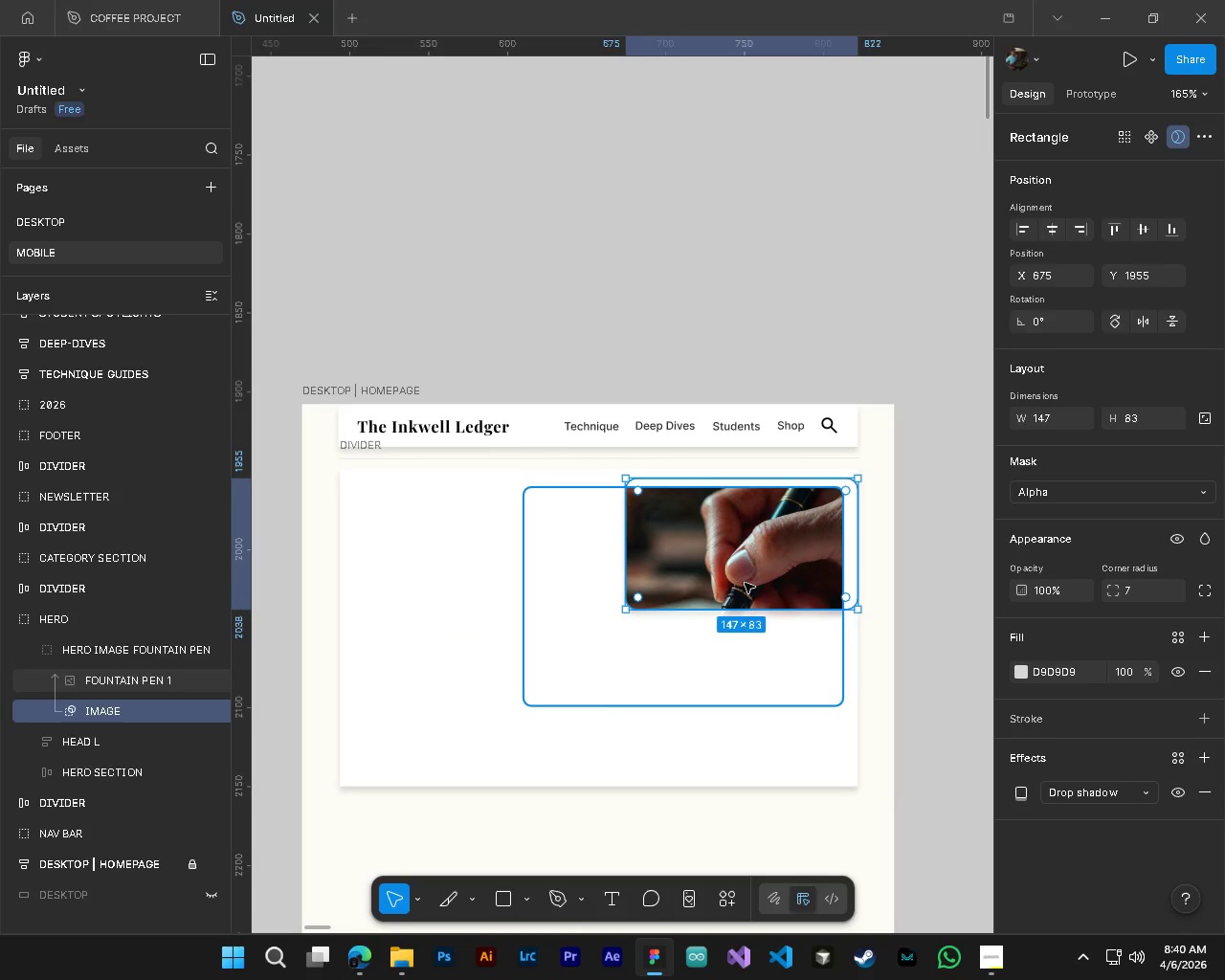 
scroll: coordinate [724, 462], scroll_direction: up, amount: 4.0
 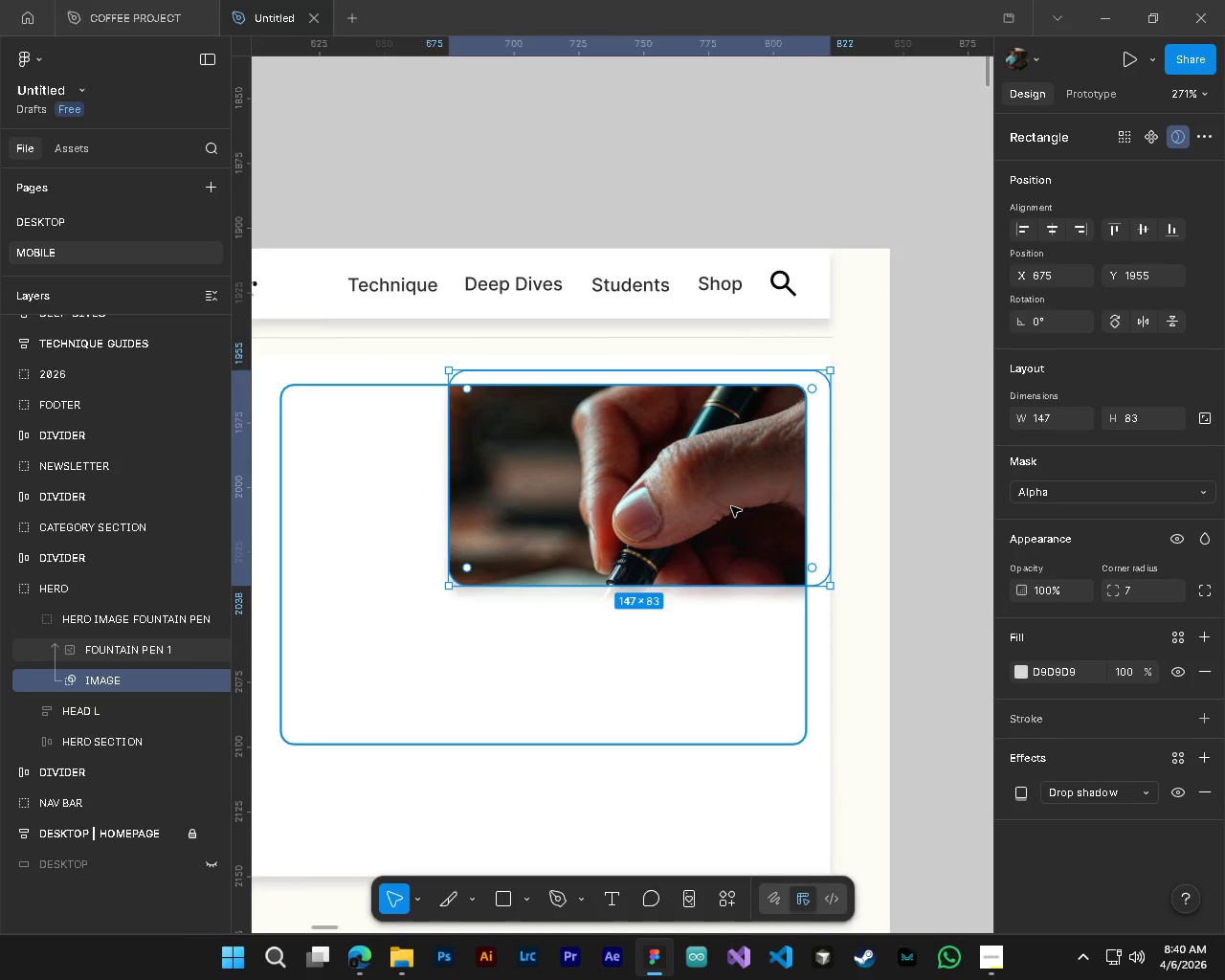 
hold_key(key=ControlLeft, duration=0.66)
 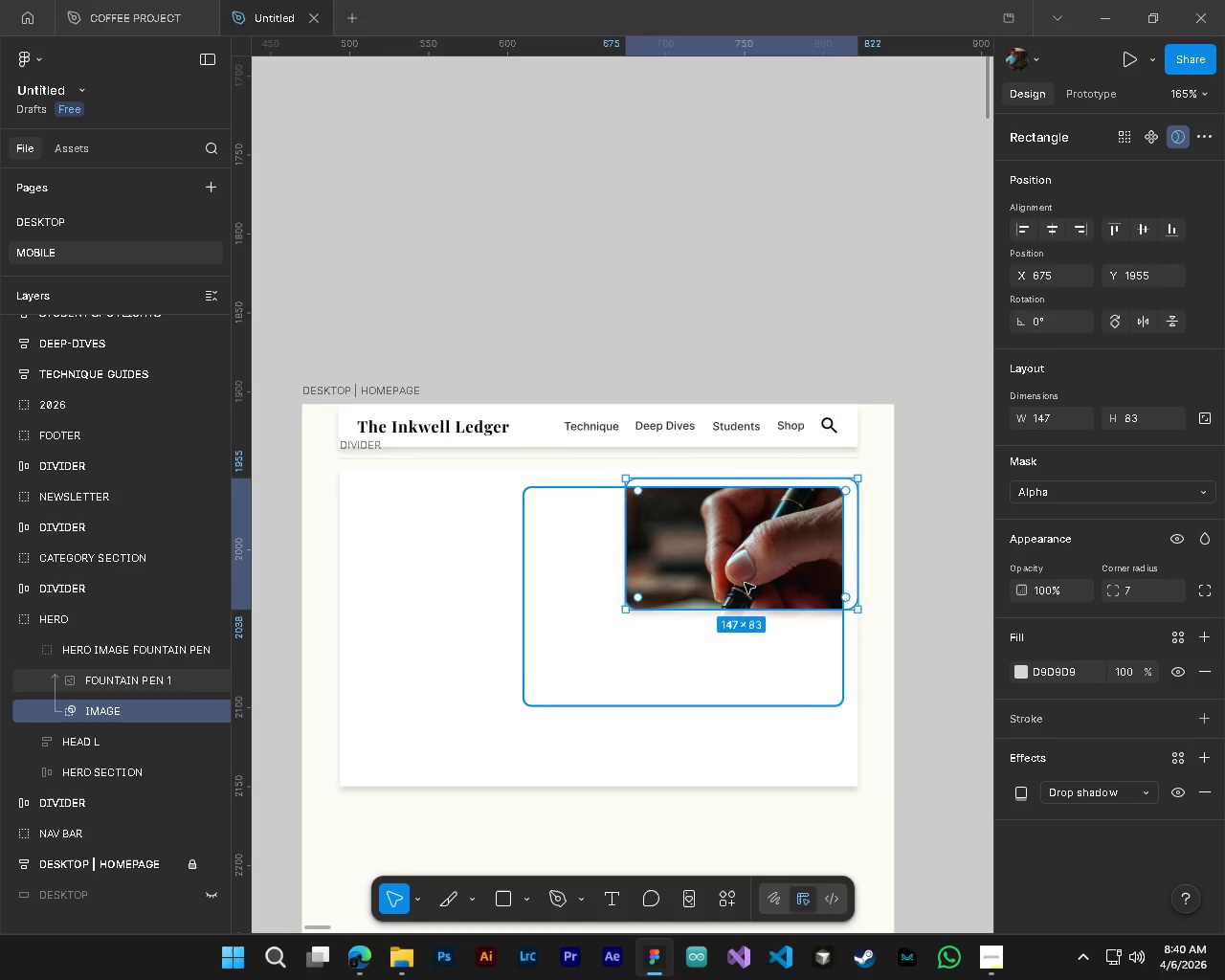 
scroll: coordinate [458, 351], scroll_direction: up, amount: 11.0
 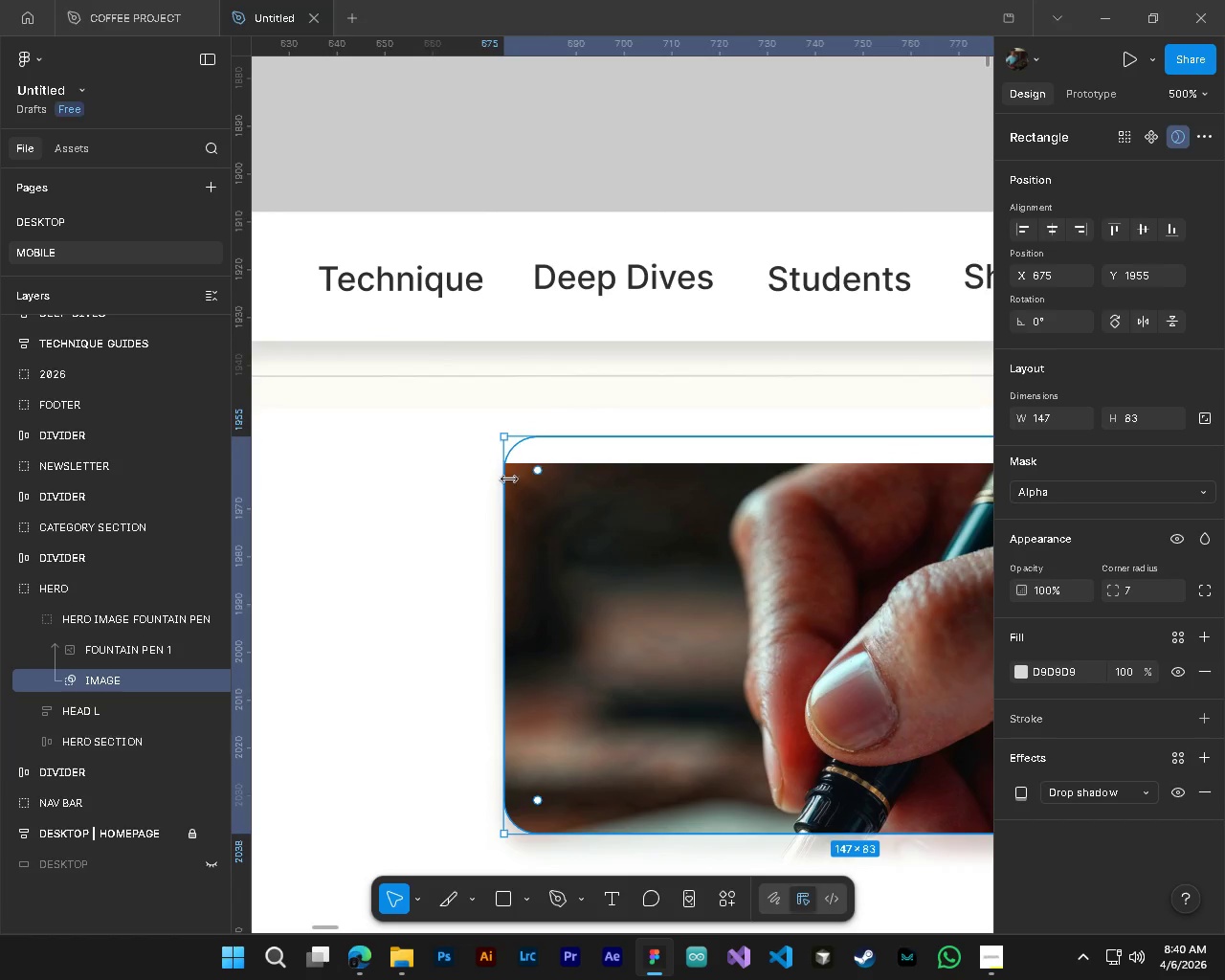 
hold_key(key=AltLeft, duration=0.39)
 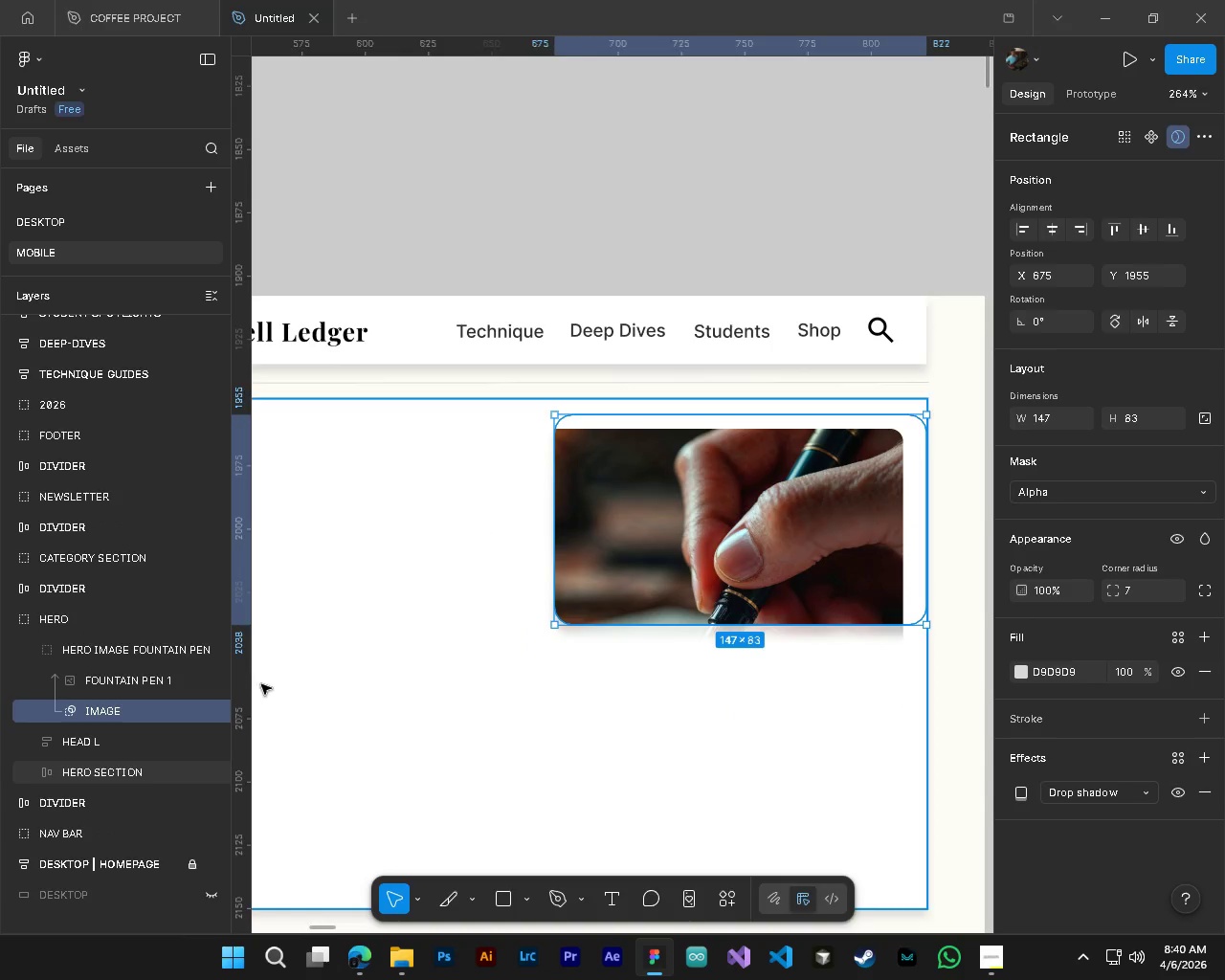 
hold_key(key=ControlLeft, duration=0.41)
 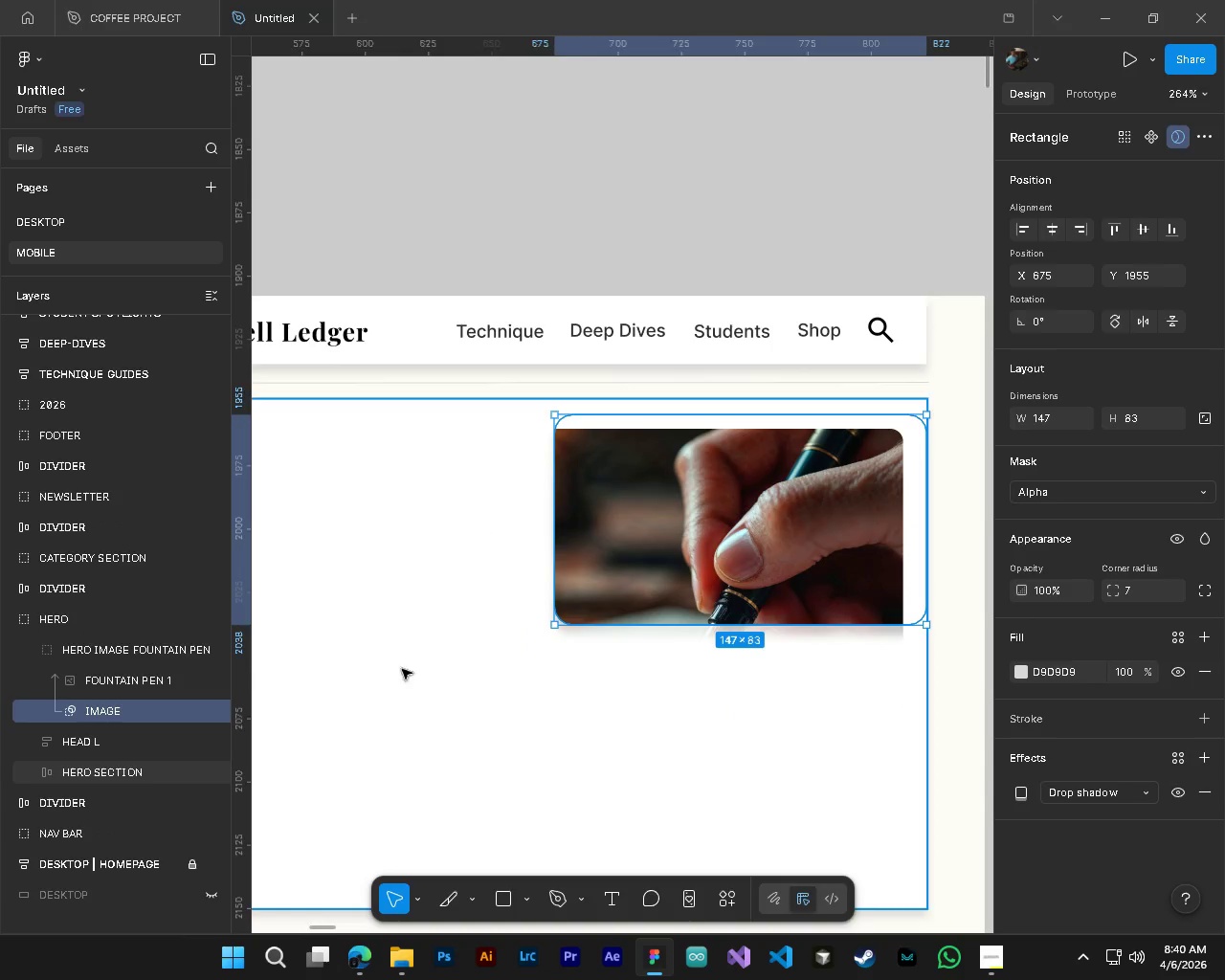 
scroll: coordinate [536, 499], scroll_direction: down, amount: 6.0
 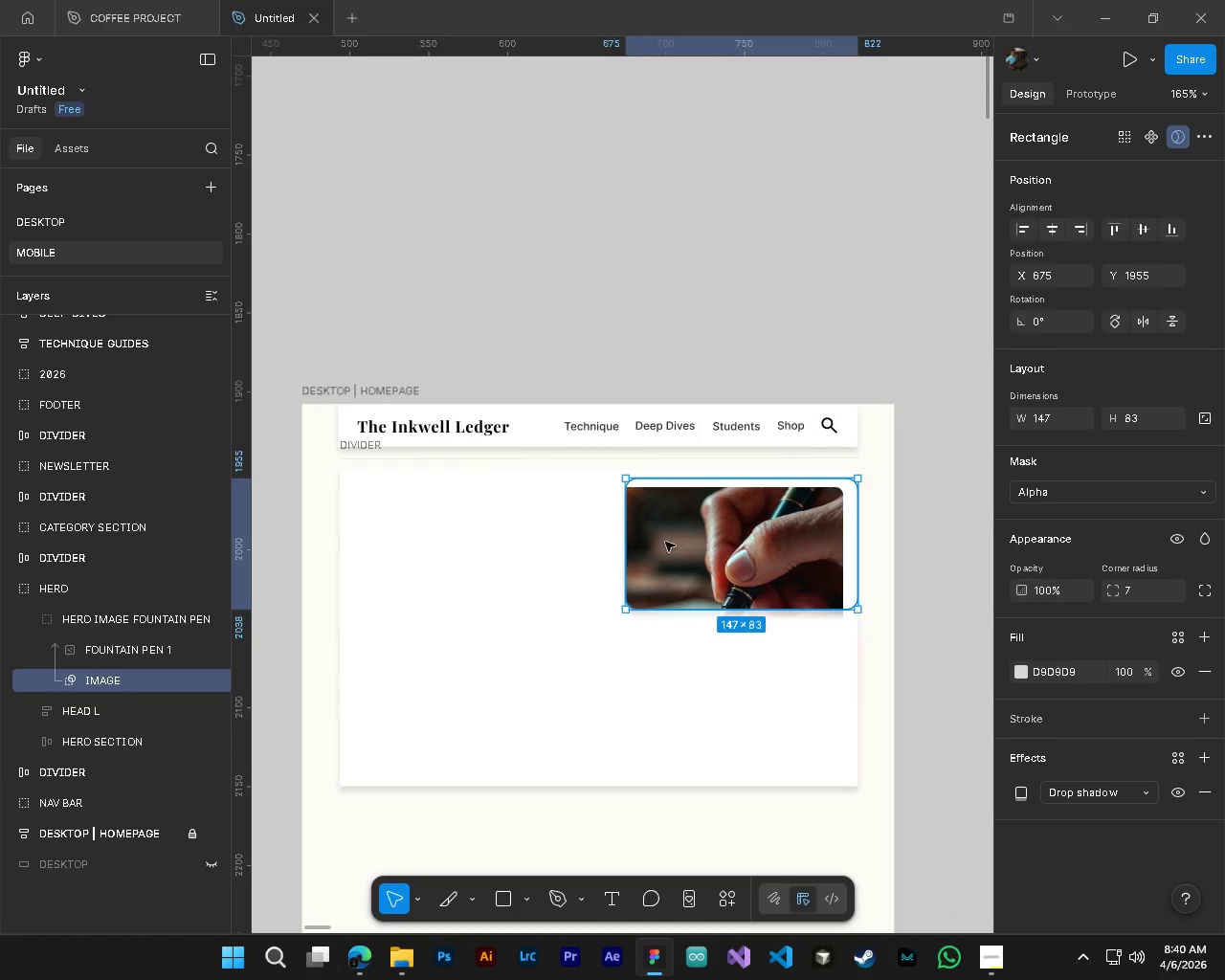 
left_click_drag(start_coordinate=[829, 568], to_coordinate=[809, 580])
 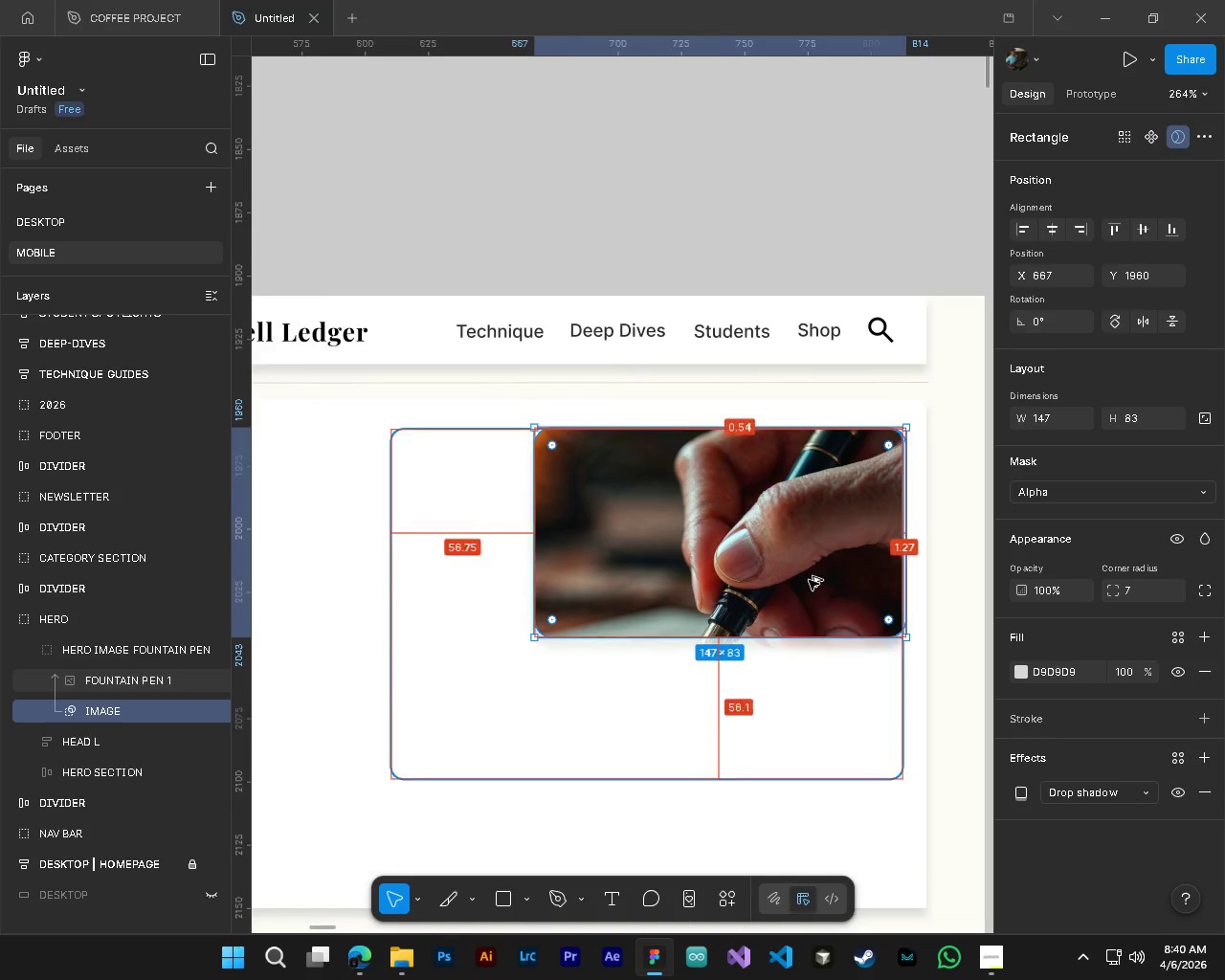 
scroll: coordinate [745, 583], scroll_direction: up, amount: 4.0
 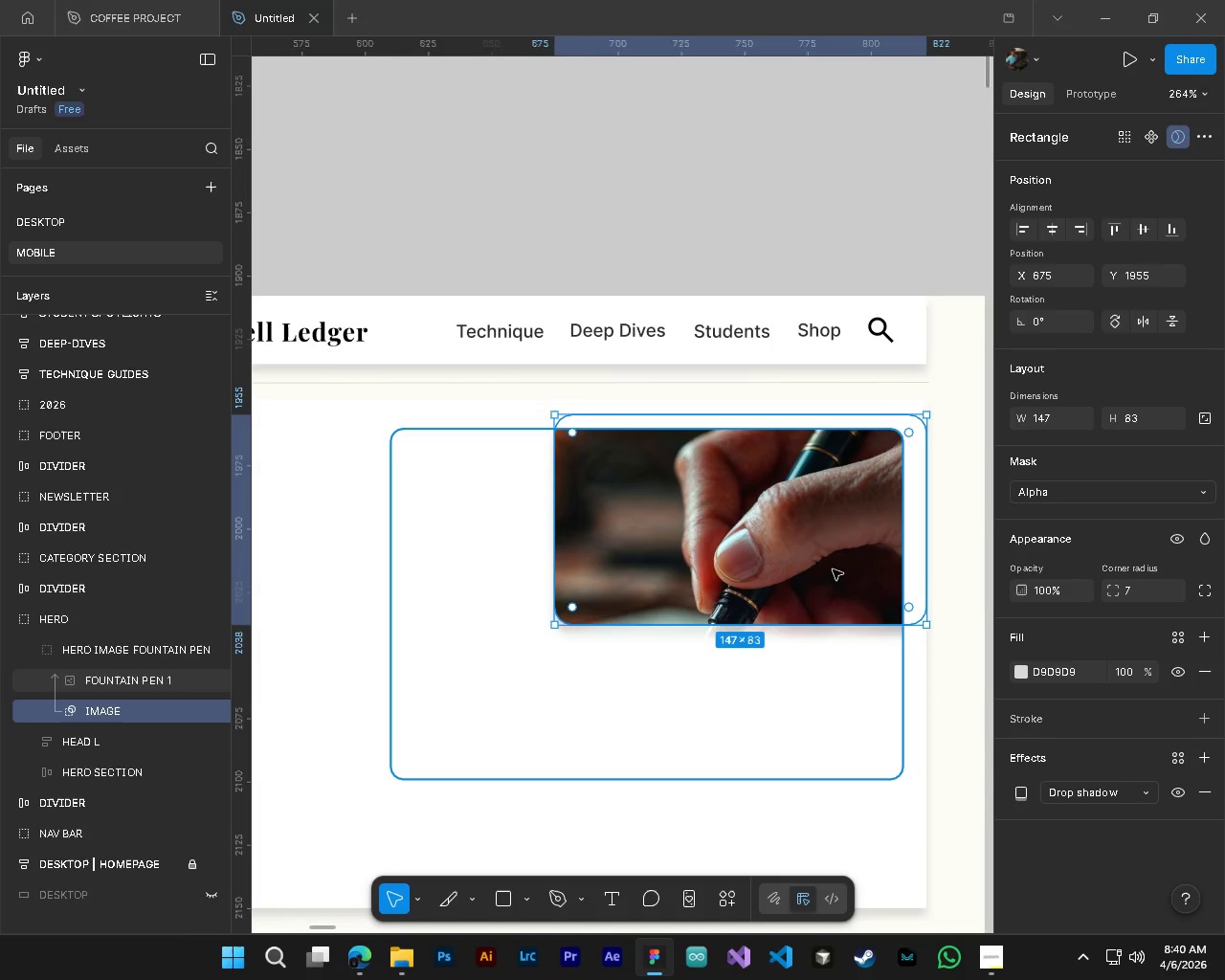 
key(Alt+Control+AltLeft)
 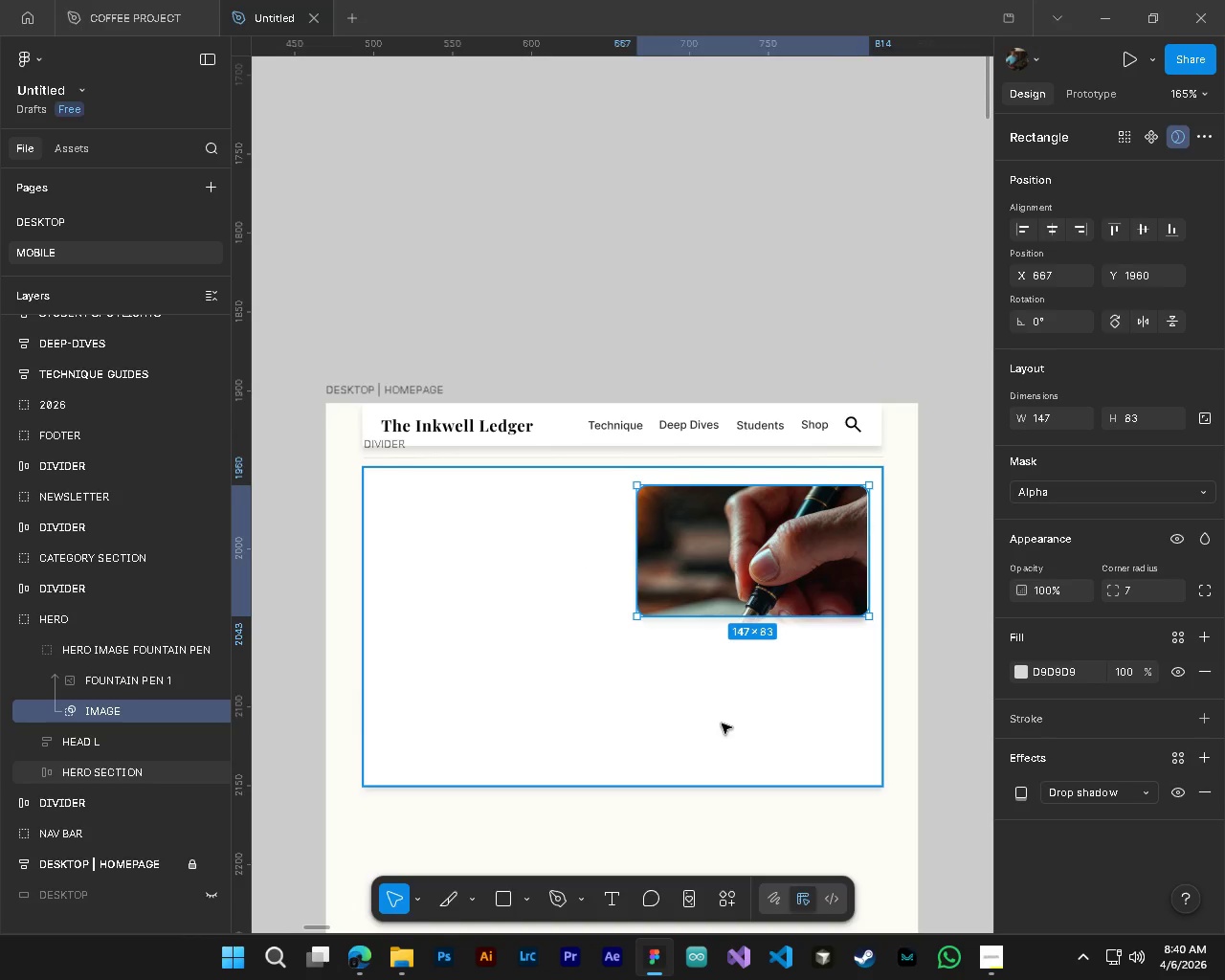 
key(Control+ControlLeft)
 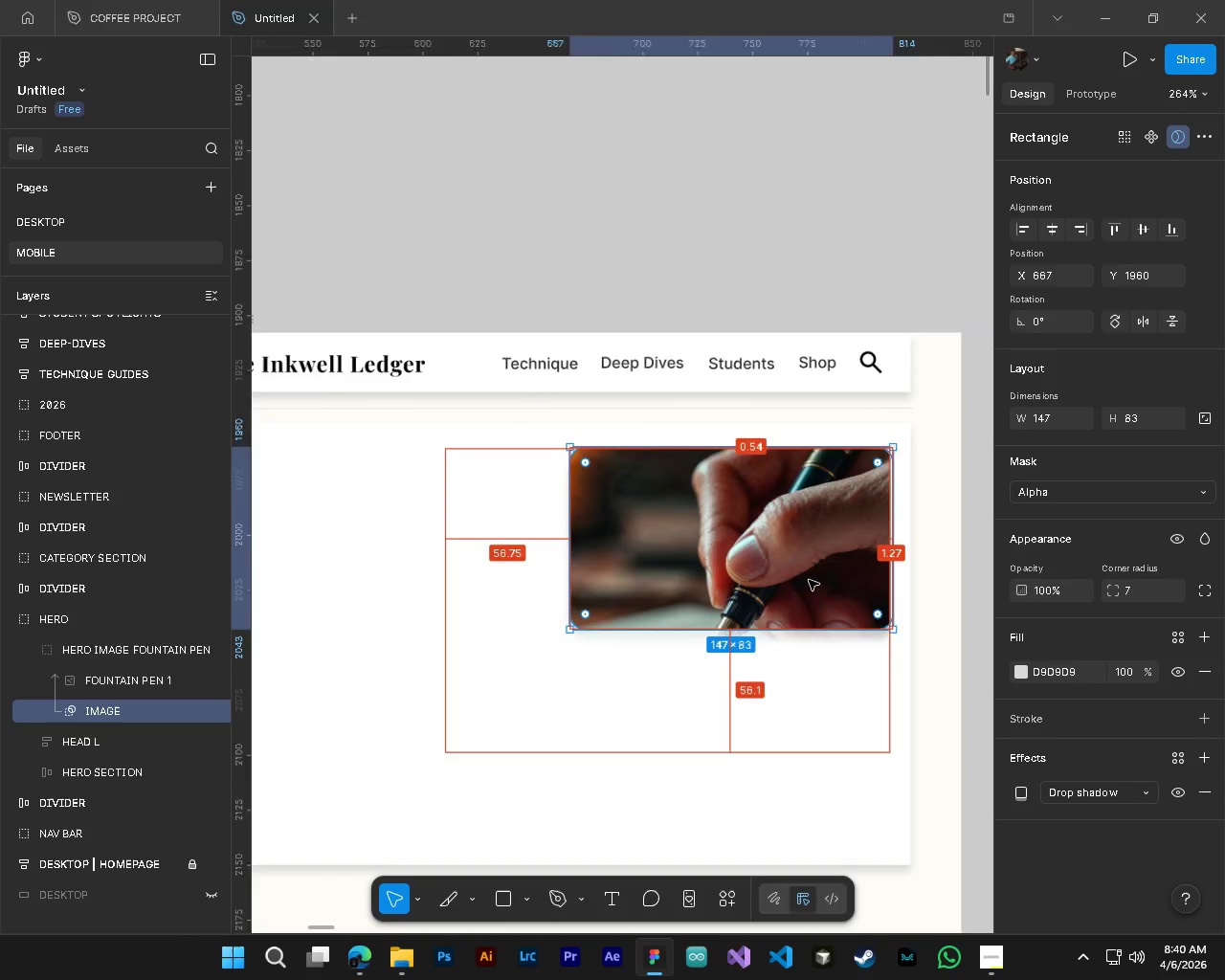 
left_click([706, 764])
 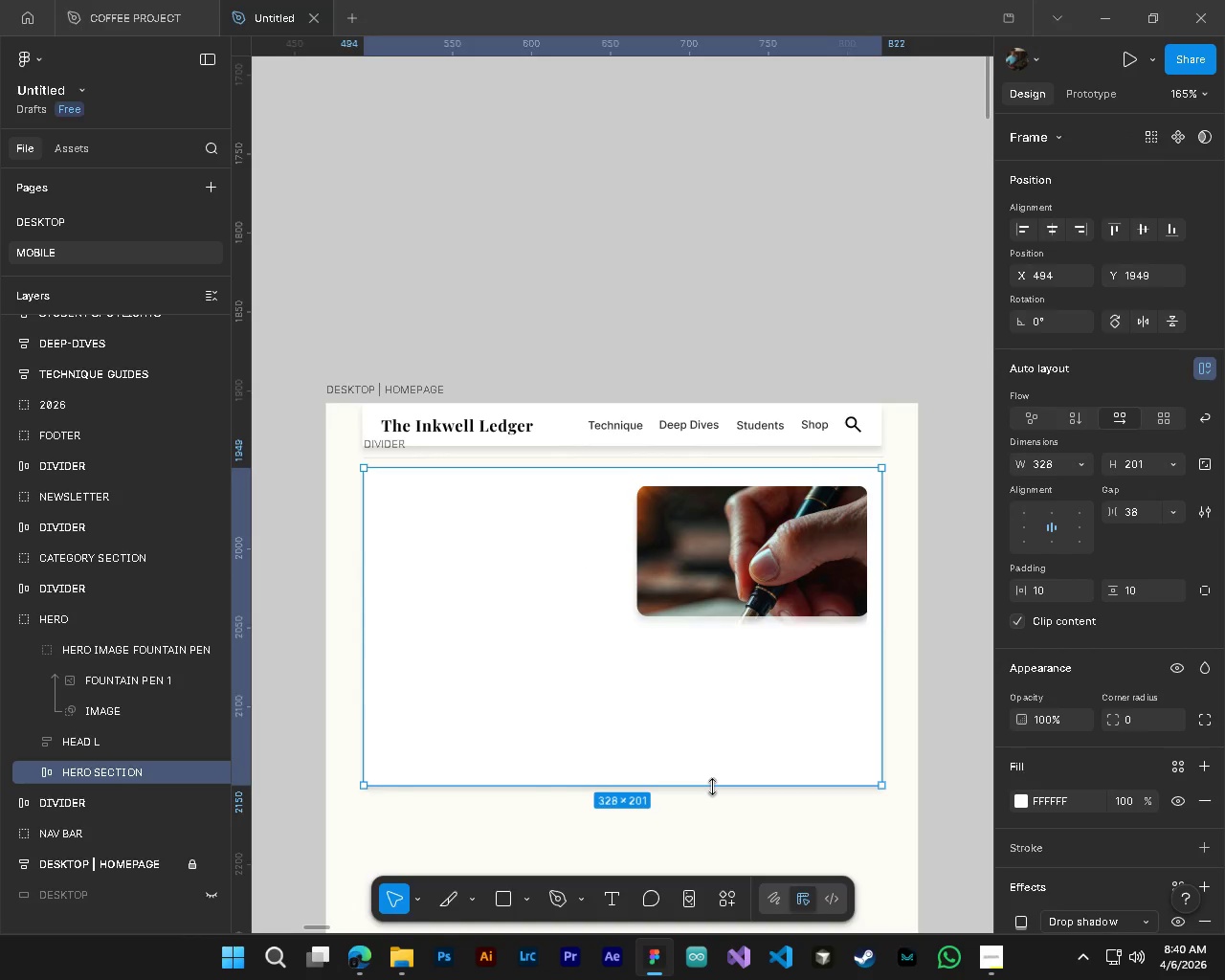 
left_click_drag(start_coordinate=[712, 787], to_coordinate=[732, 640])
 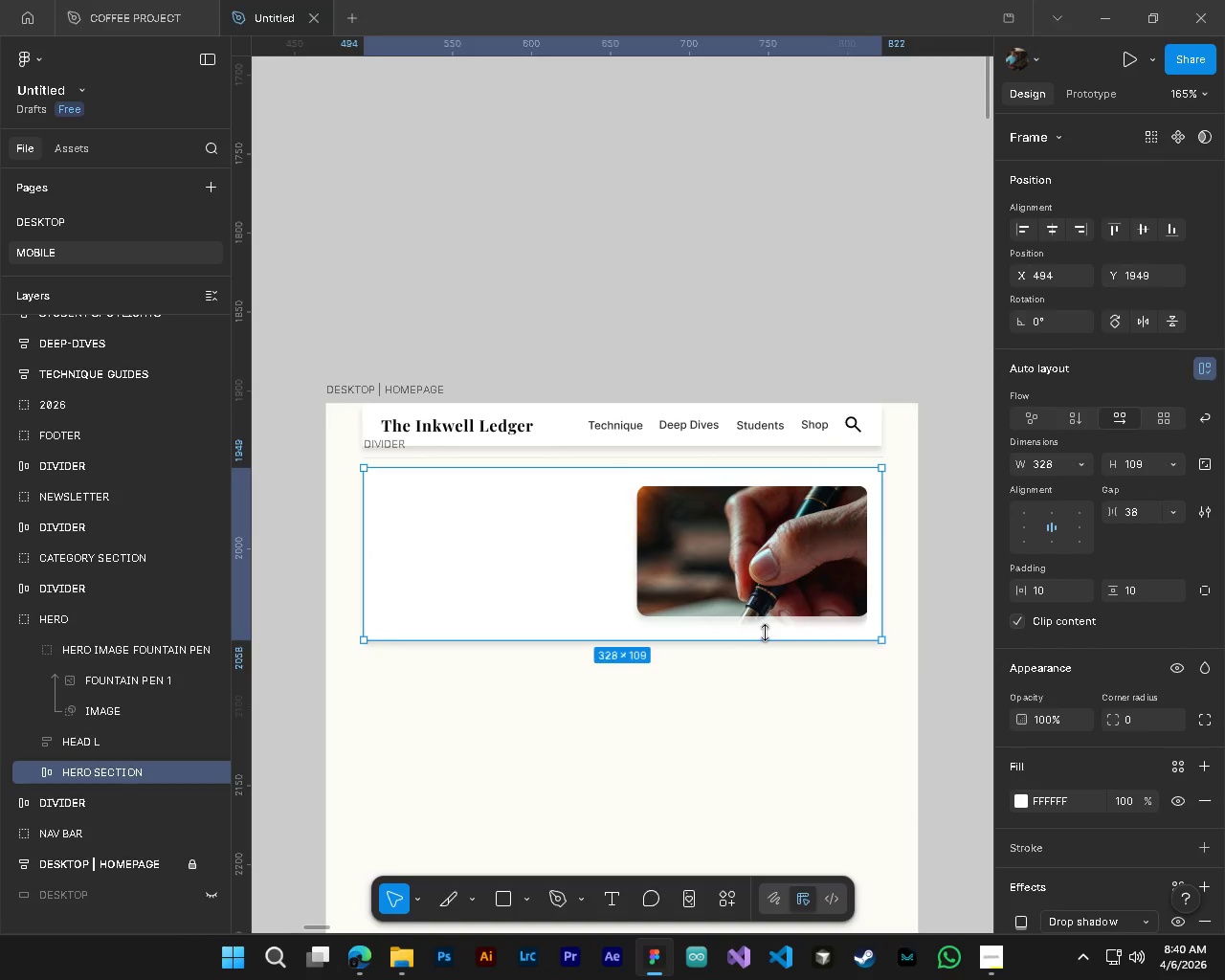 
hold_key(key=ControlLeft, duration=0.61)
 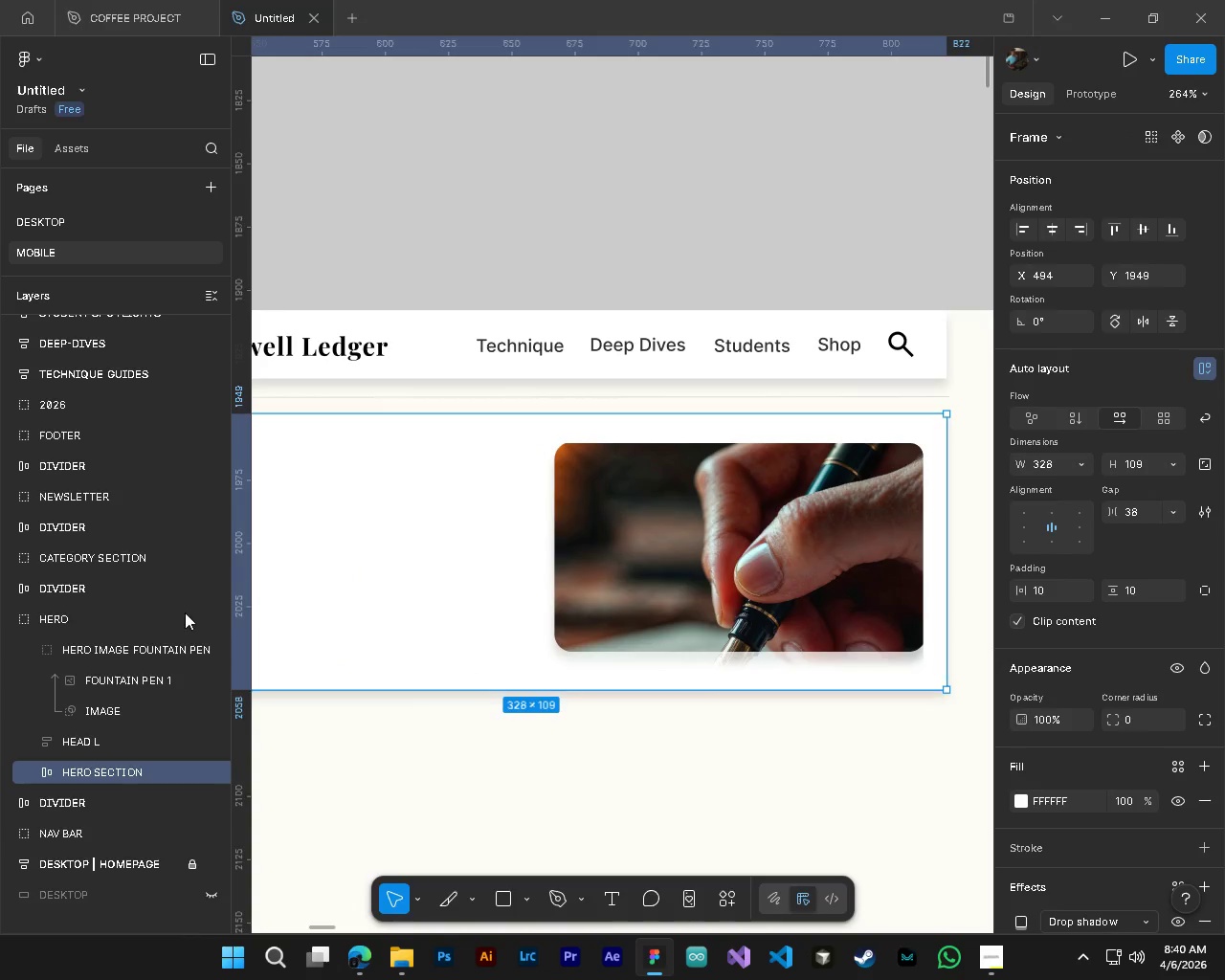 
hold_key(key=AltLeft, duration=0.53)
 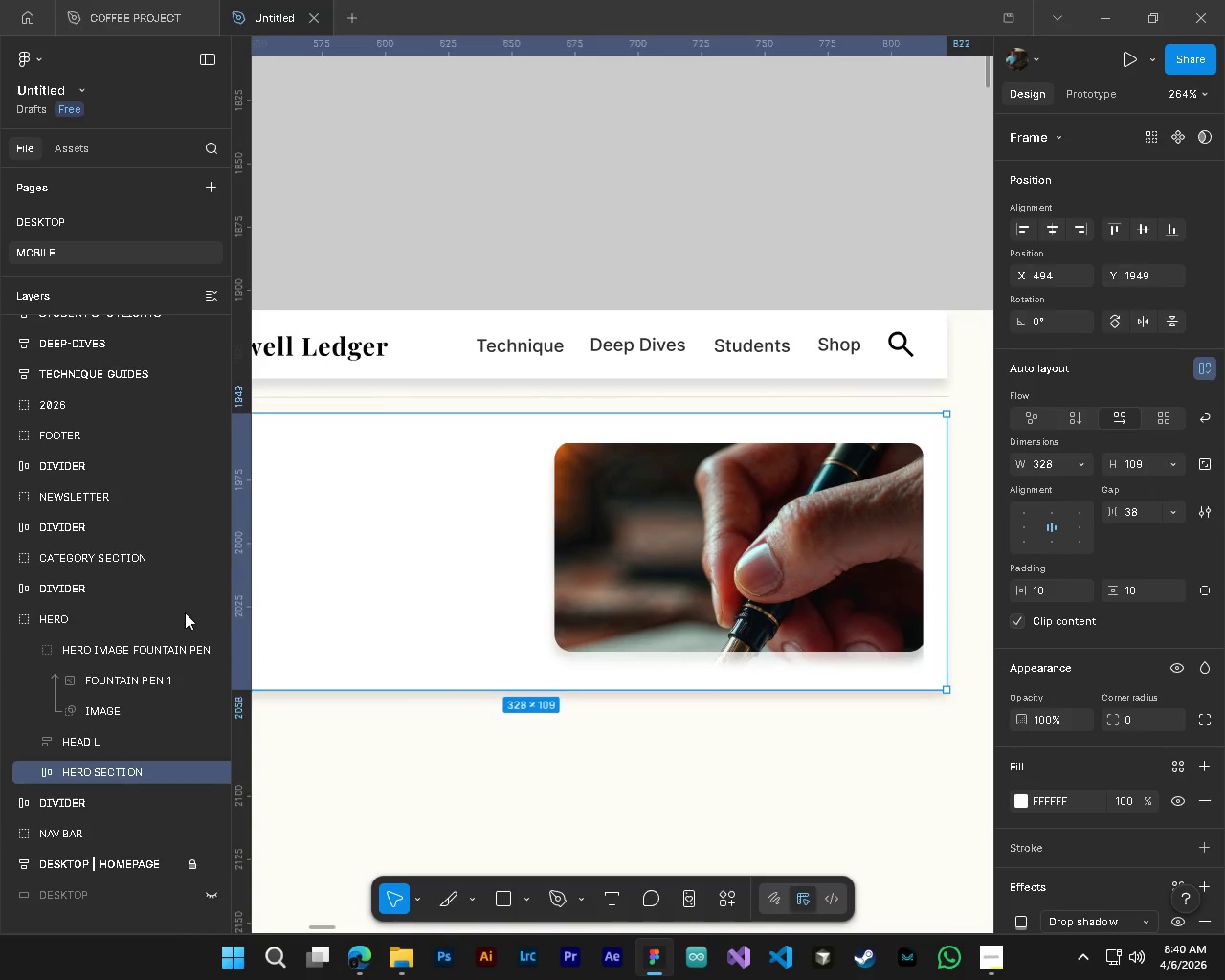 
scroll: coordinate [809, 580], scroll_direction: down, amount: 4.0
 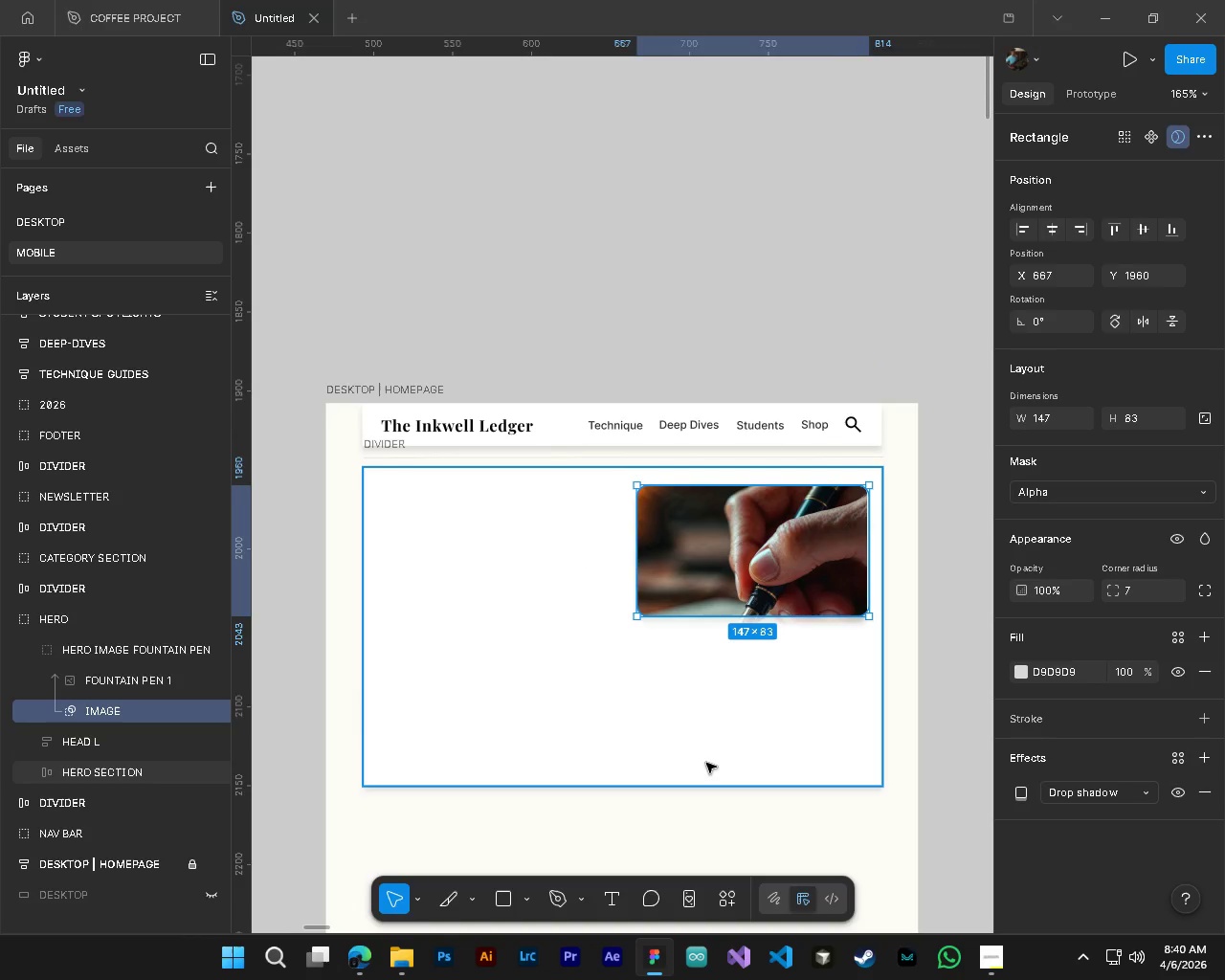 
left_click([121, 694])
 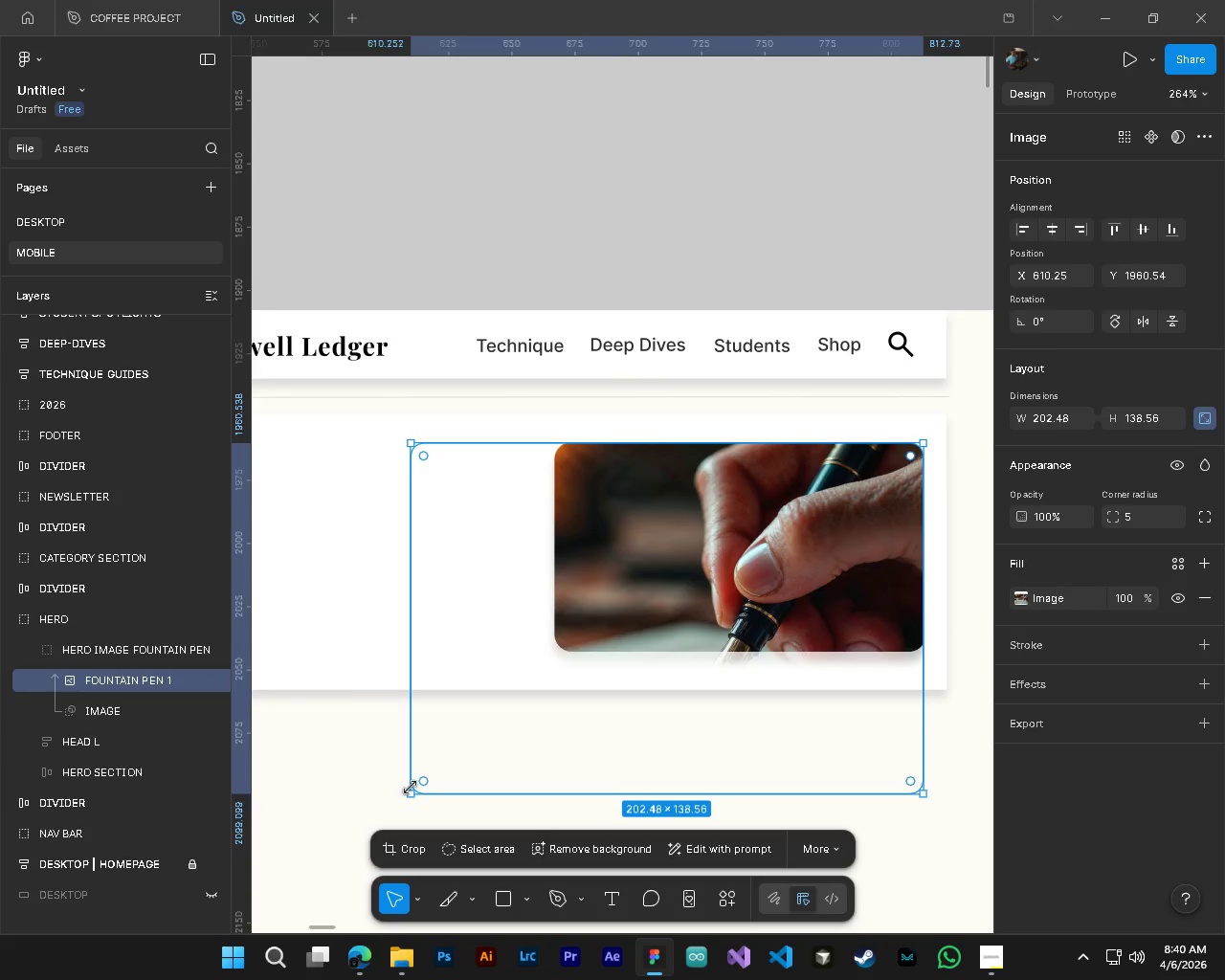 
left_click_drag(start_coordinate=[410, 787], to_coordinate=[546, 597])
 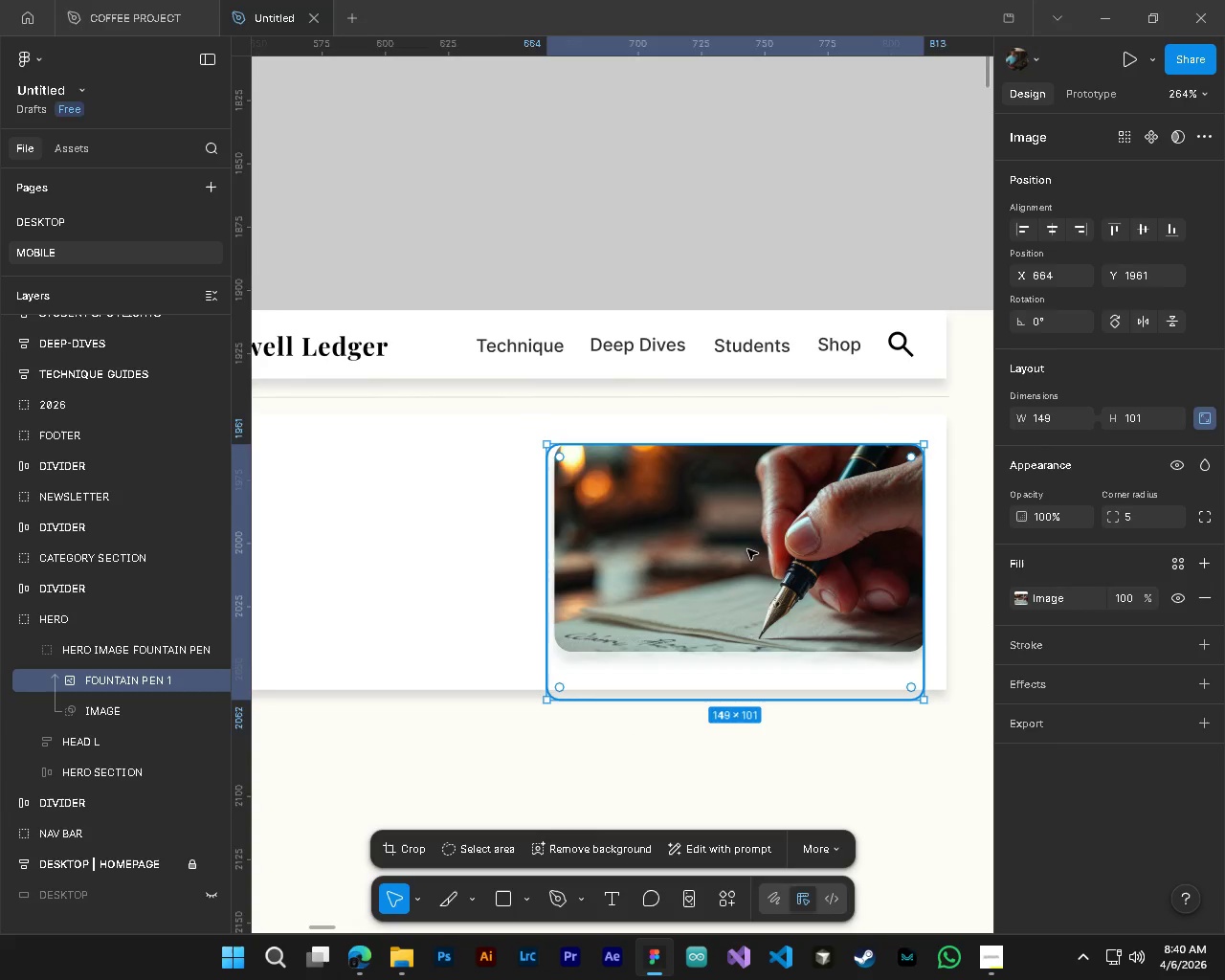 
left_click_drag(start_coordinate=[747, 540], to_coordinate=[747, 516])
 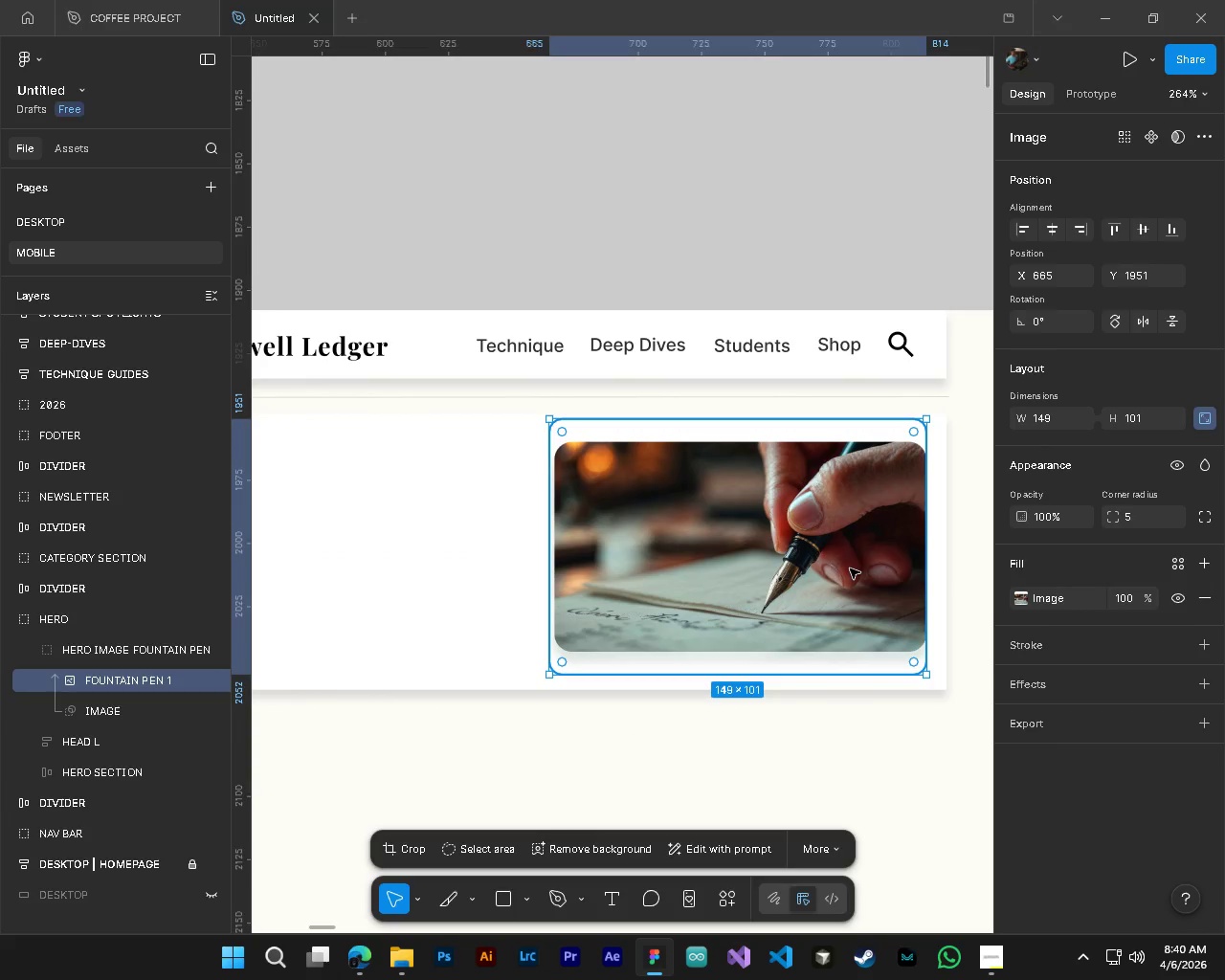 
scroll: coordinate [775, 557], scroll_direction: up, amount: 4.0
 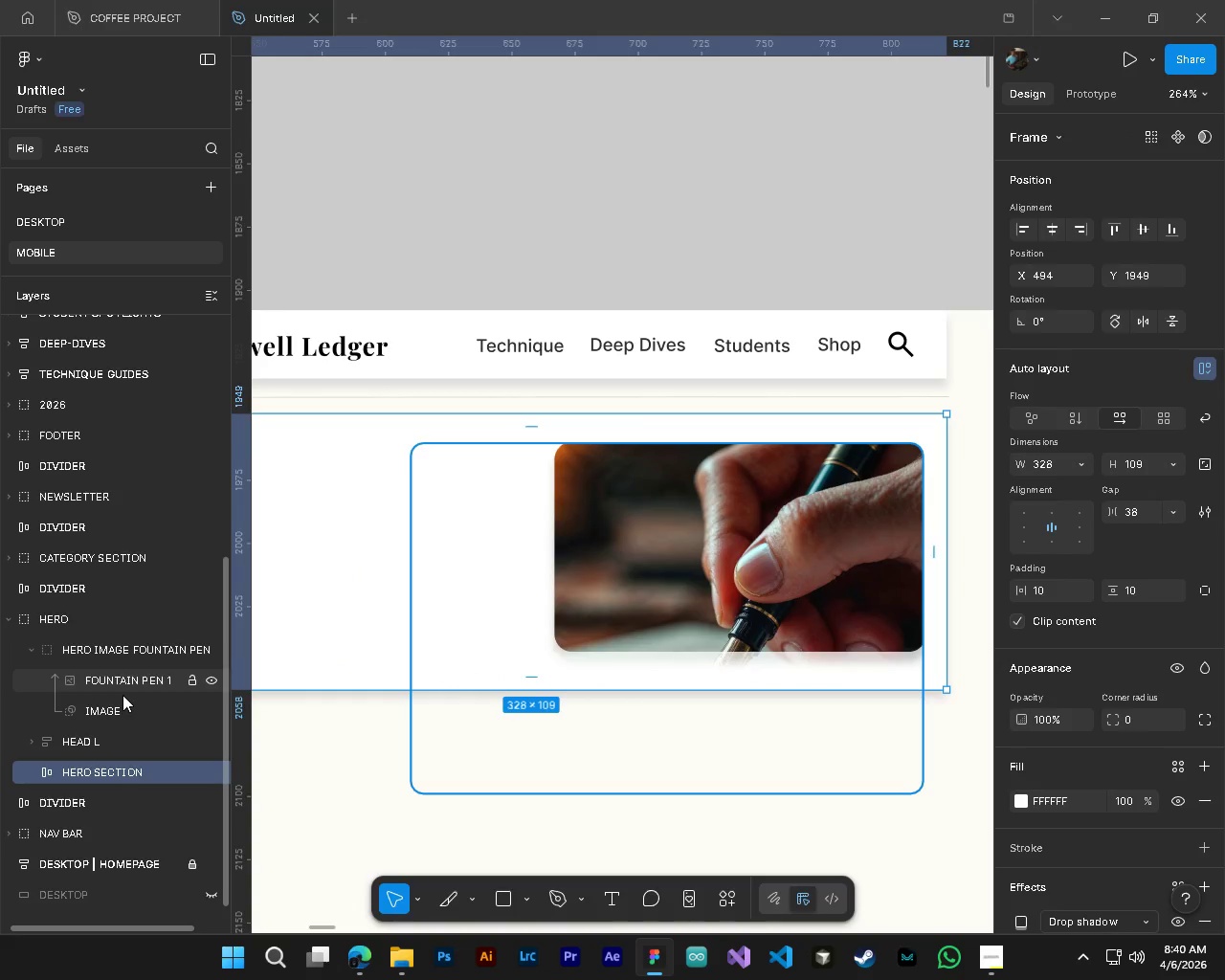 
left_click_drag(start_coordinate=[850, 568], to_coordinate=[852, 559])
 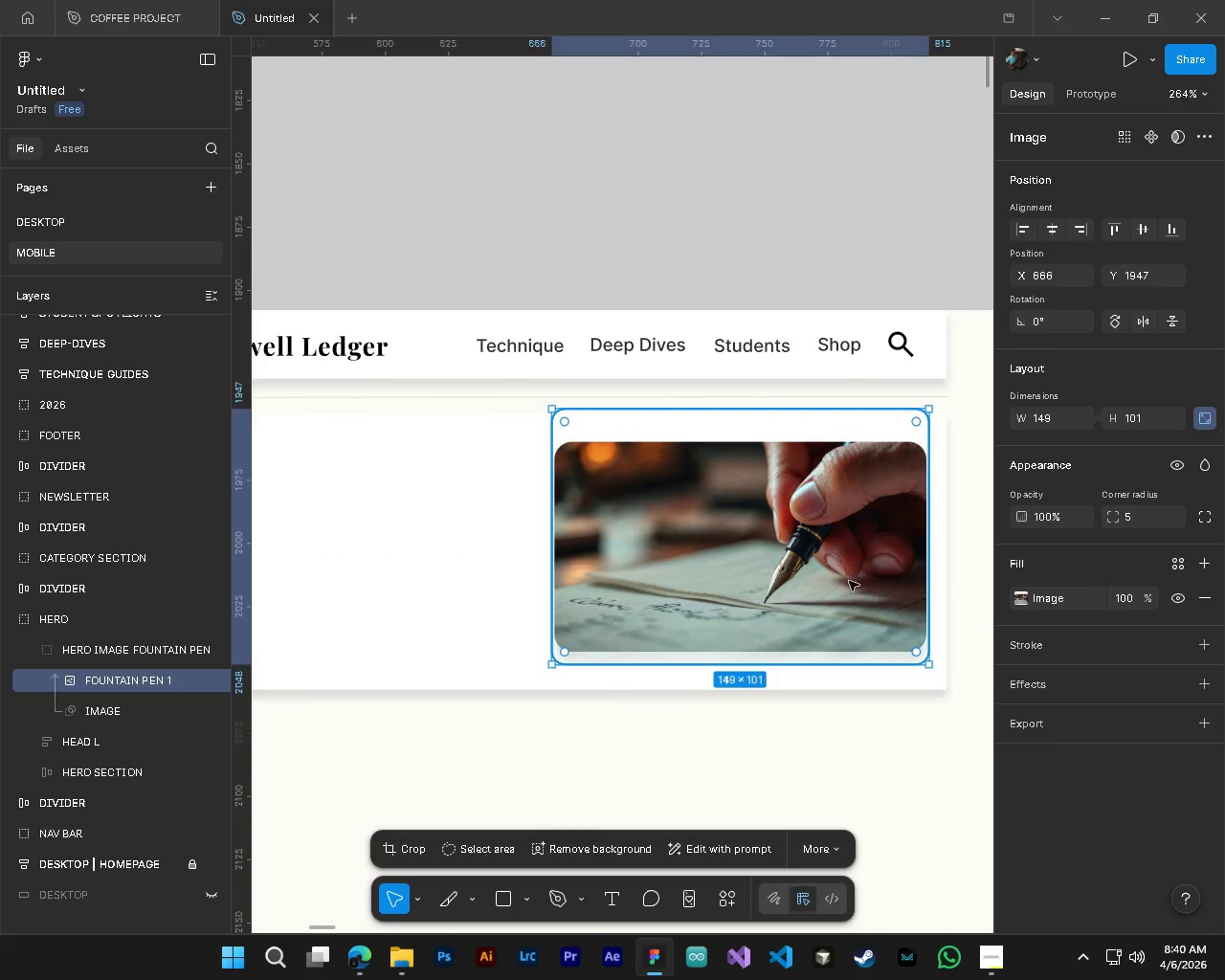 
left_click([849, 581])
 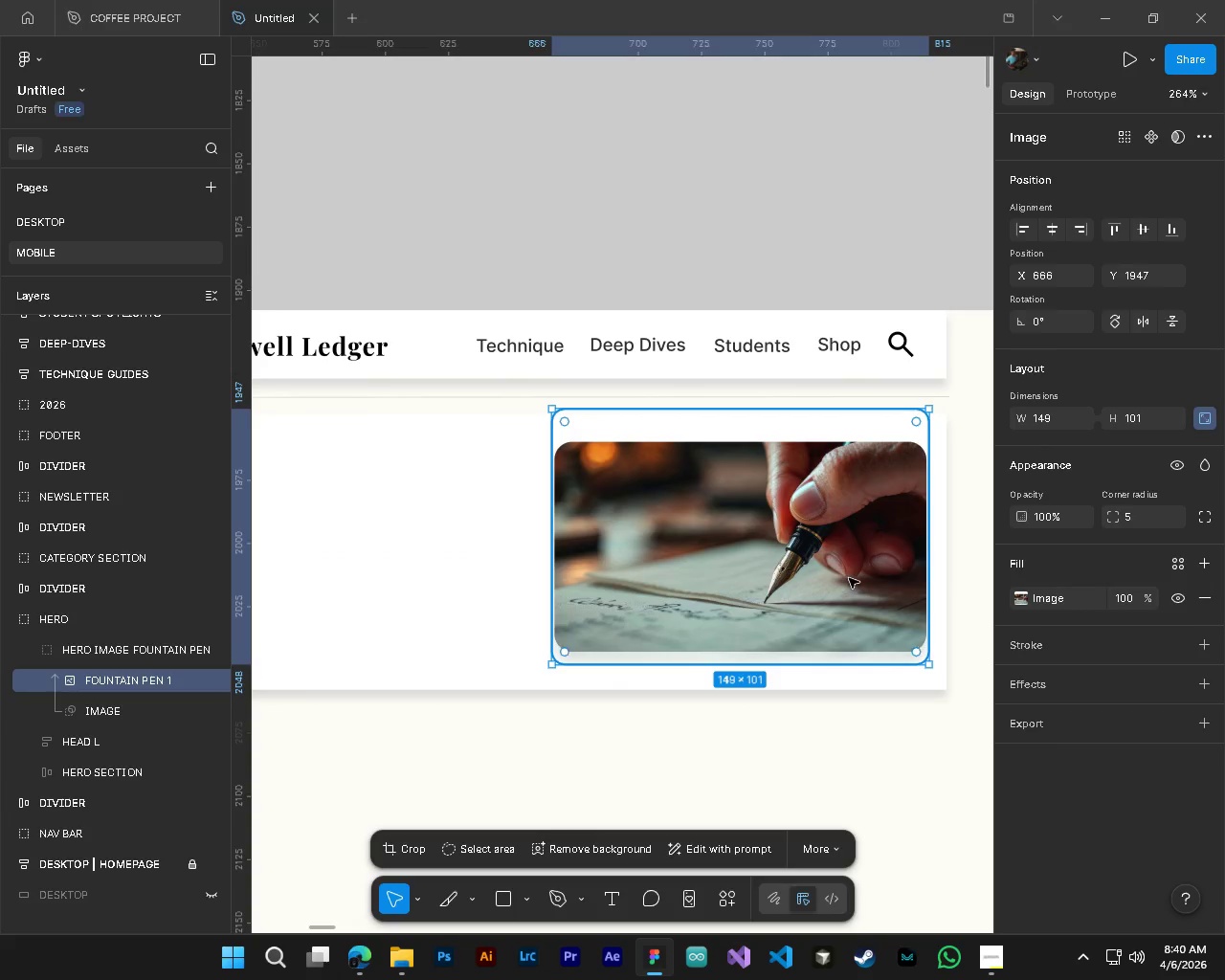 
left_click_drag(start_coordinate=[849, 581], to_coordinate=[849, 575])
 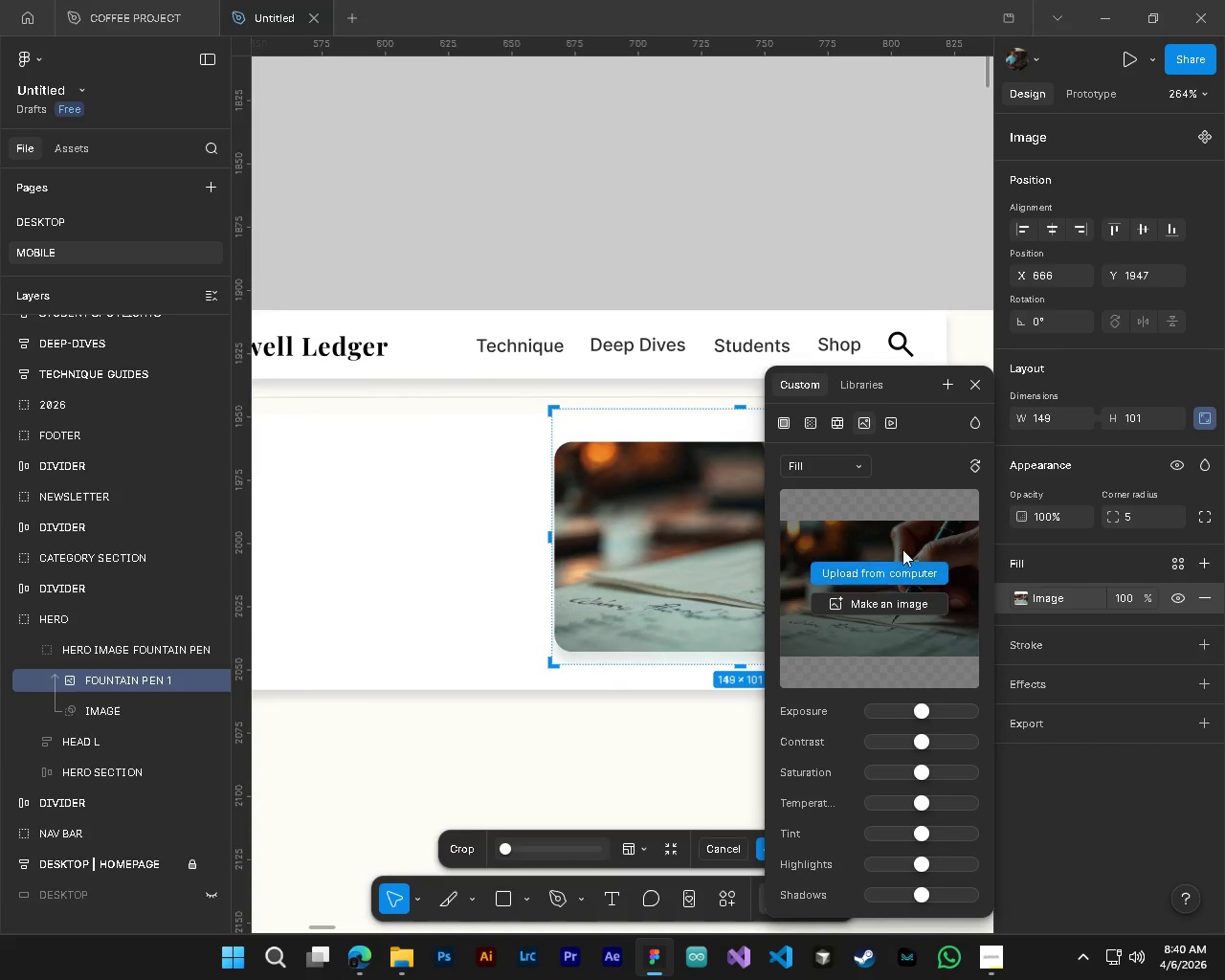 
key(Escape)
 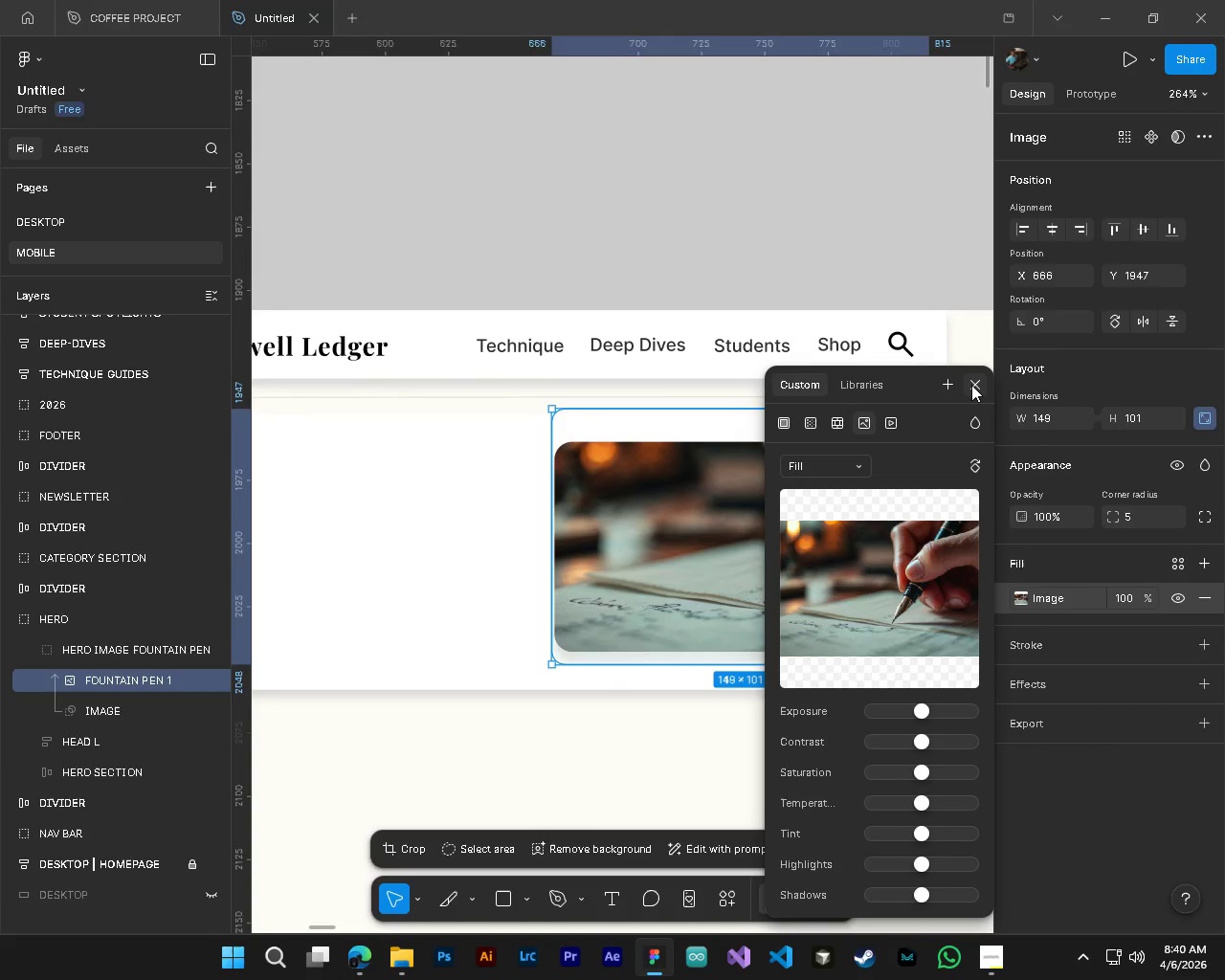 
left_click([971, 385])
 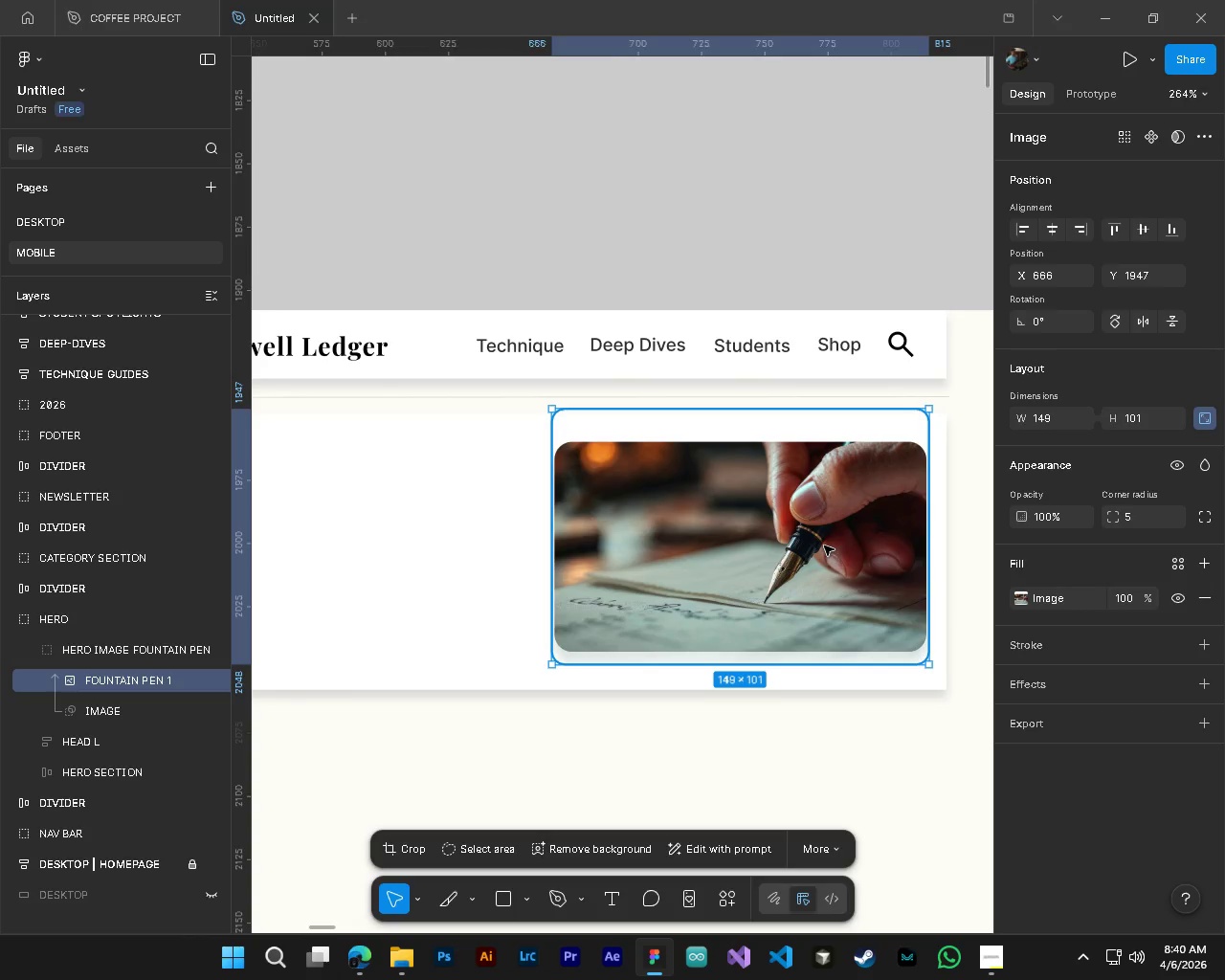 
double_click([824, 546])
 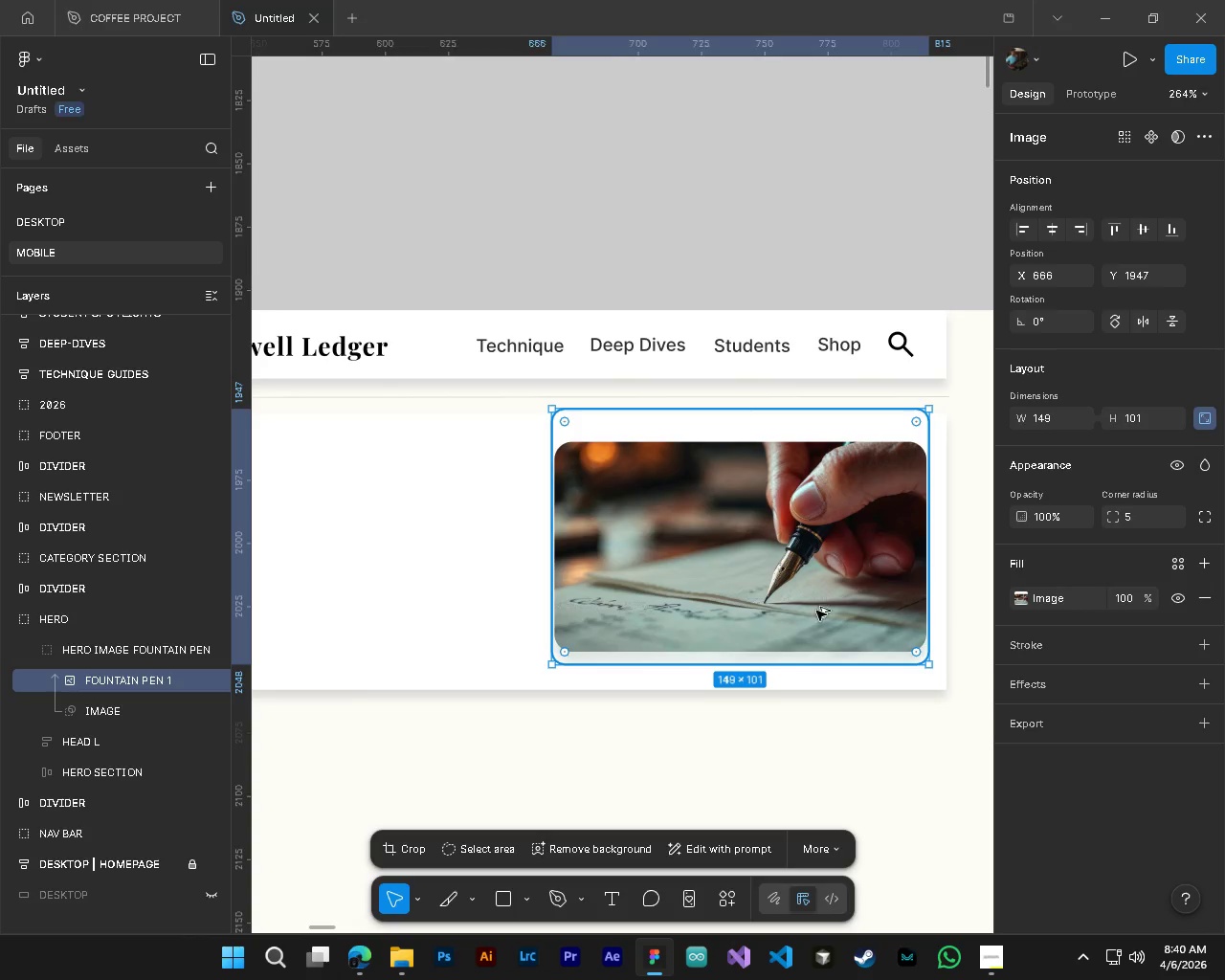 
hold_key(key=AltLeft, duration=0.97)
 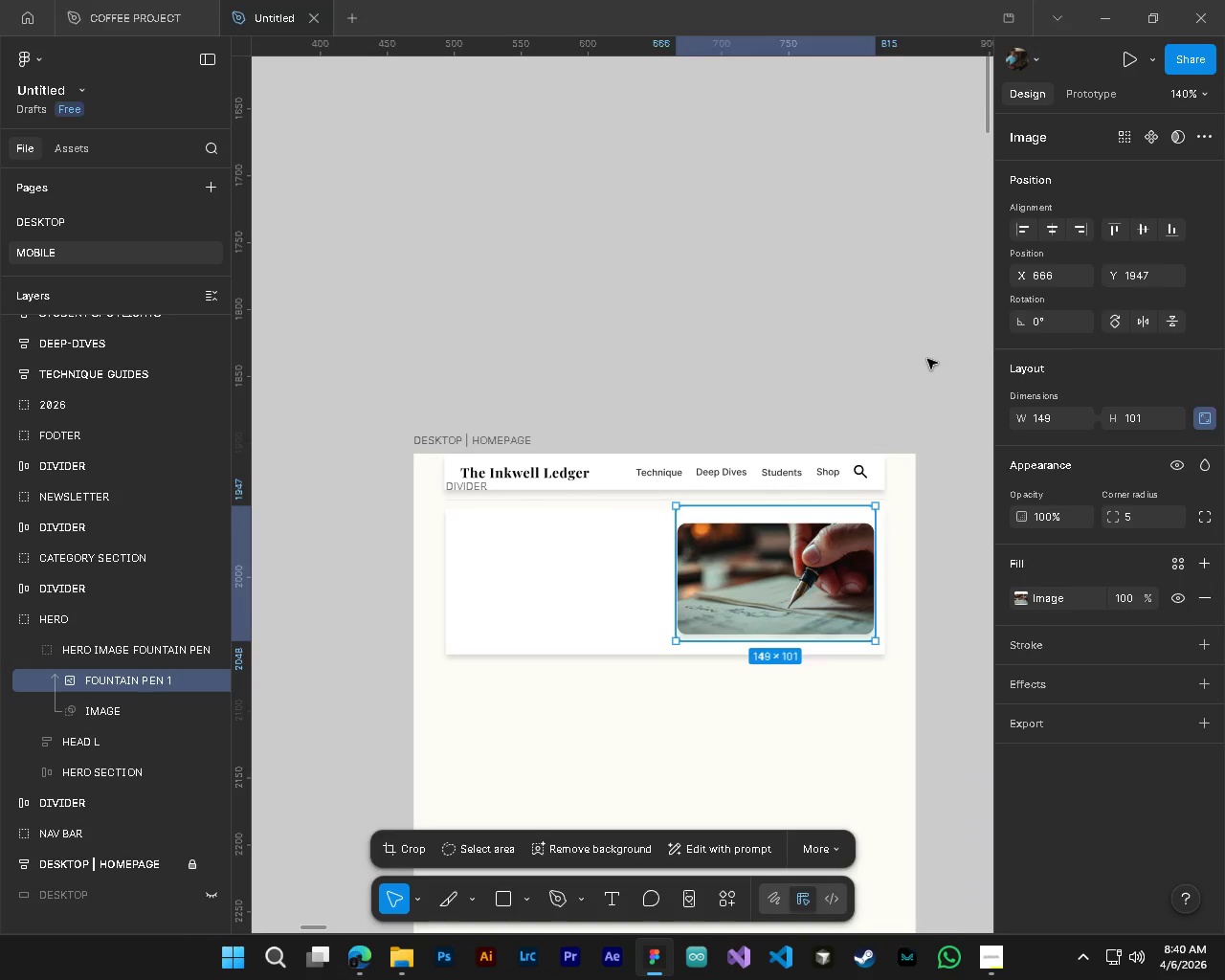 
hold_key(key=ControlLeft, duration=1.0)
 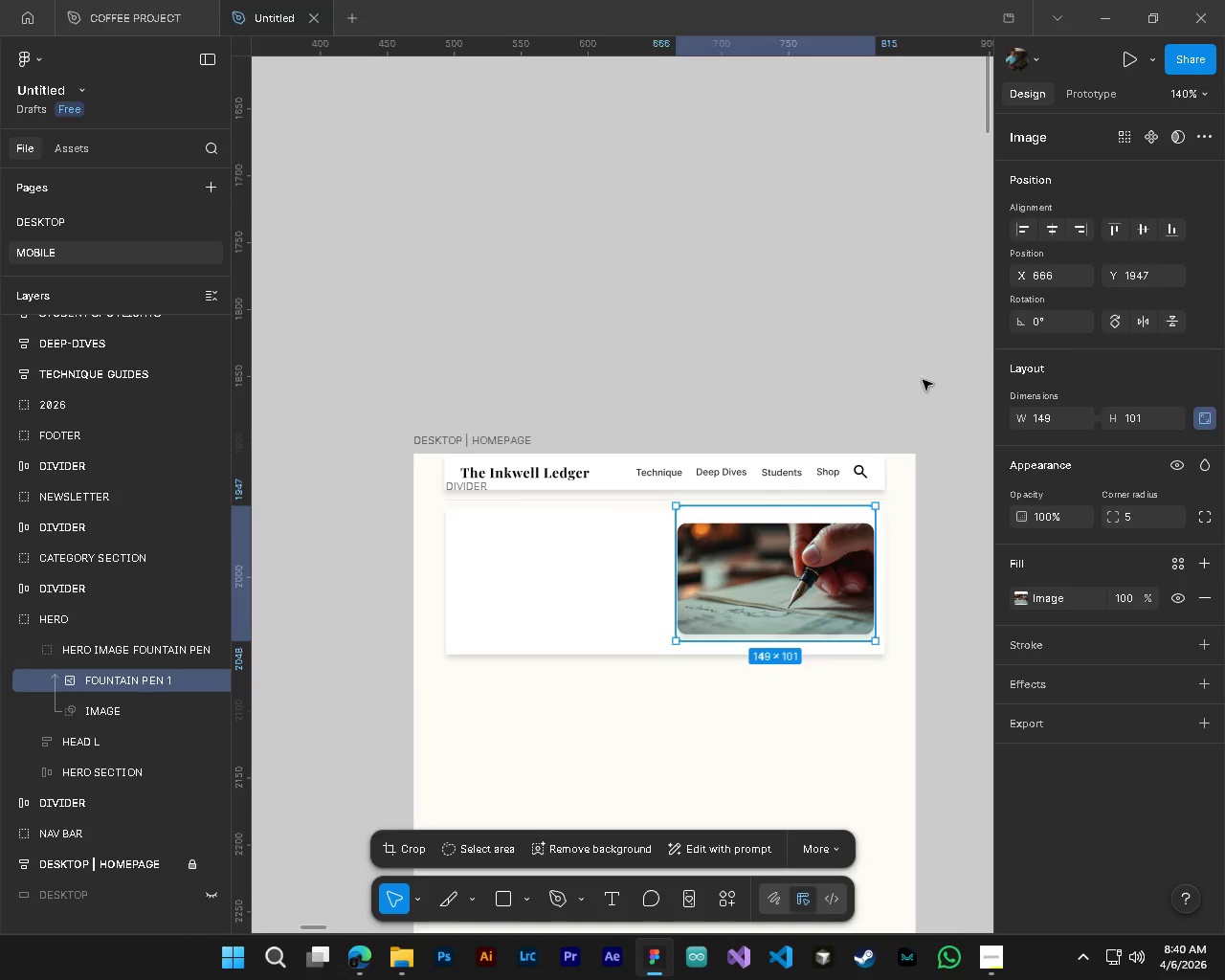 
left_click([927, 359])
 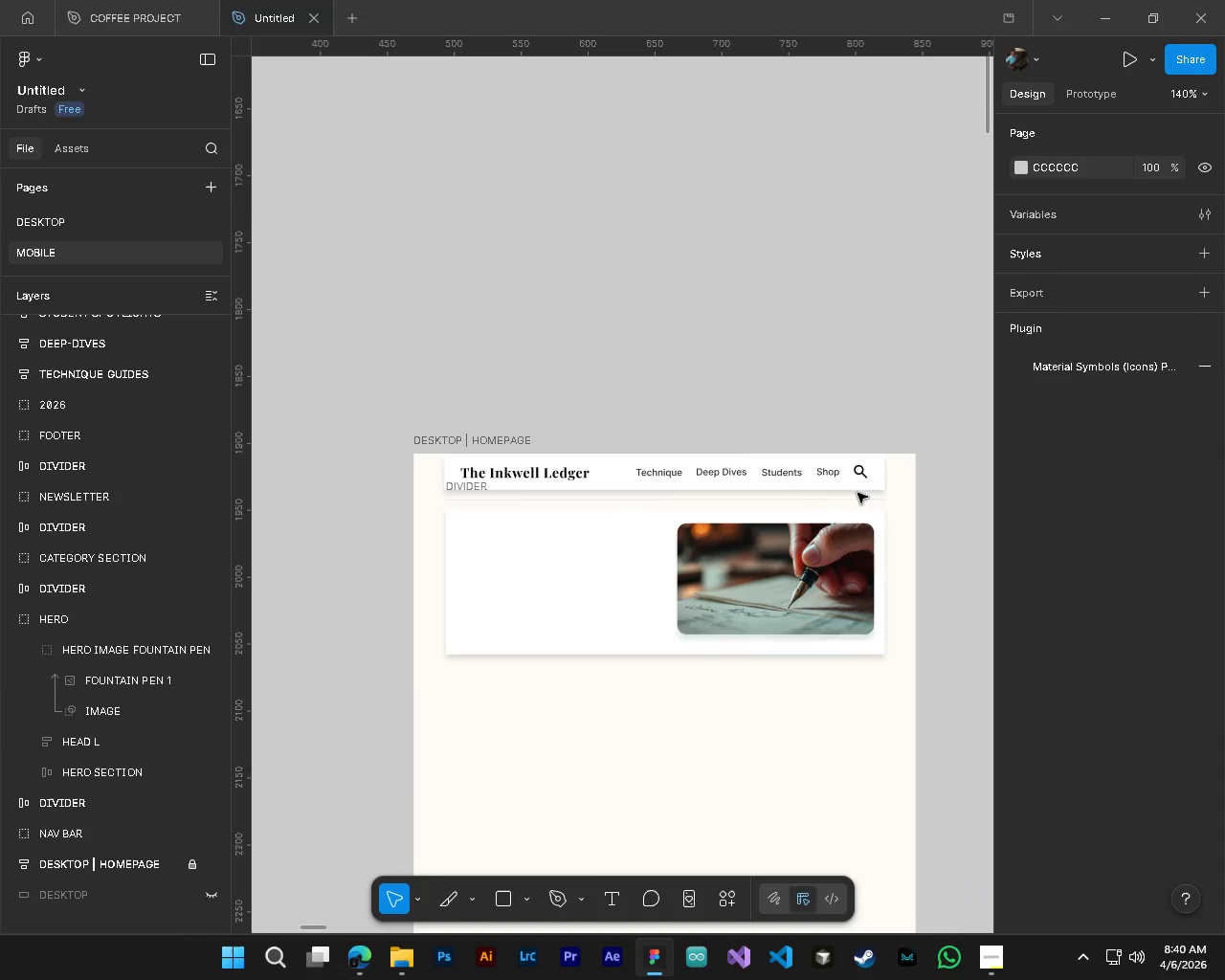 
key(Alt+AltLeft)
 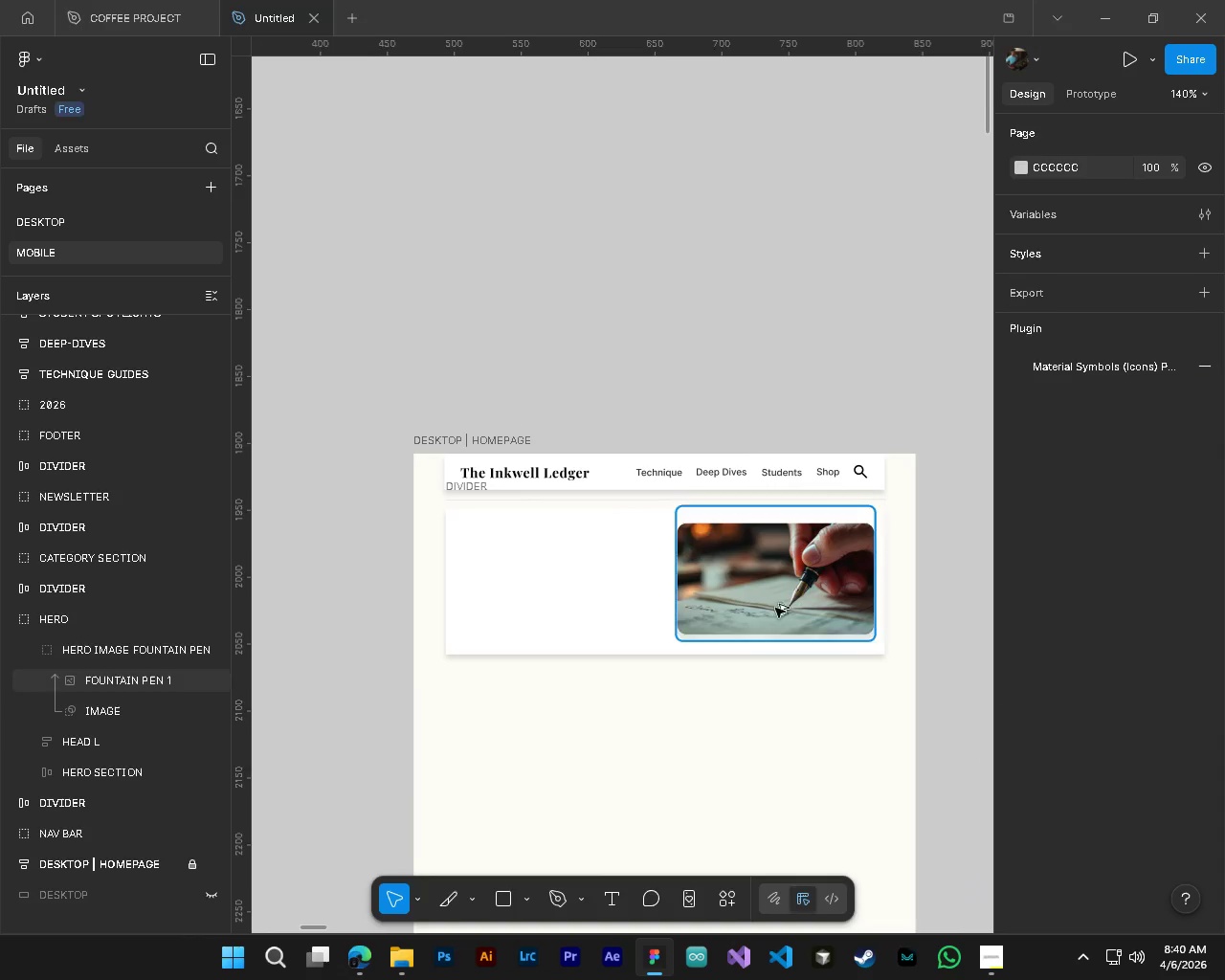 
hold_key(key=ControlLeft, duration=3.11)
 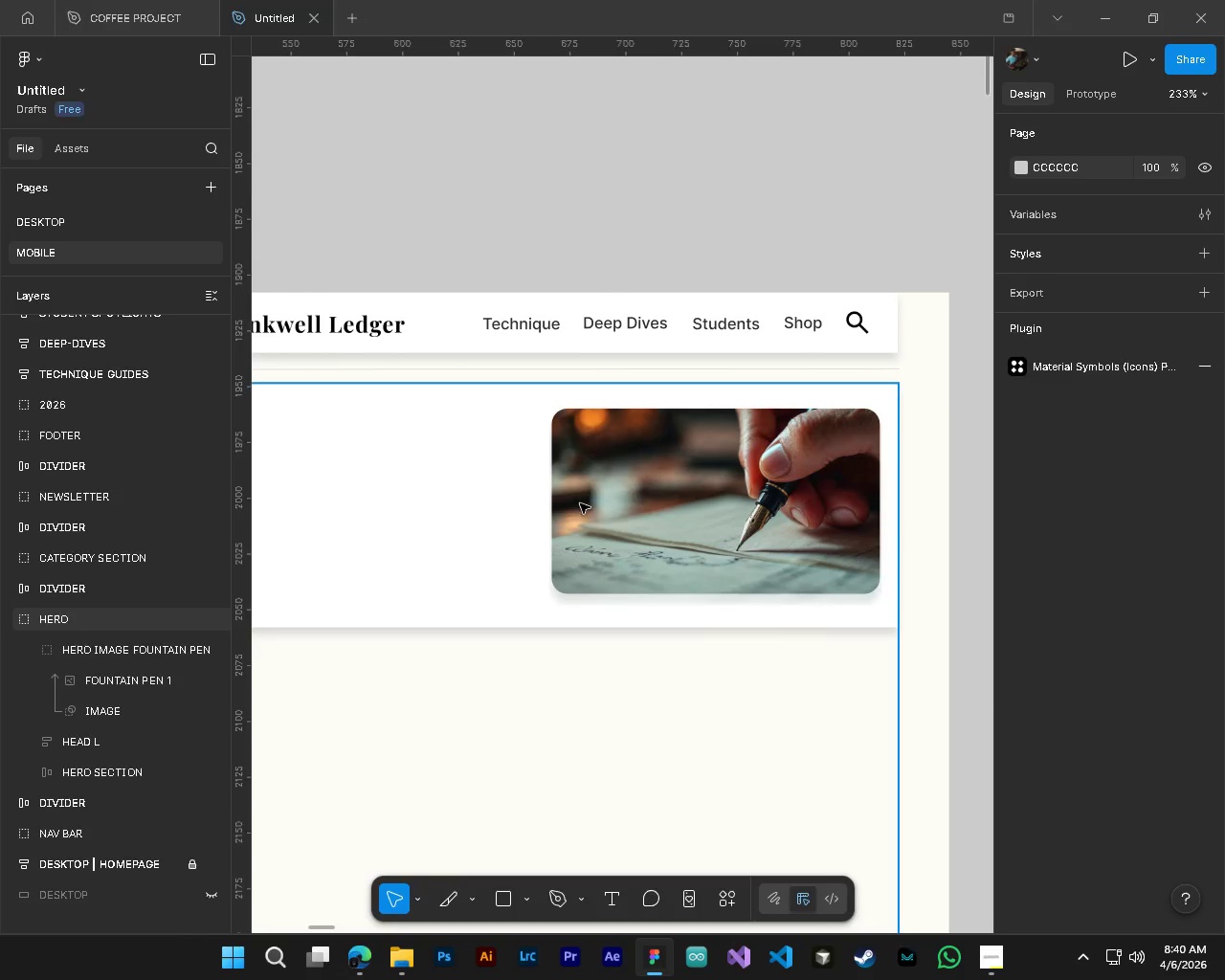 
key(Alt+Control+AltLeft)
 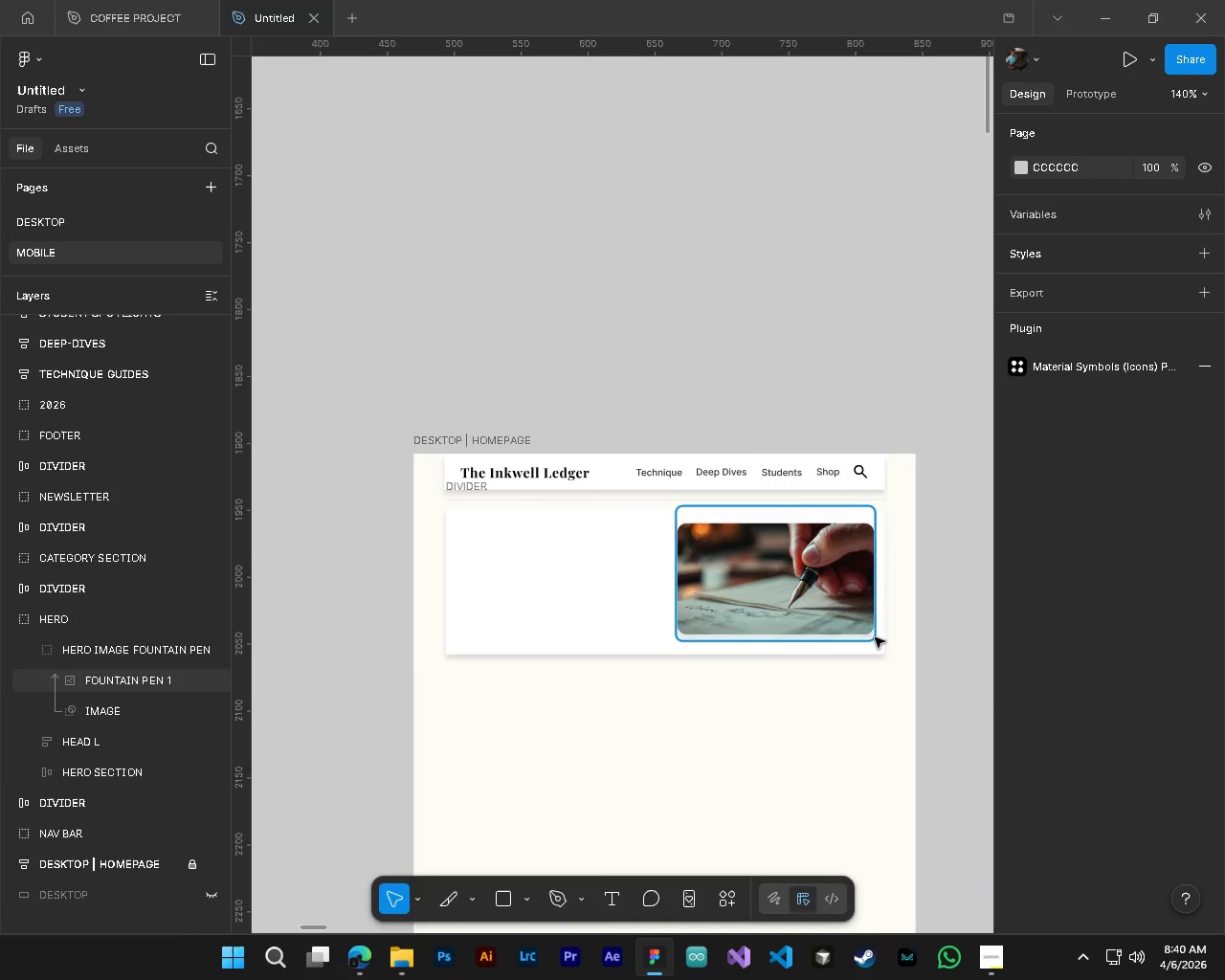 
key(Alt+Control+AltLeft)
 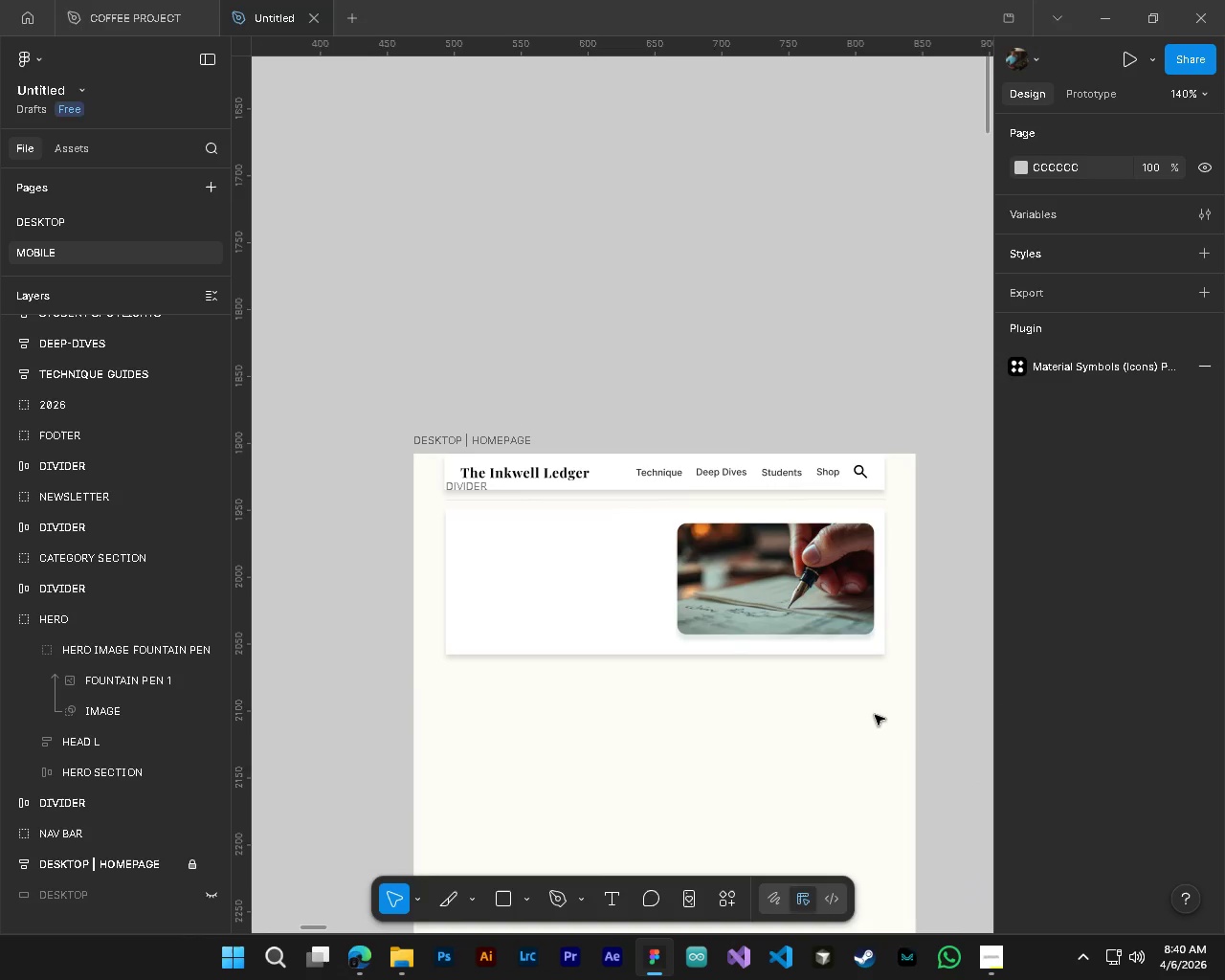 
hold_key(key=AltLeft, duration=0.62)
 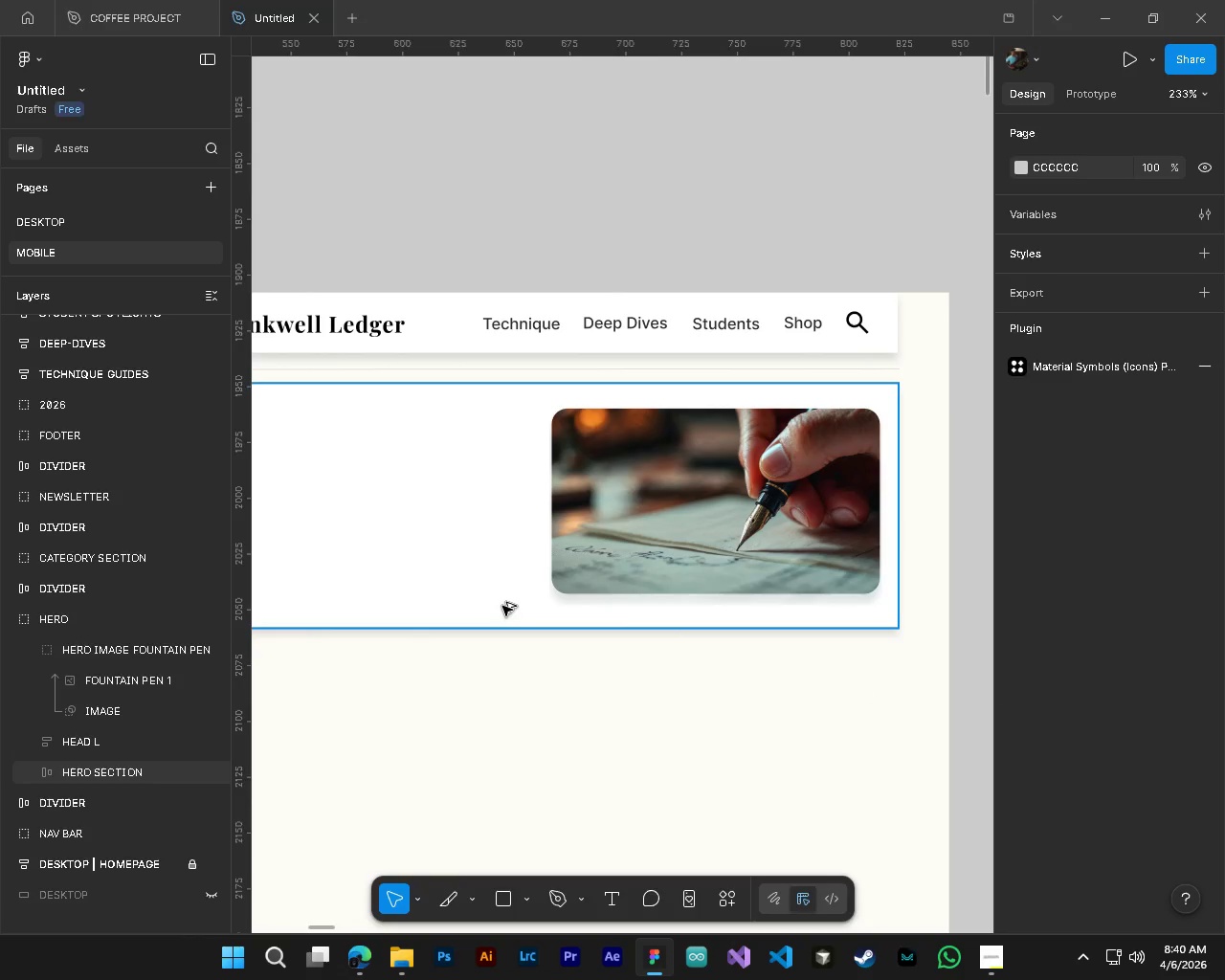 
hold_key(key=AltLeft, duration=0.38)
 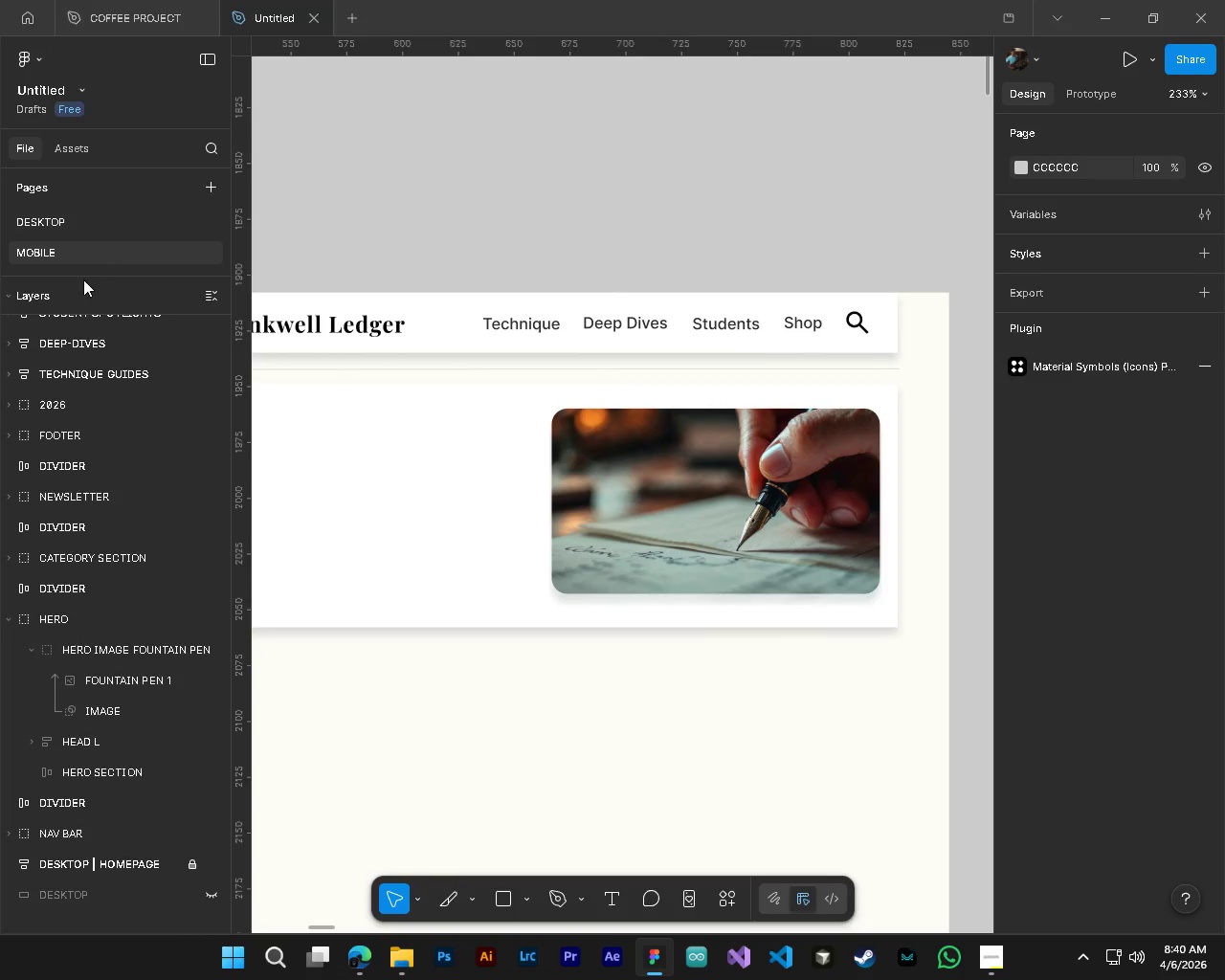 
left_click([50, 223])
 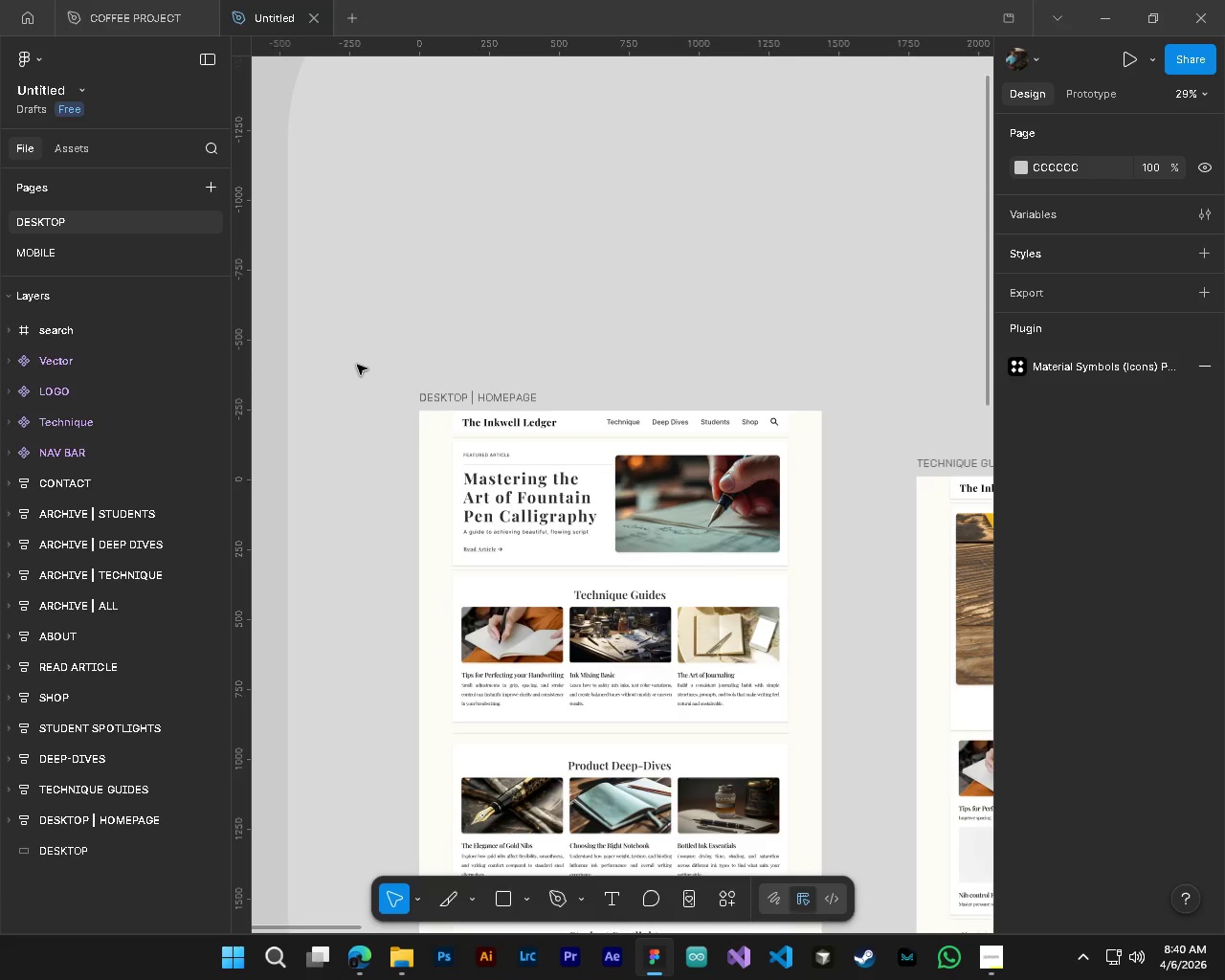 
scroll: coordinate [816, 614], scroll_direction: down, amount: 5.0
 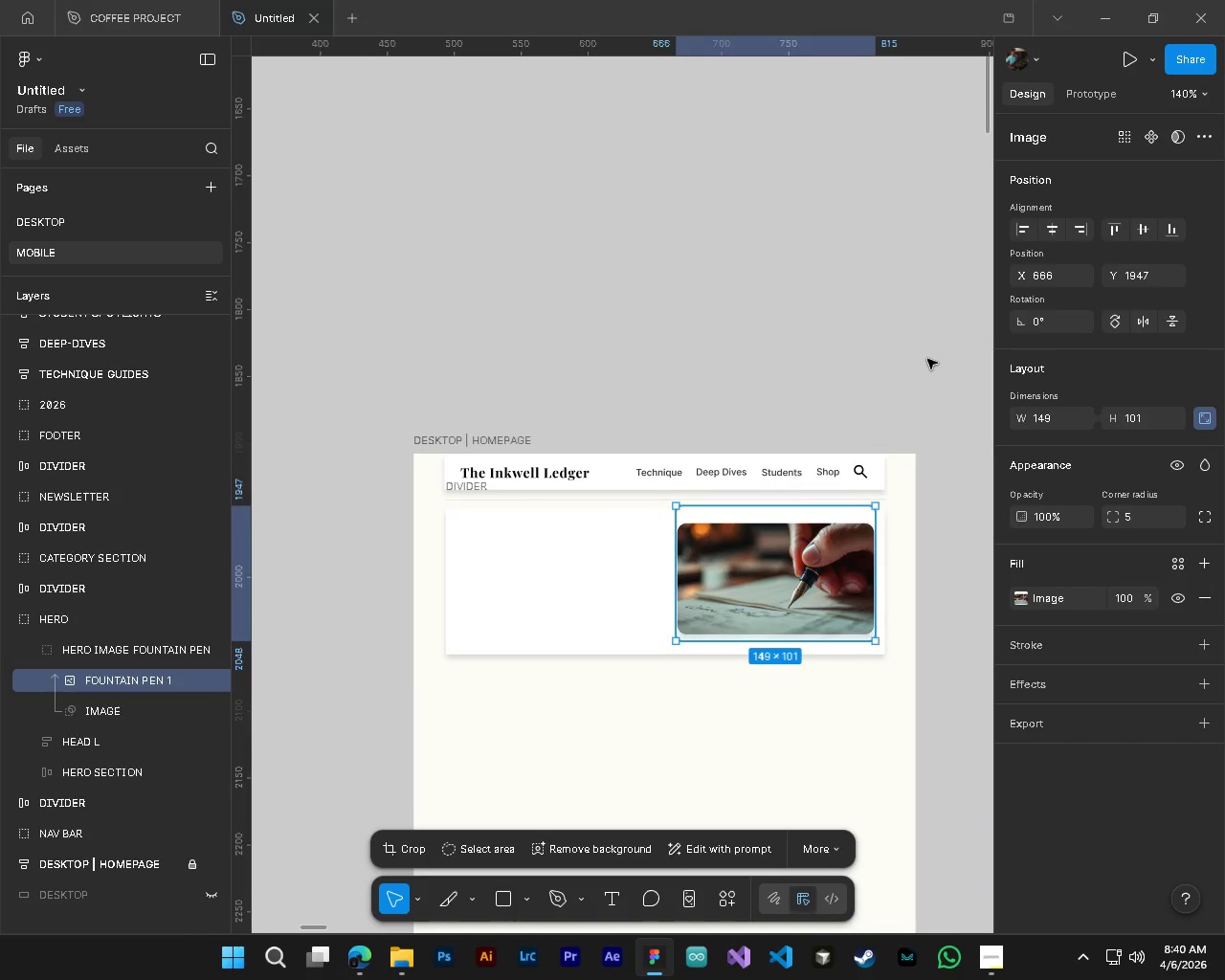 
hold_key(key=ControlLeft, duration=1.22)
 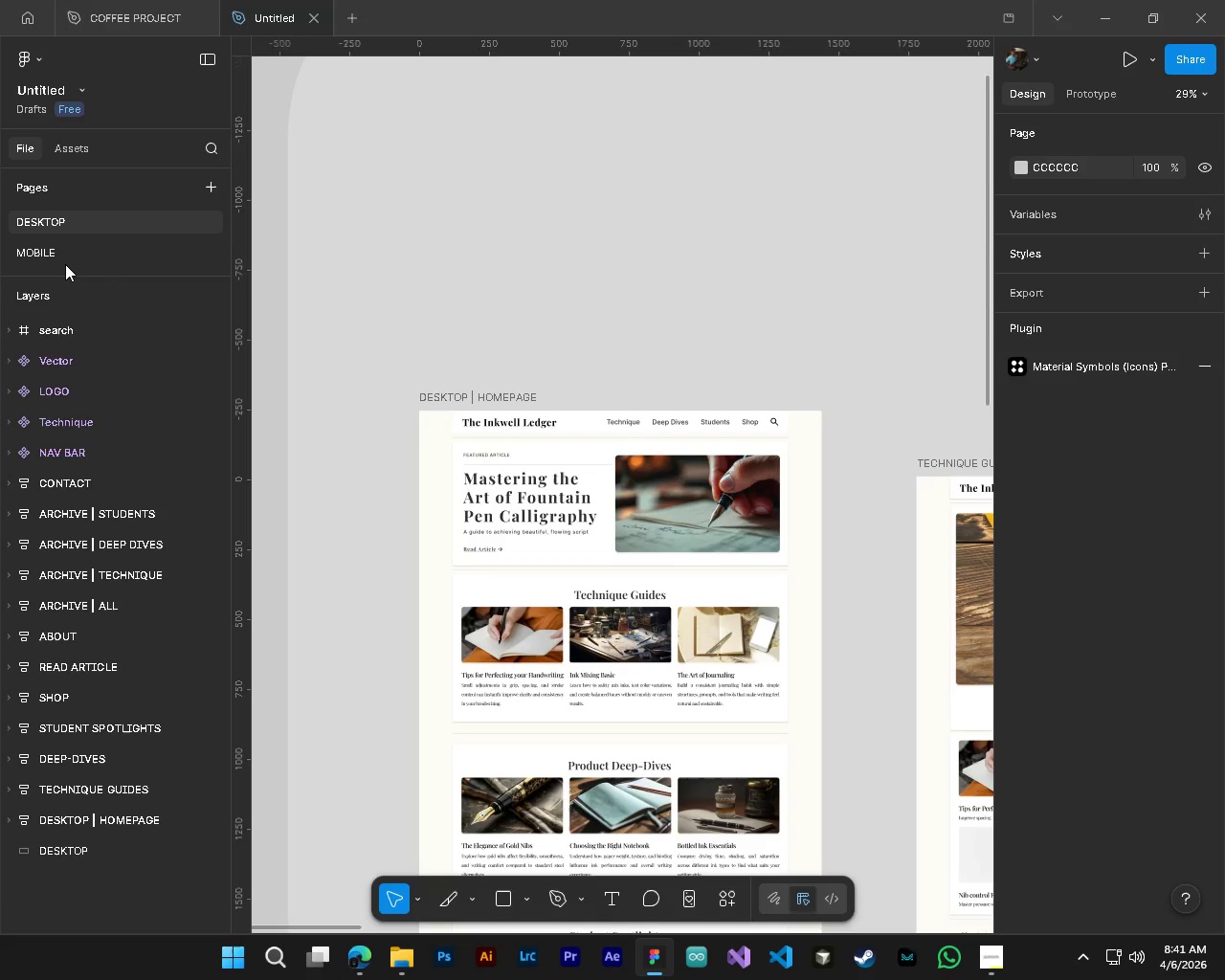 
hold_key(key=AltLeft, duration=1.09)
 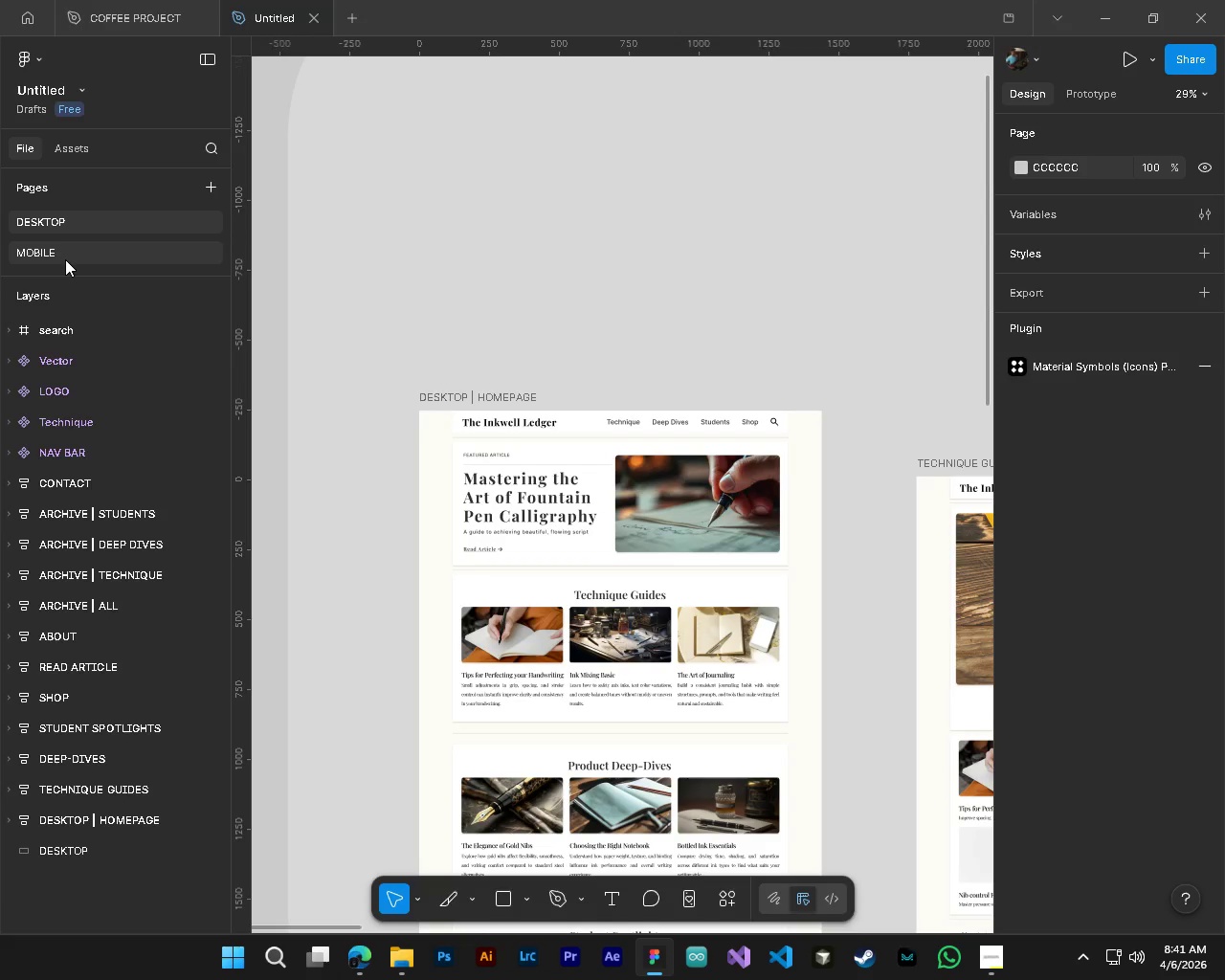 
scroll: coordinate [867, 694], scroll_direction: up, amount: 5.0
 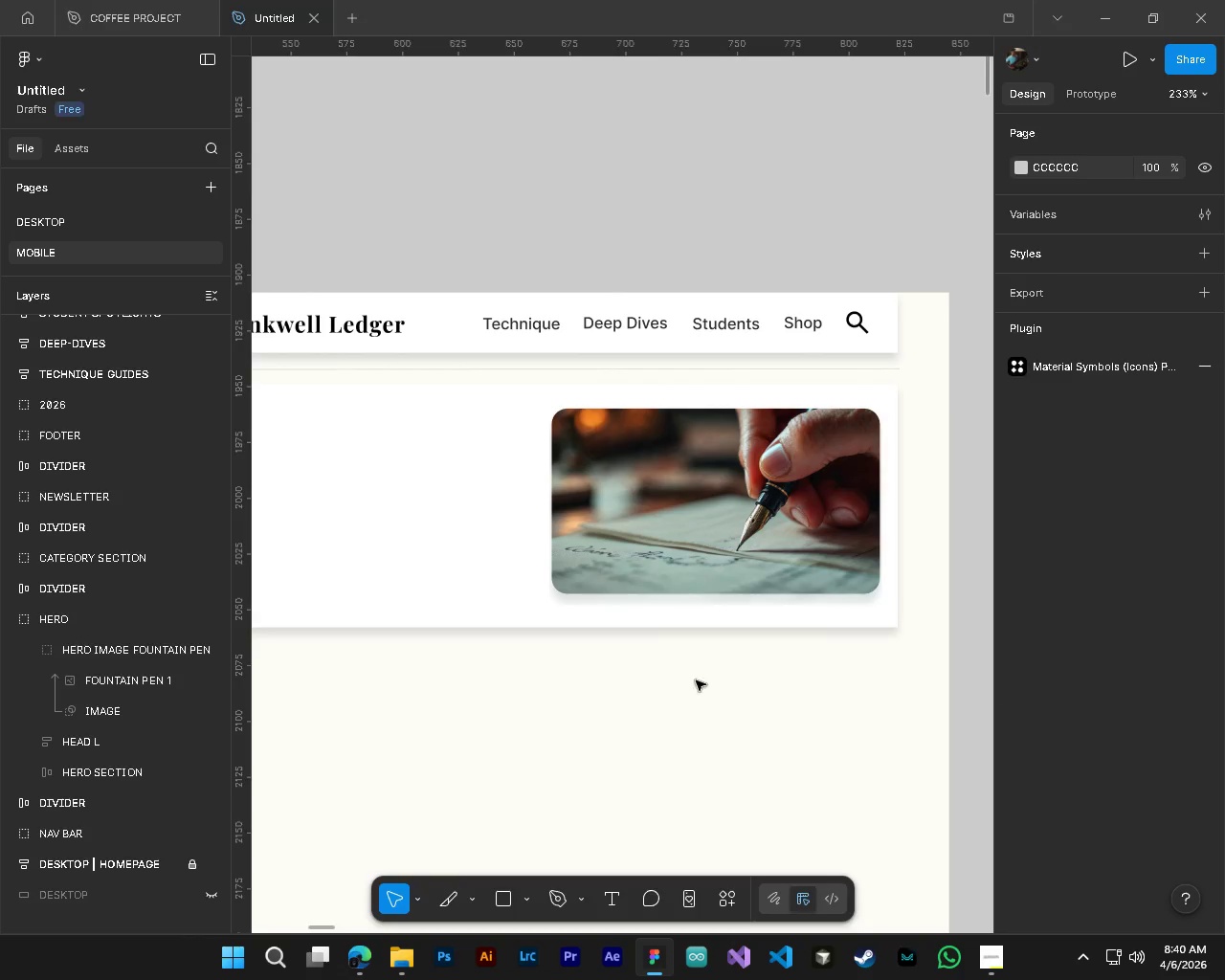 
left_click([64, 253])
 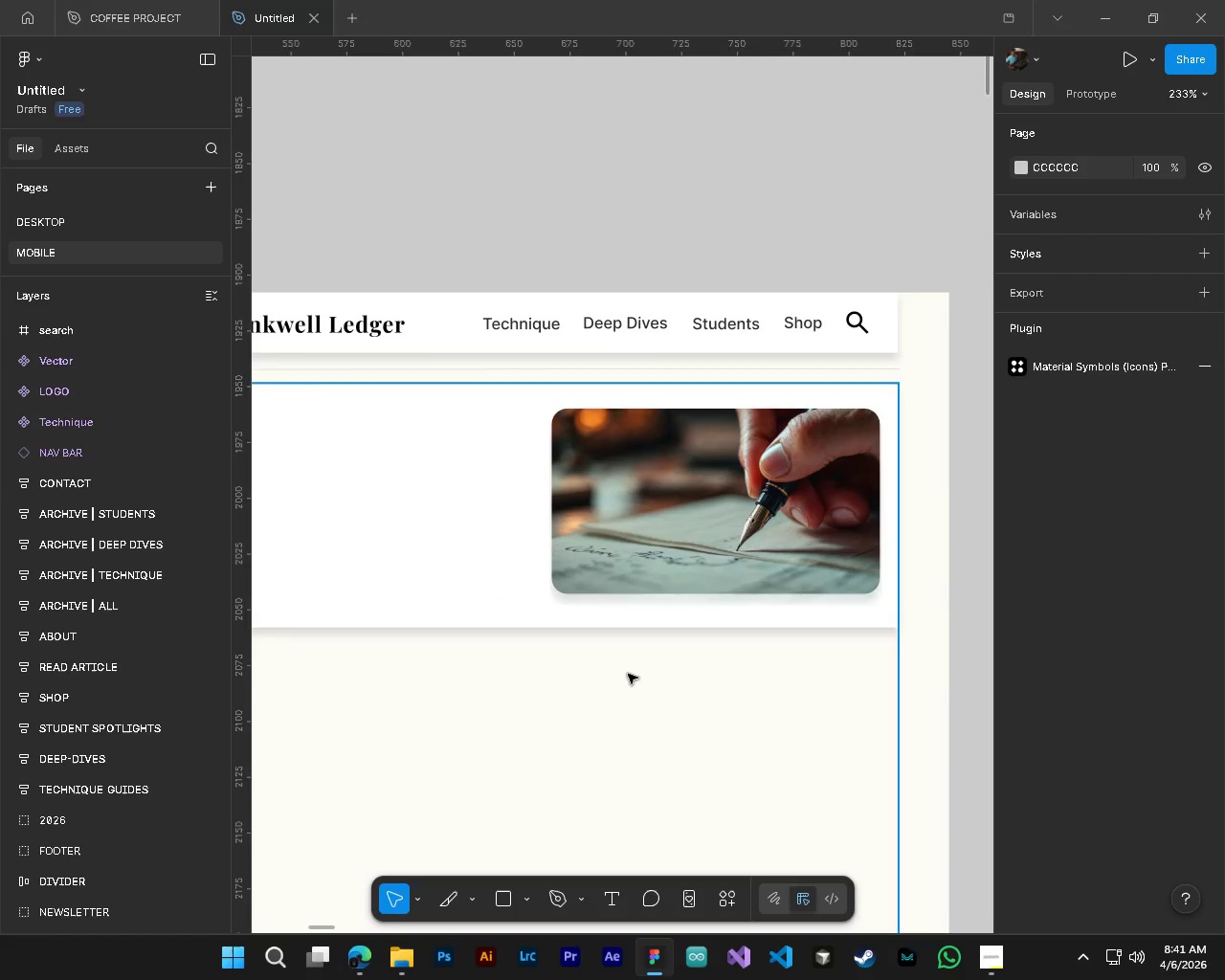 
hold_key(key=ControlLeft, duration=0.88)
 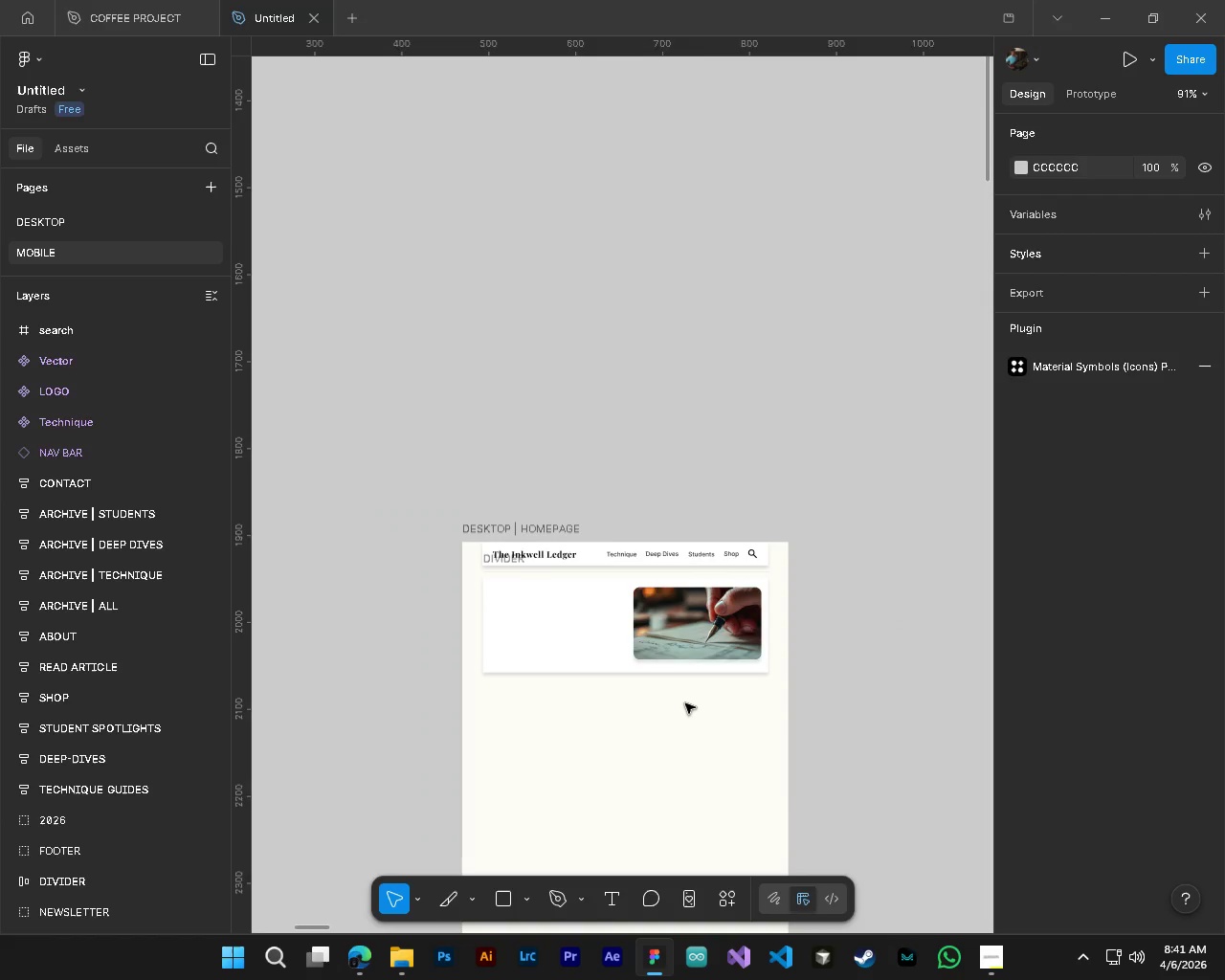 
hold_key(key=AltLeft, duration=0.75)
 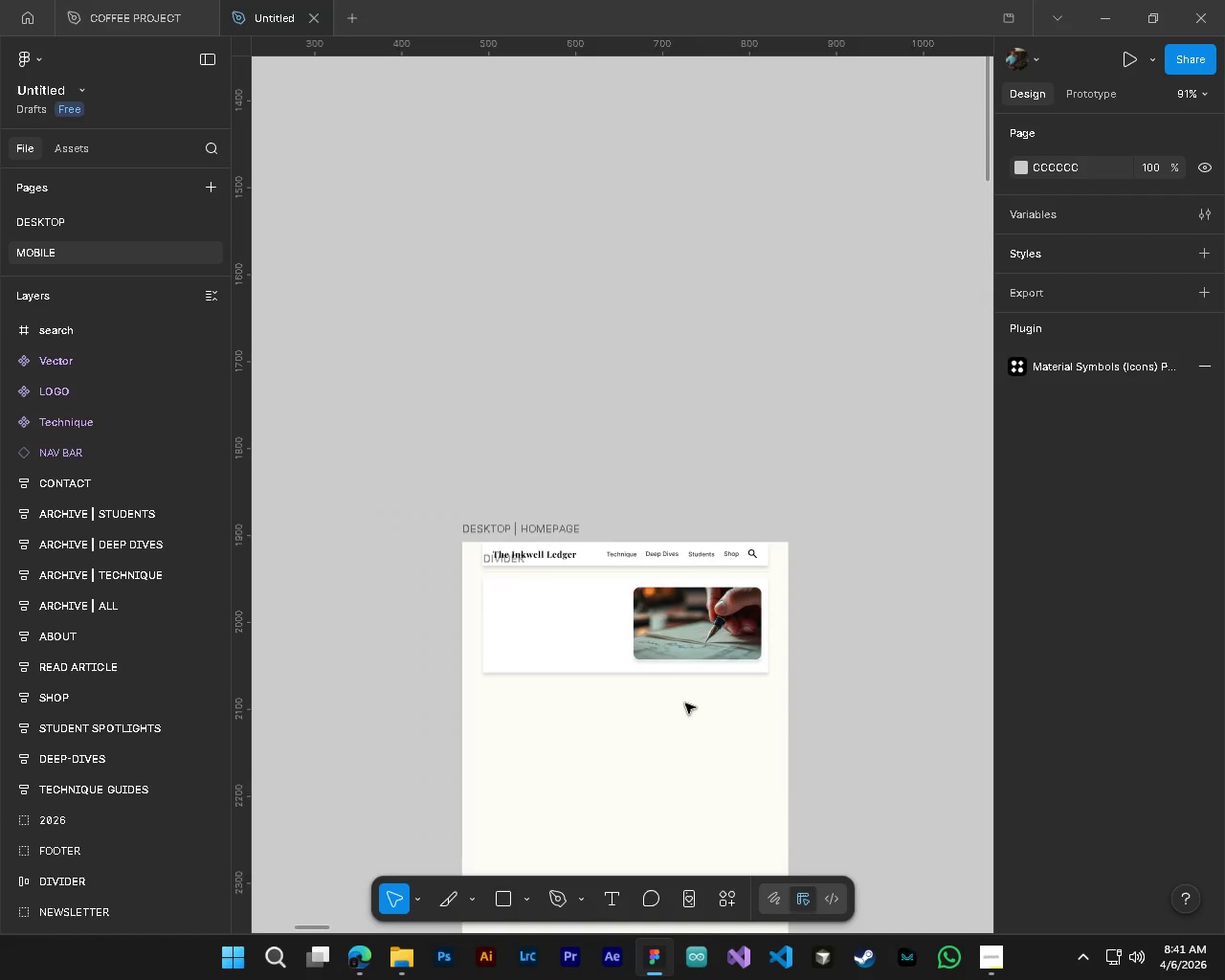 
hold_key(key=ShiftLeft, duration=1.08)
 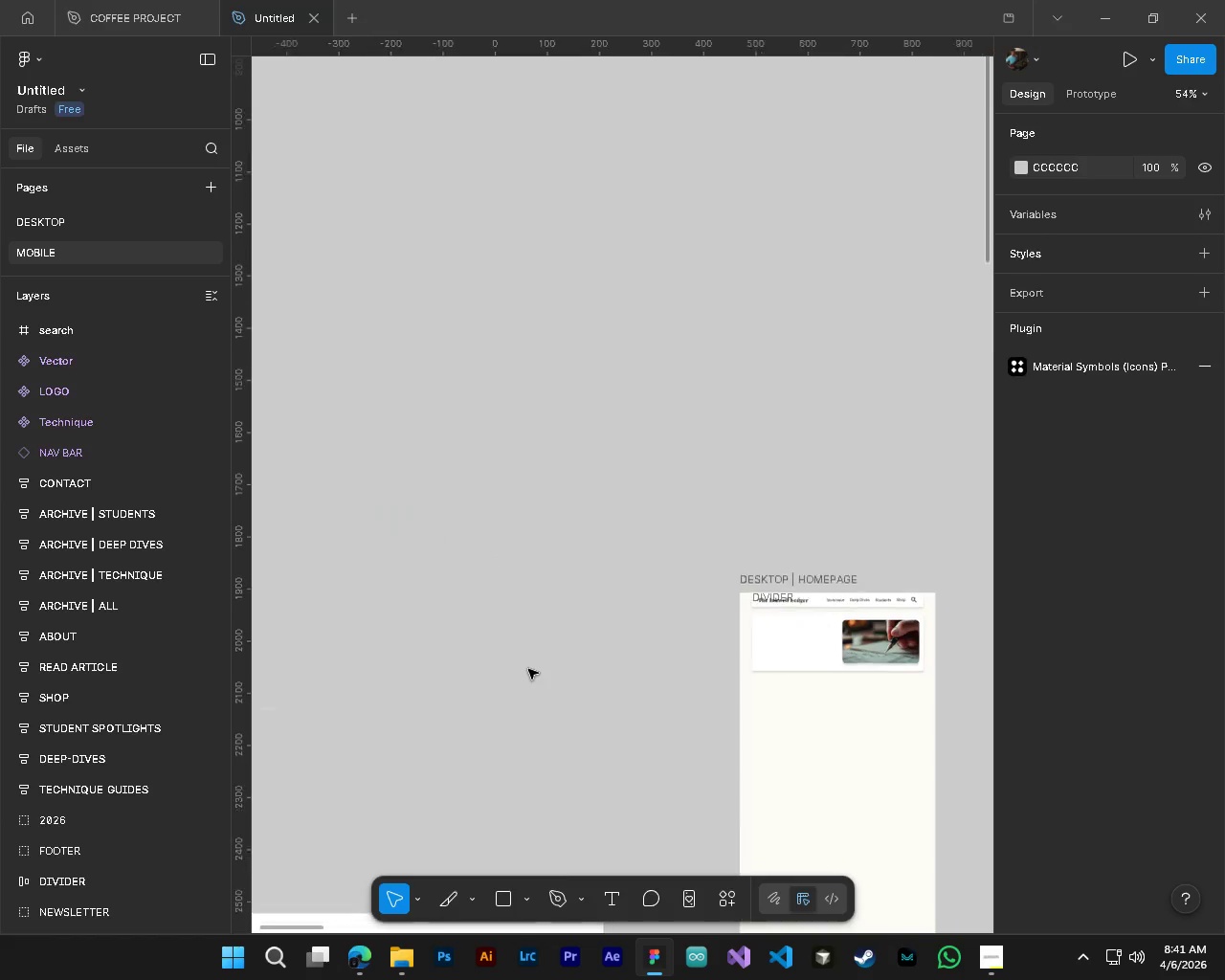 
hold_key(key=AltLeft, duration=0.53)
 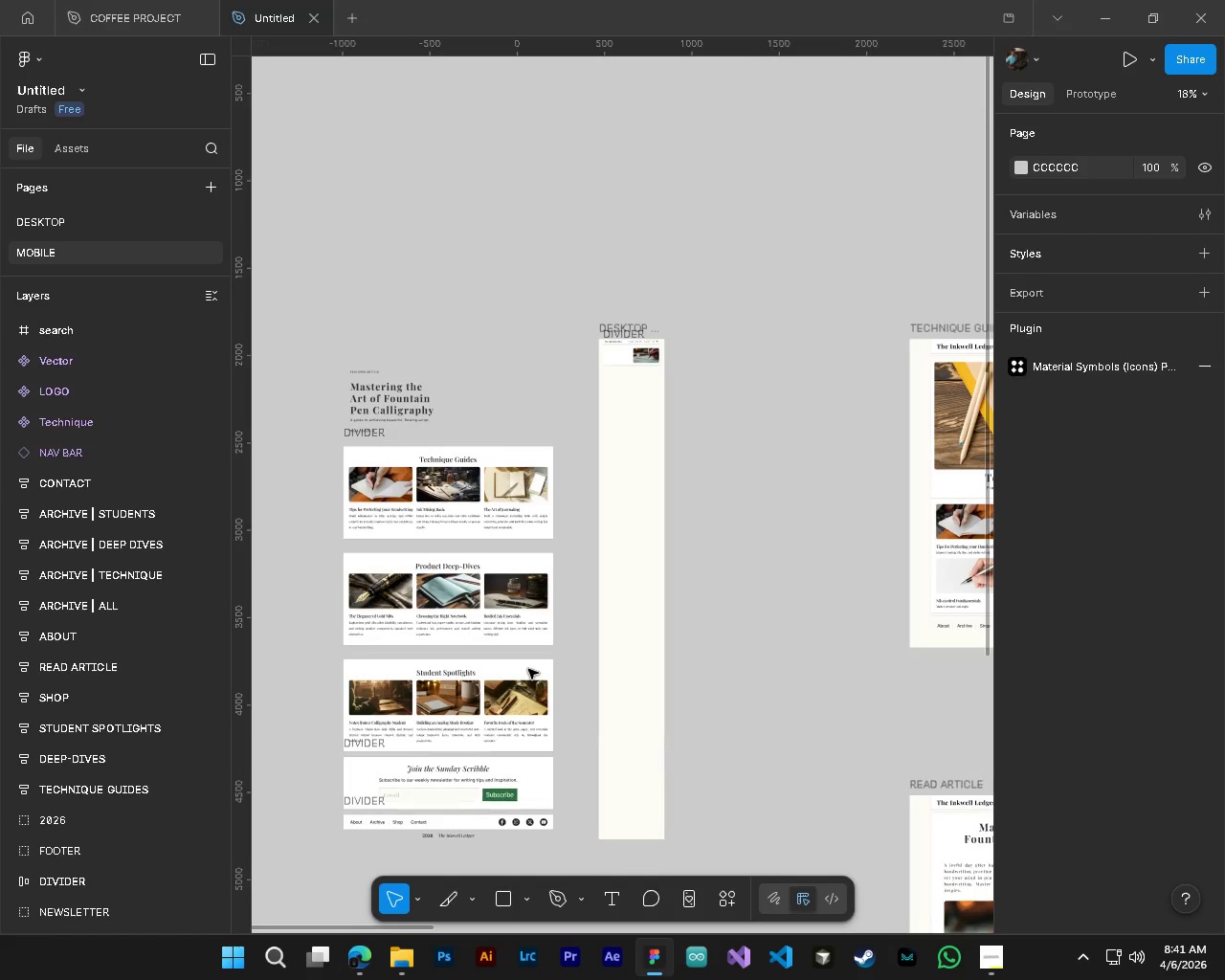 
hold_key(key=ControlLeft, duration=0.55)
 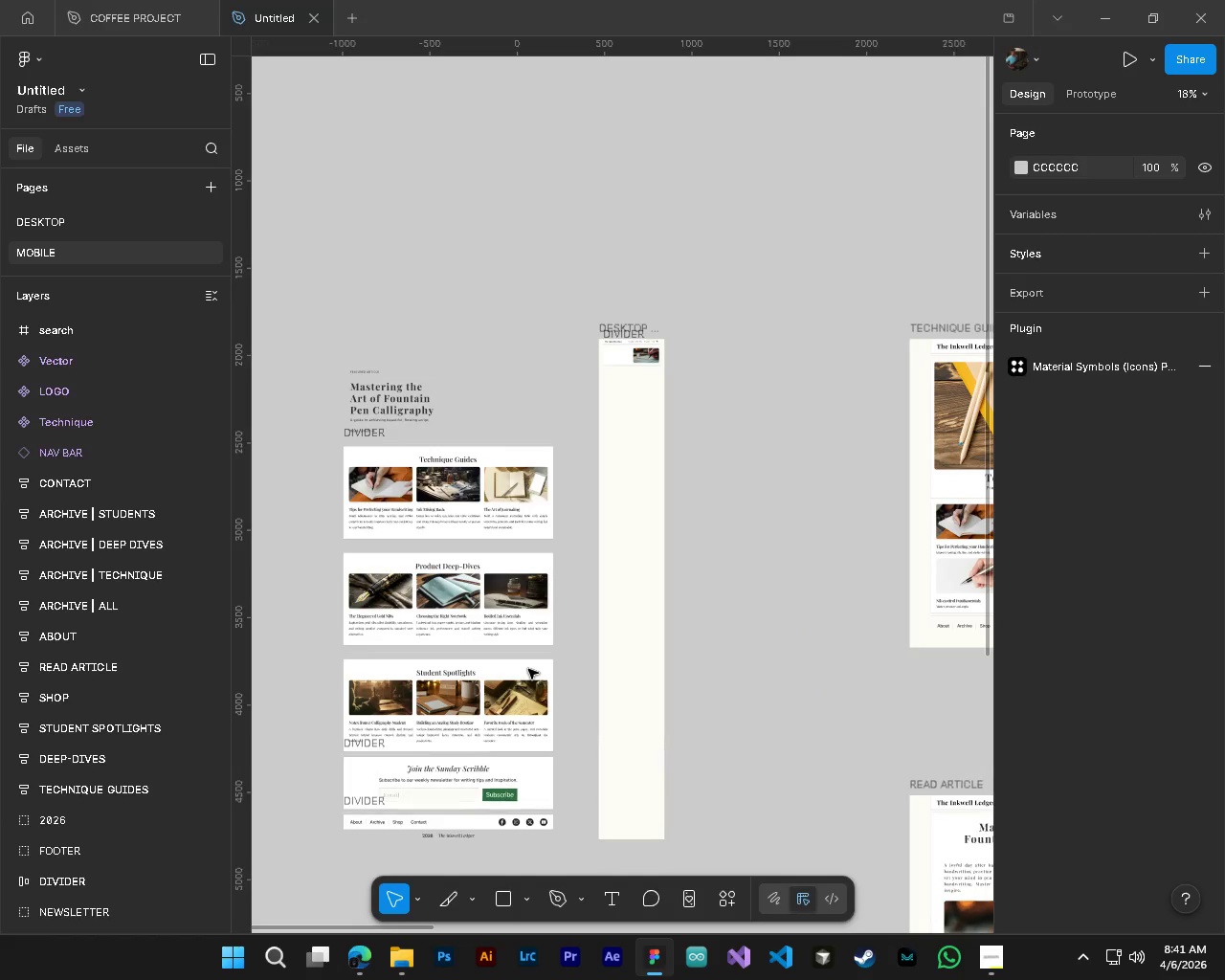 
hold_key(key=ControlLeft, duration=0.84)
 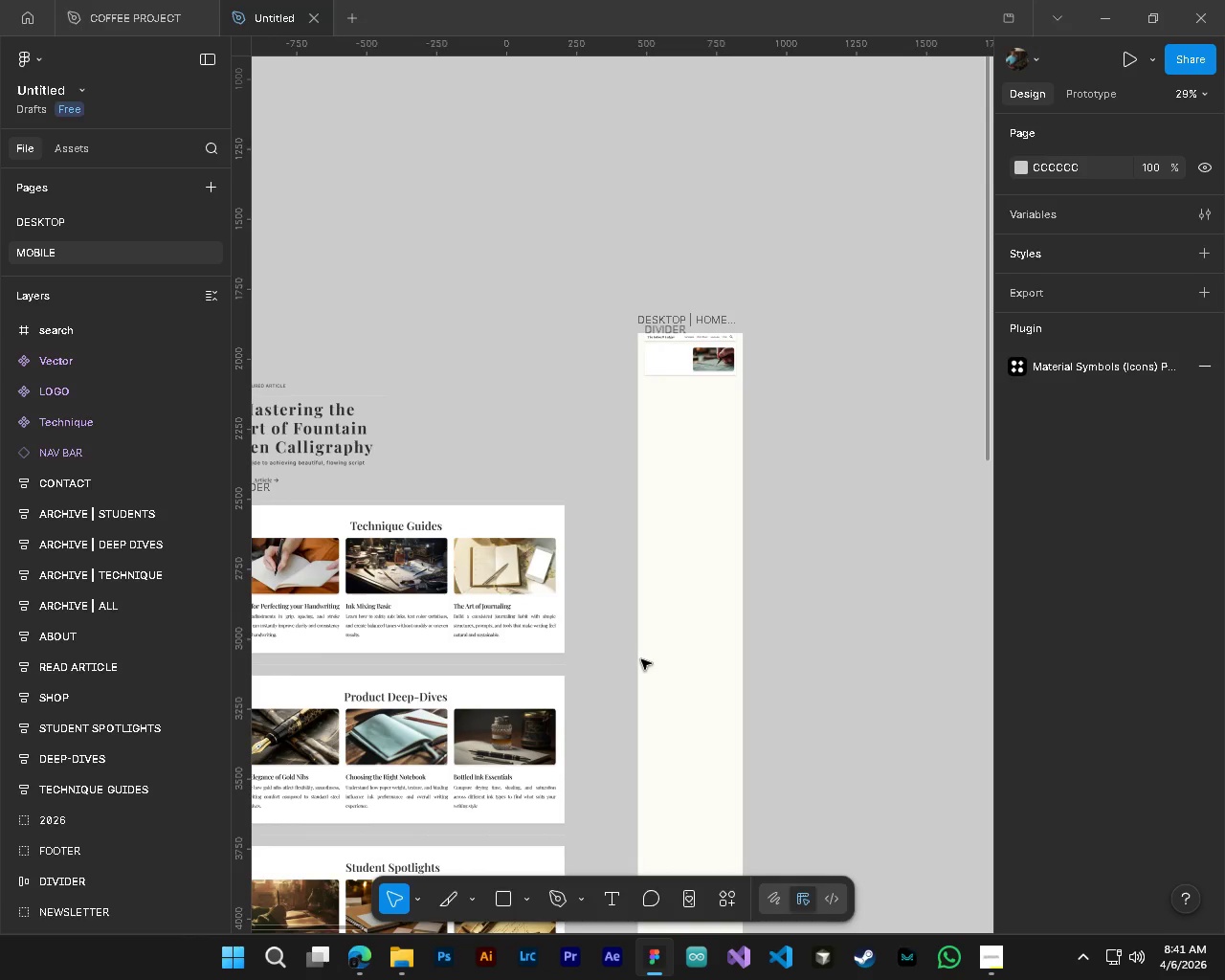 
hold_key(key=AltLeft, duration=0.77)
 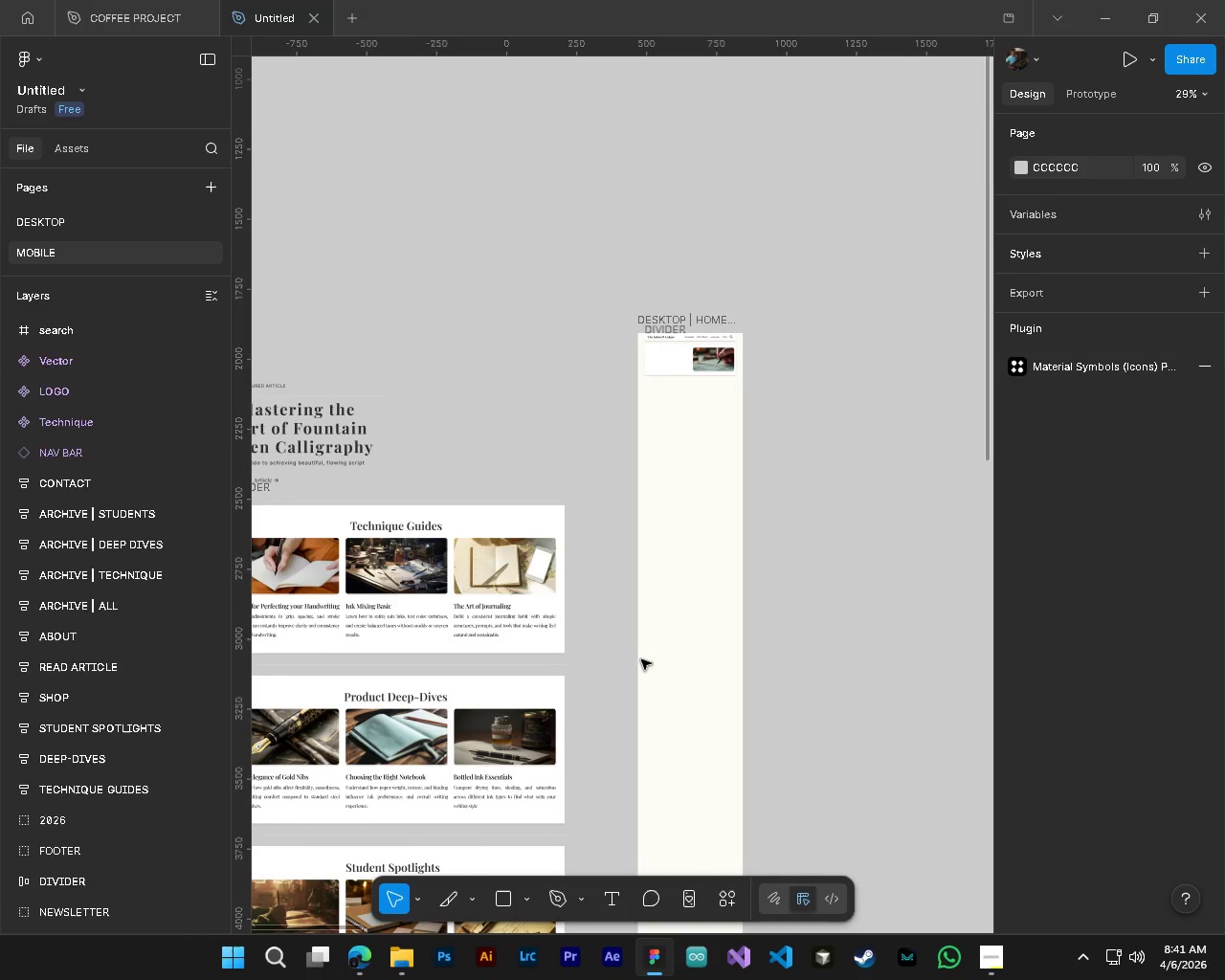 
hold_key(key=AltLeft, duration=3.47)
 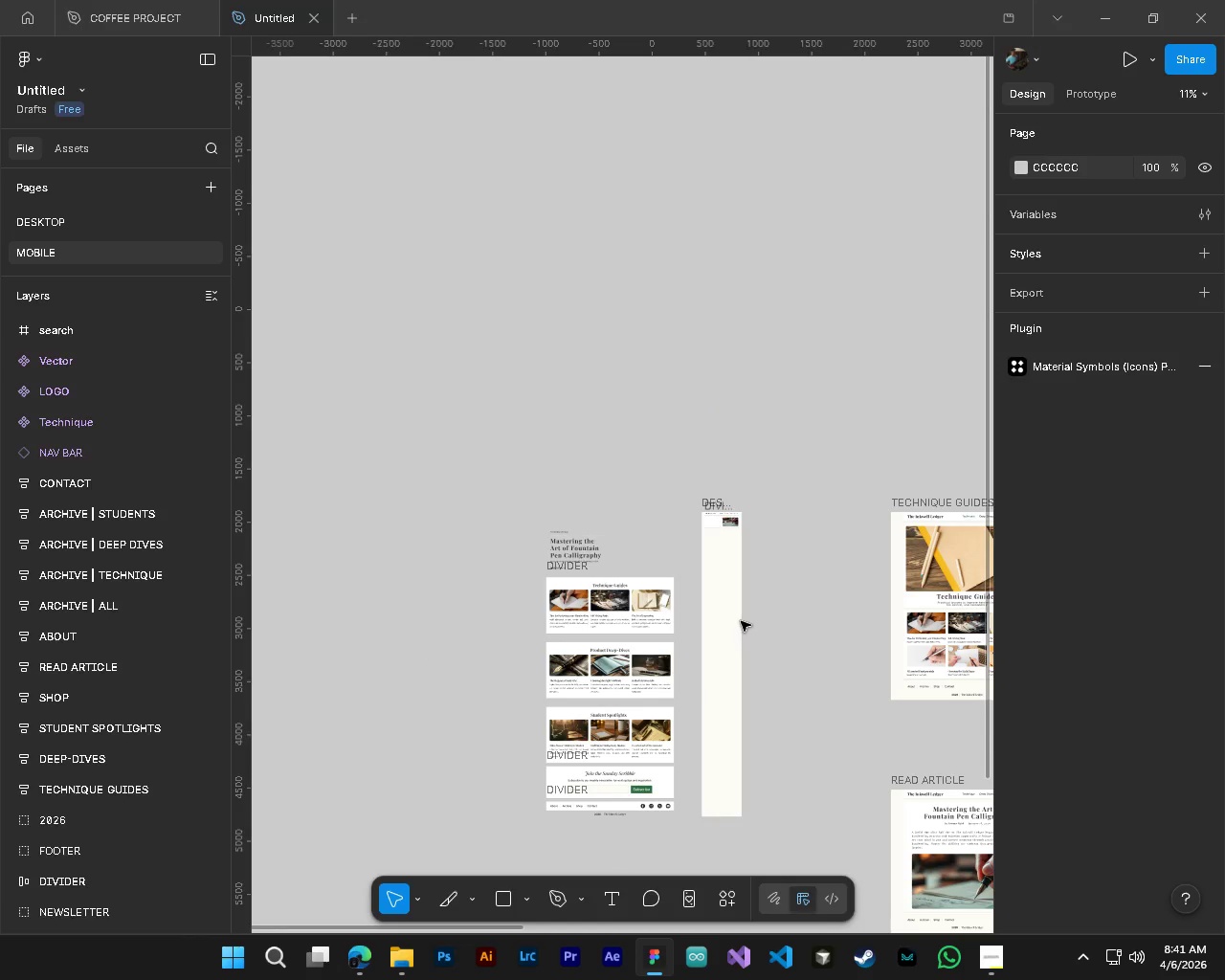 
scroll: coordinate [685, 703], scroll_direction: down, amount: 9.0
 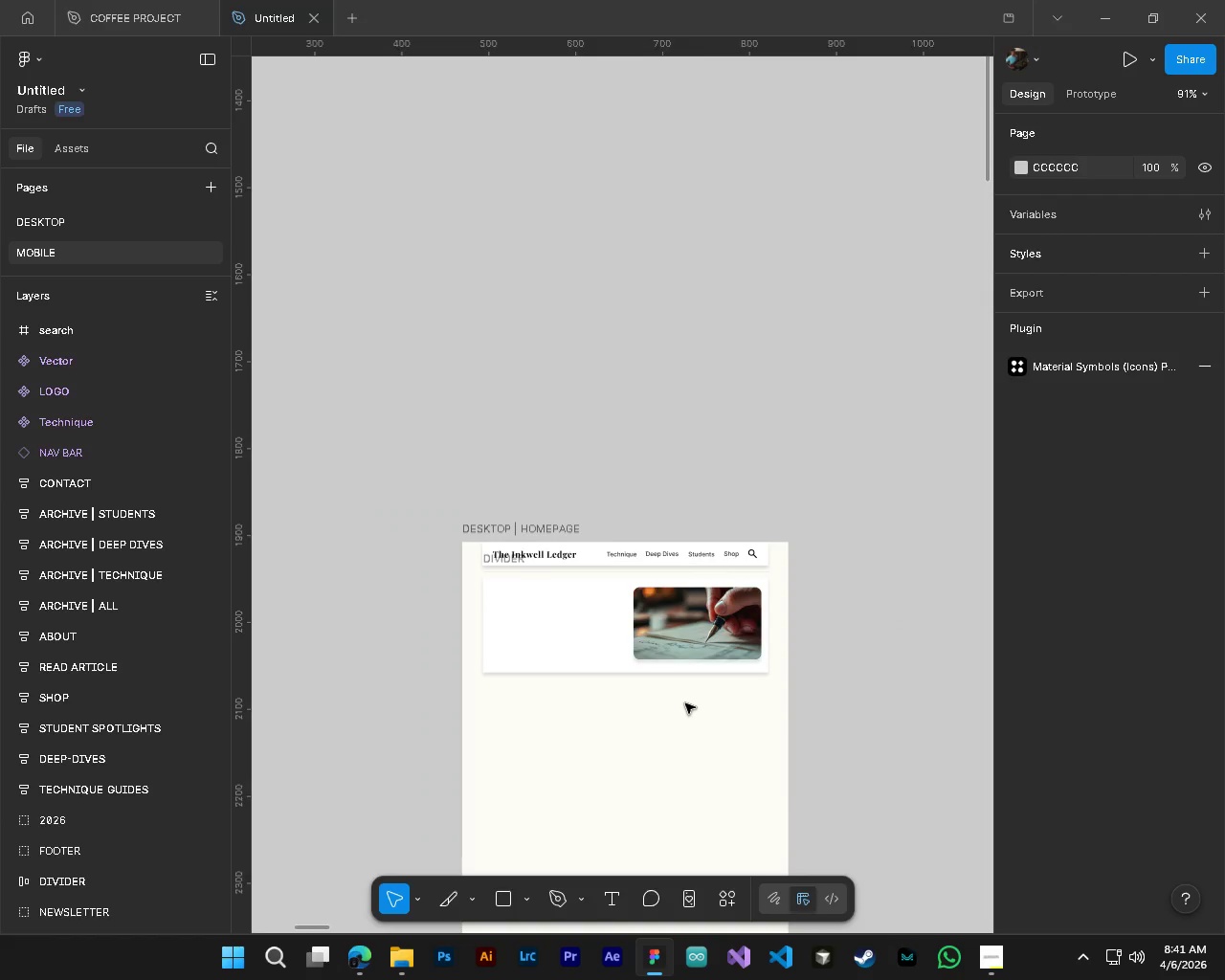 
hold_key(key=ControlLeft, duration=0.59)
 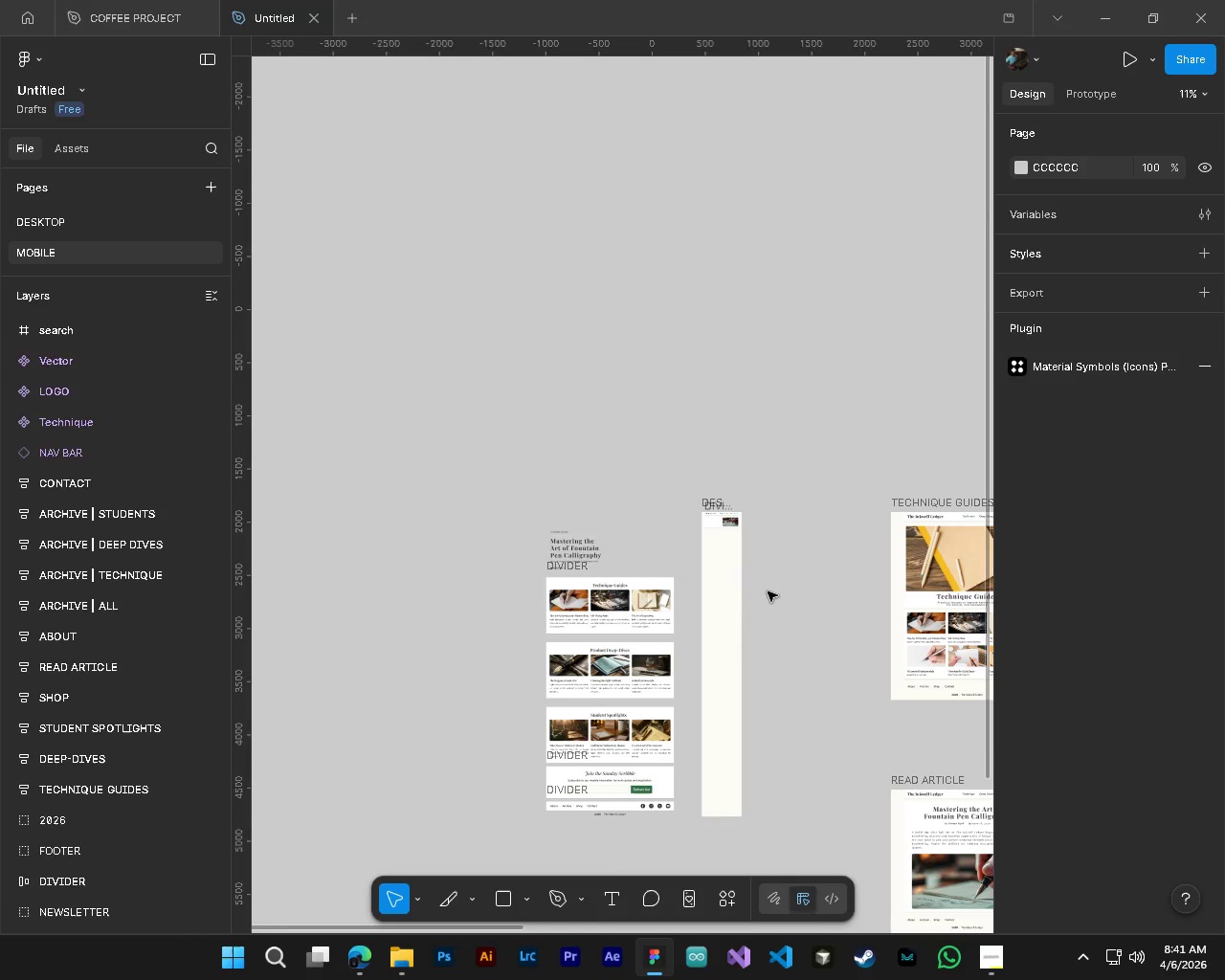 
hold_key(key=ControlLeft, duration=1.59)
 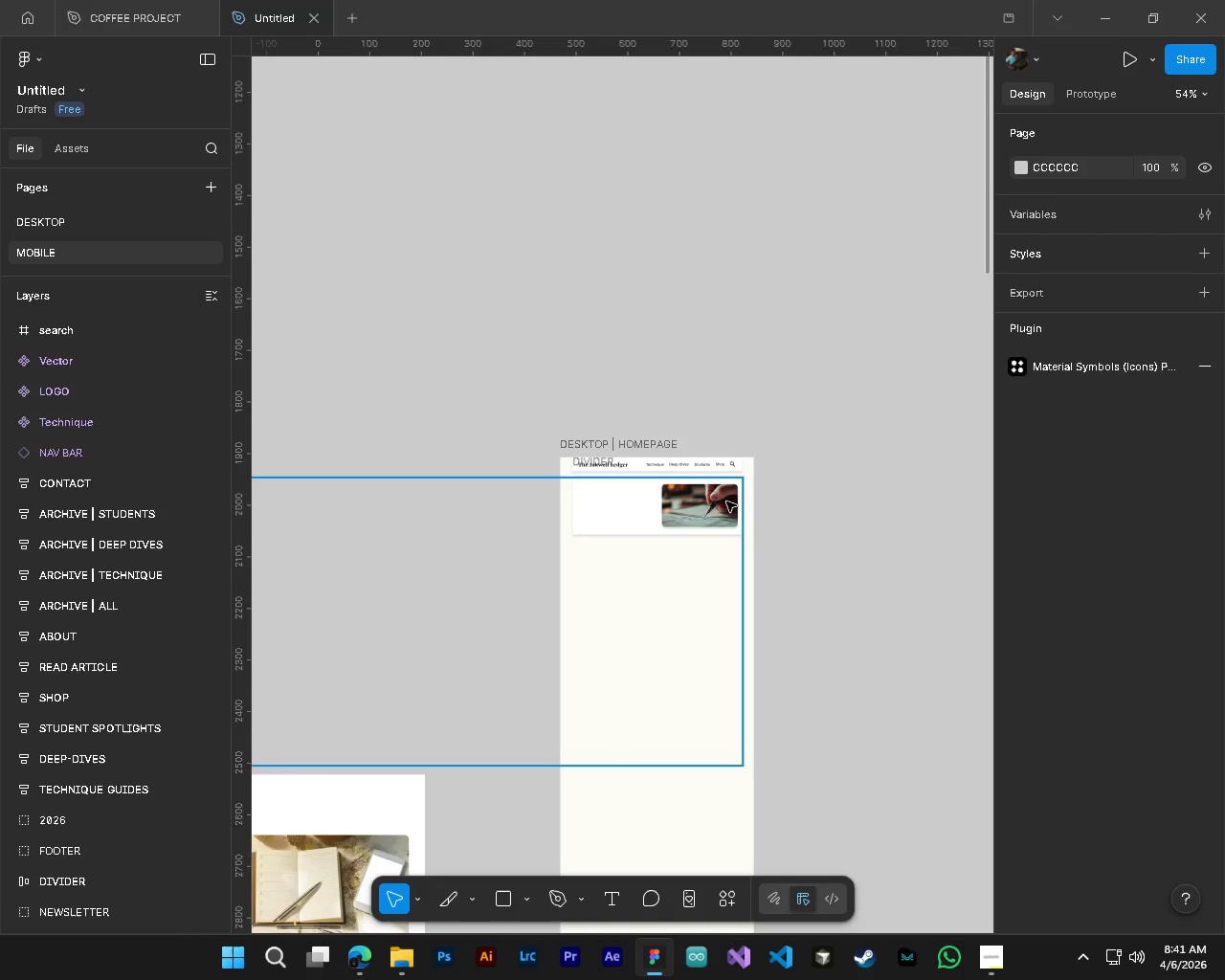 
hold_key(key=AltLeft, duration=1.0)
 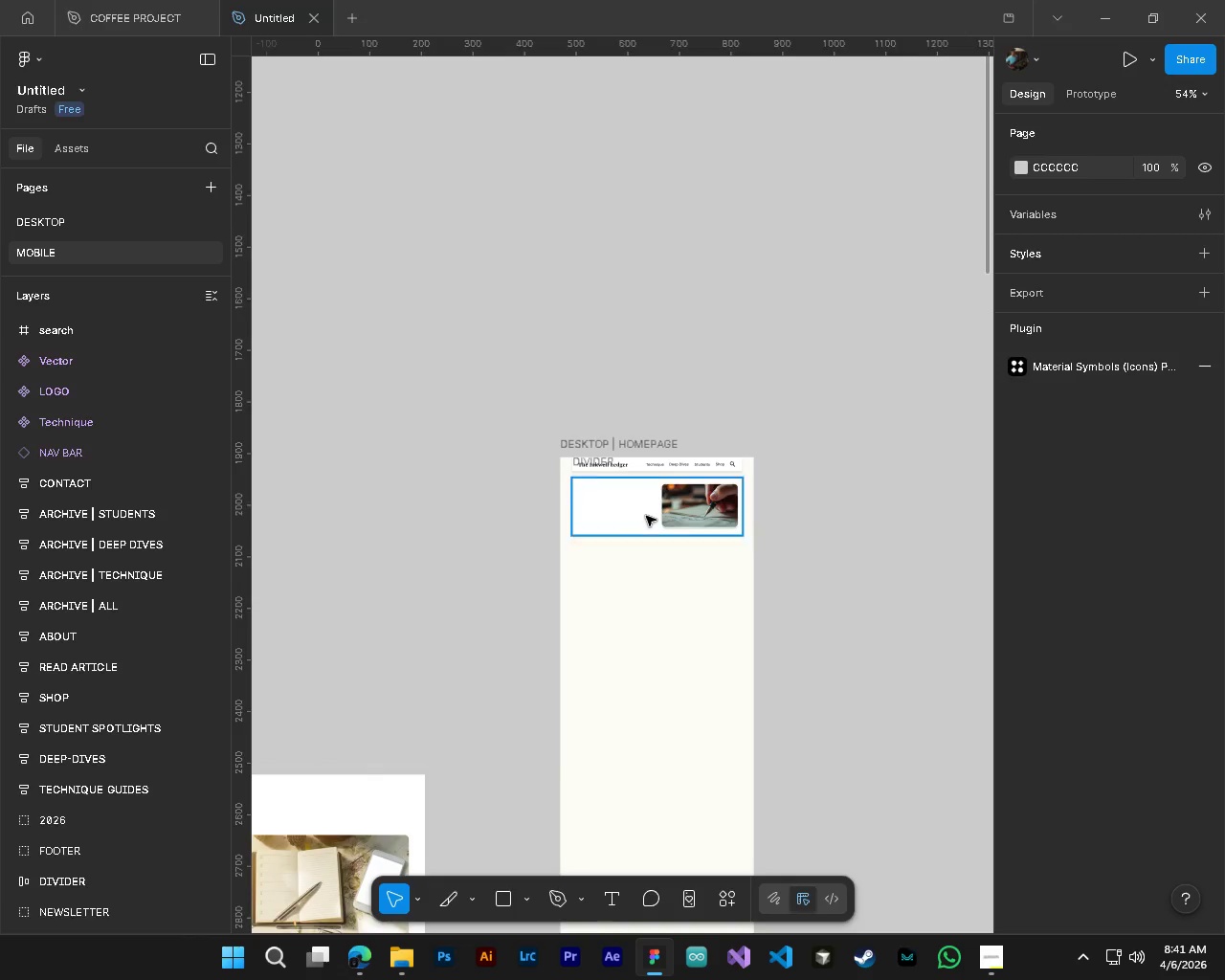 
hold_key(key=AltLeft, duration=0.38)
 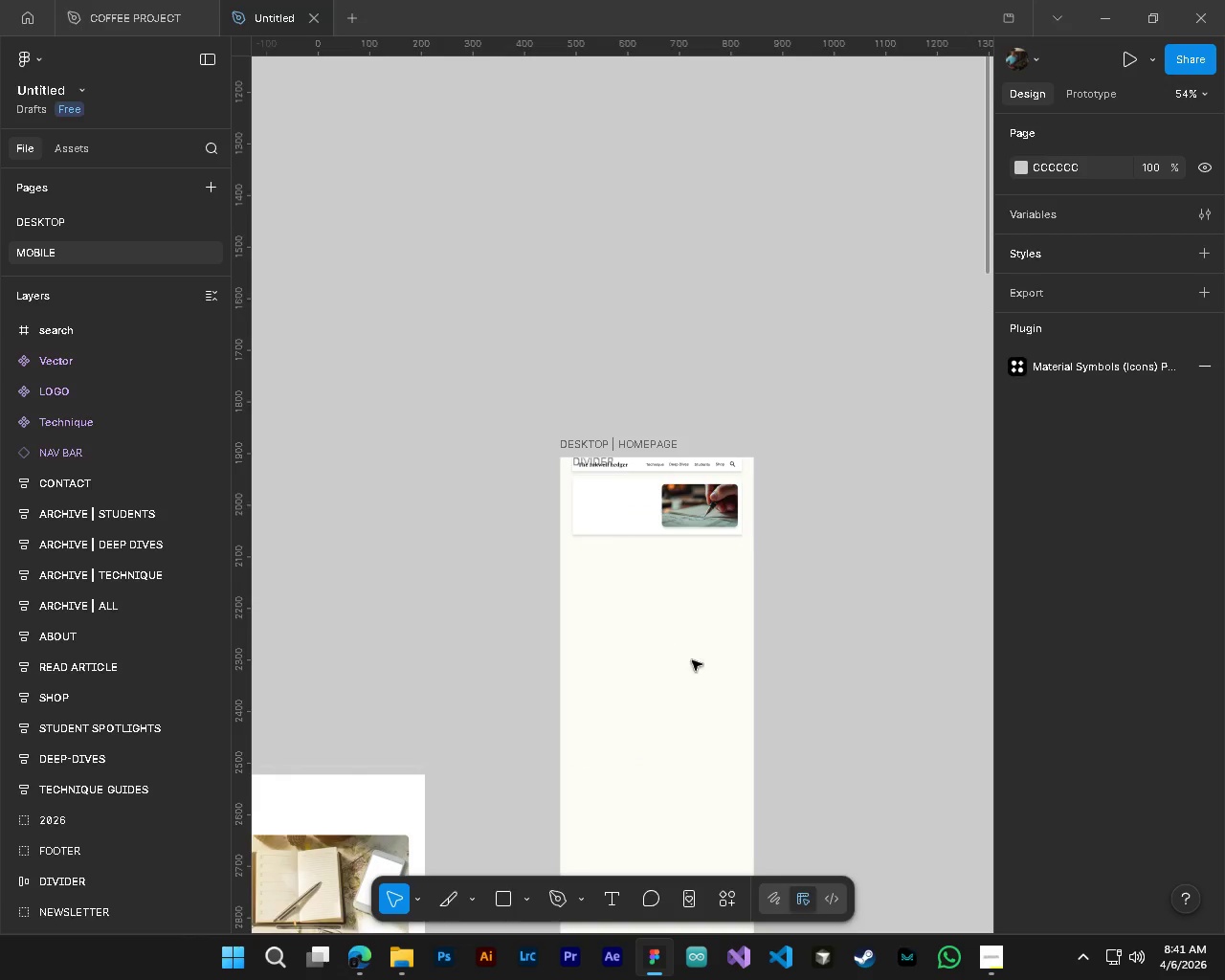 
scroll: coordinate [528, 669], scroll_direction: down, amount: 12.0
 